 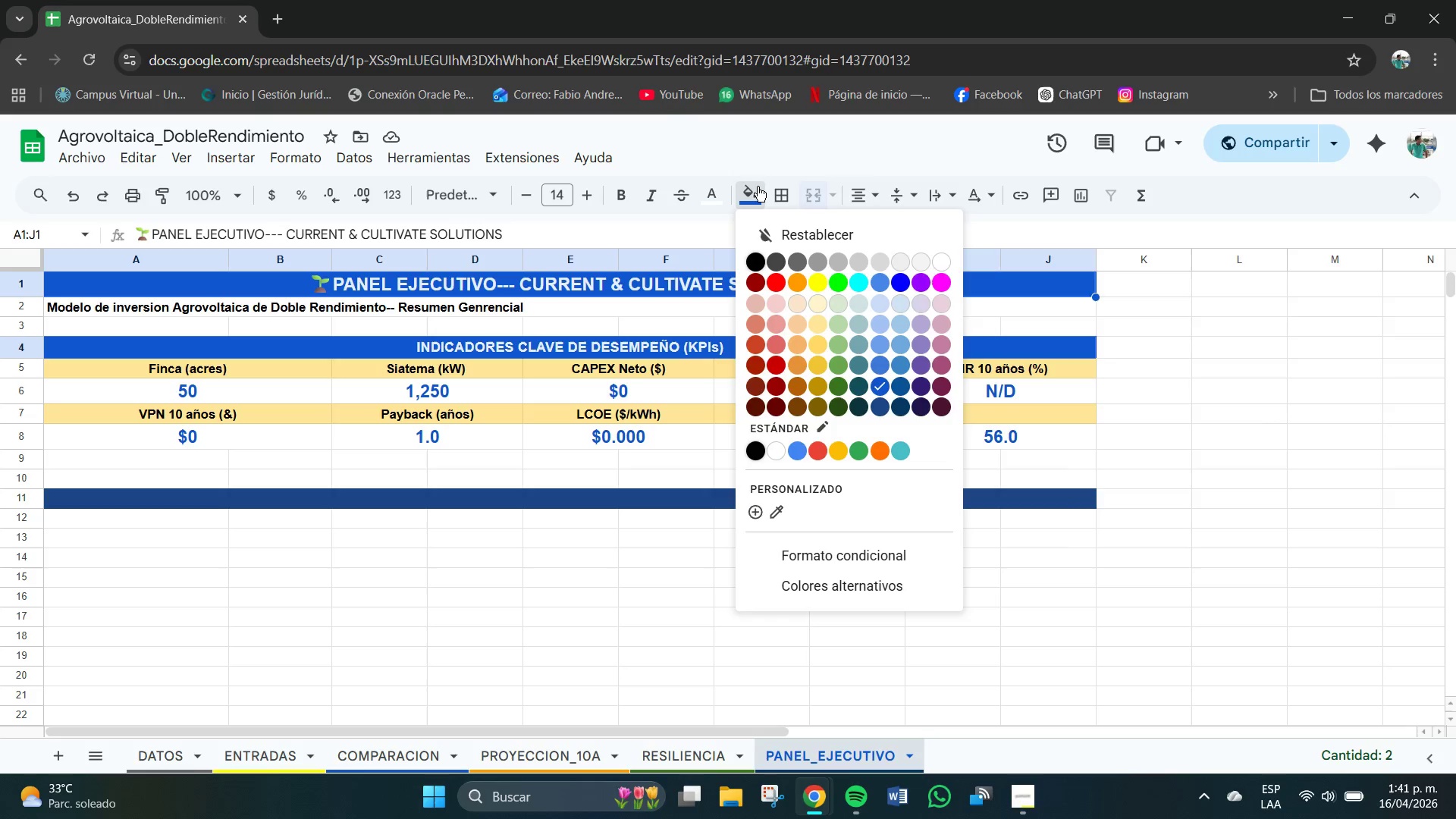 
left_click([758, 187])
 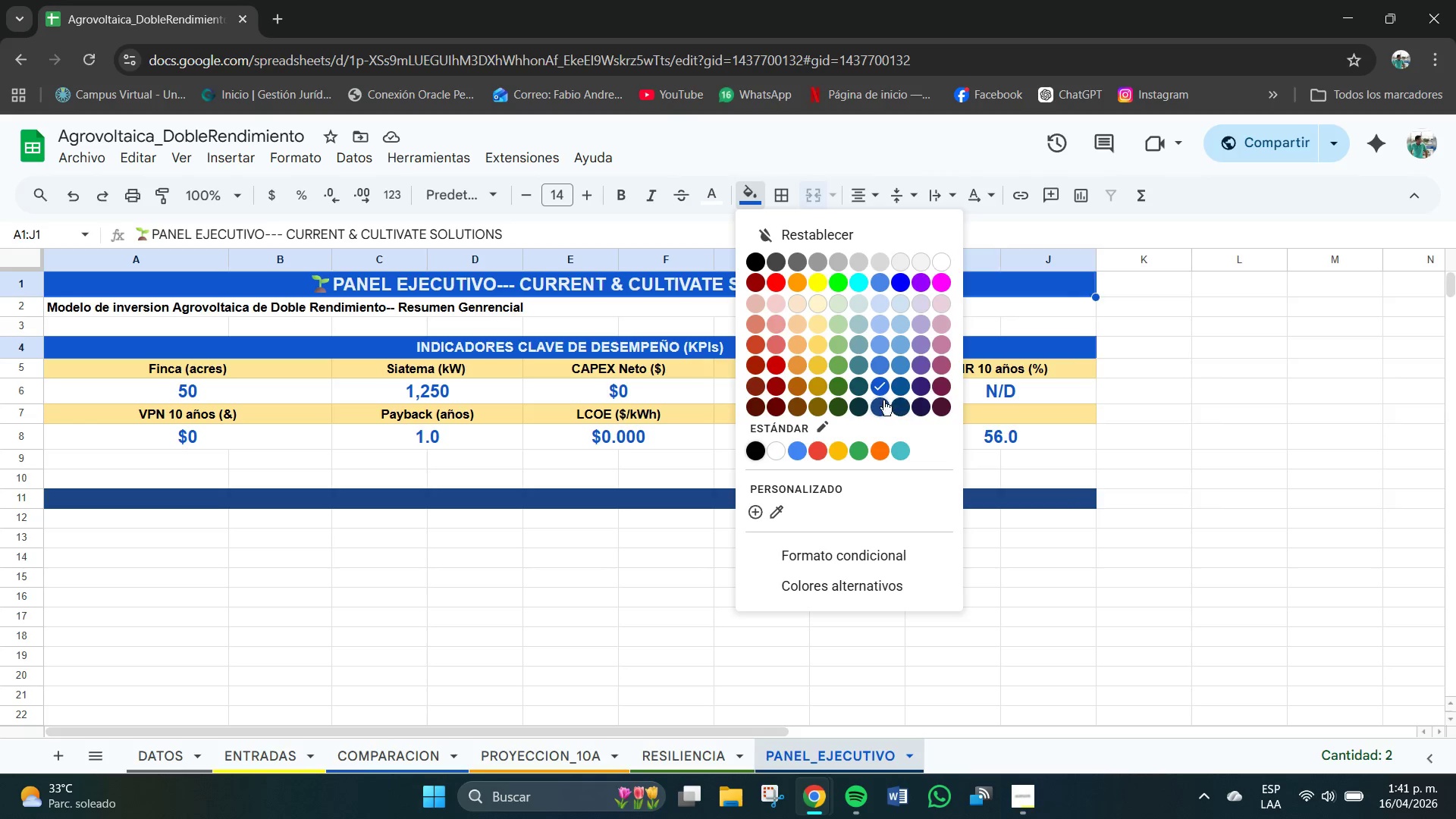 
left_click([879, 402])
 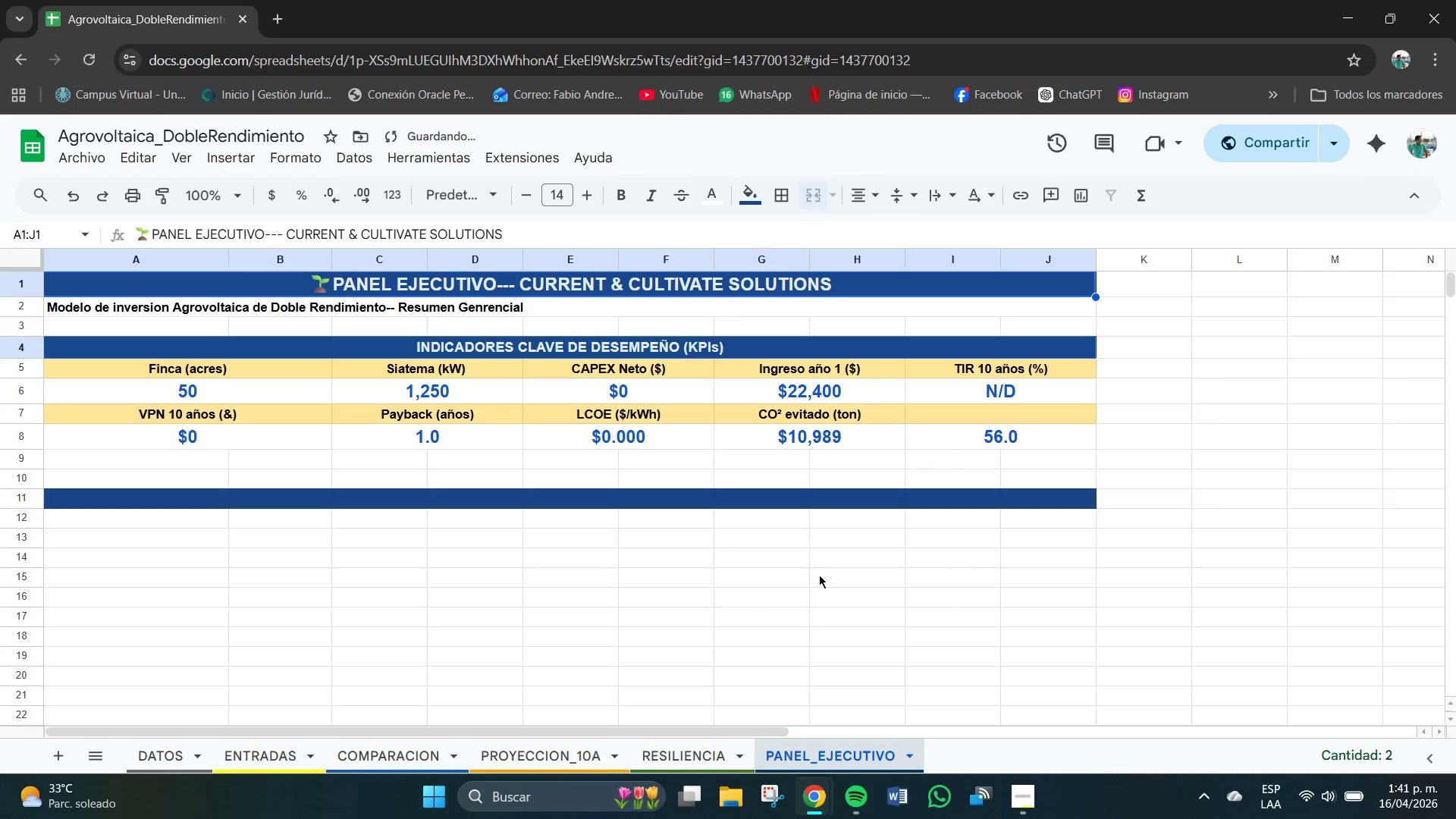 
left_click([817, 576])
 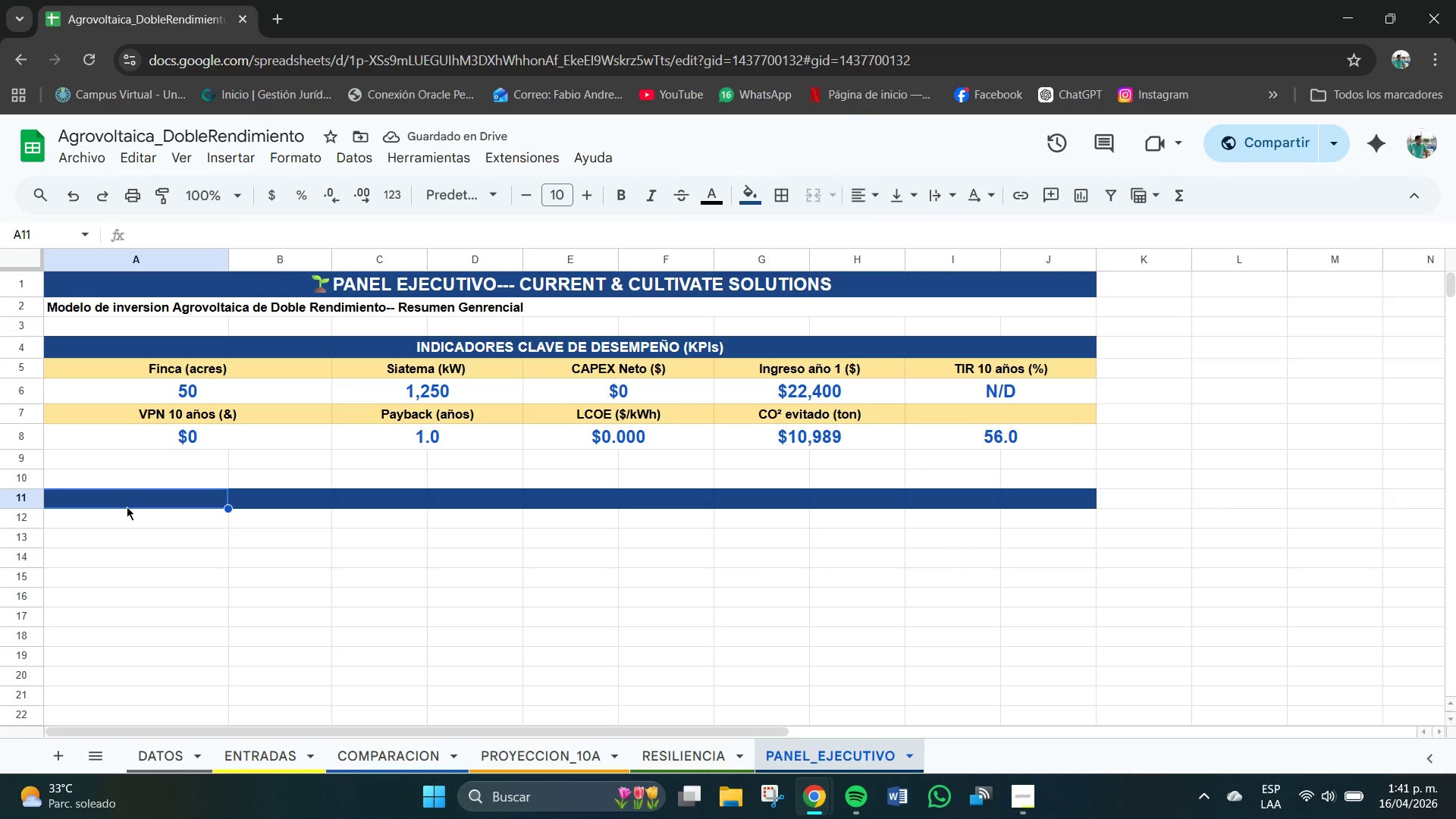 
left_click_drag(start_coordinate=[145, 499], to_coordinate=[1056, 507])
 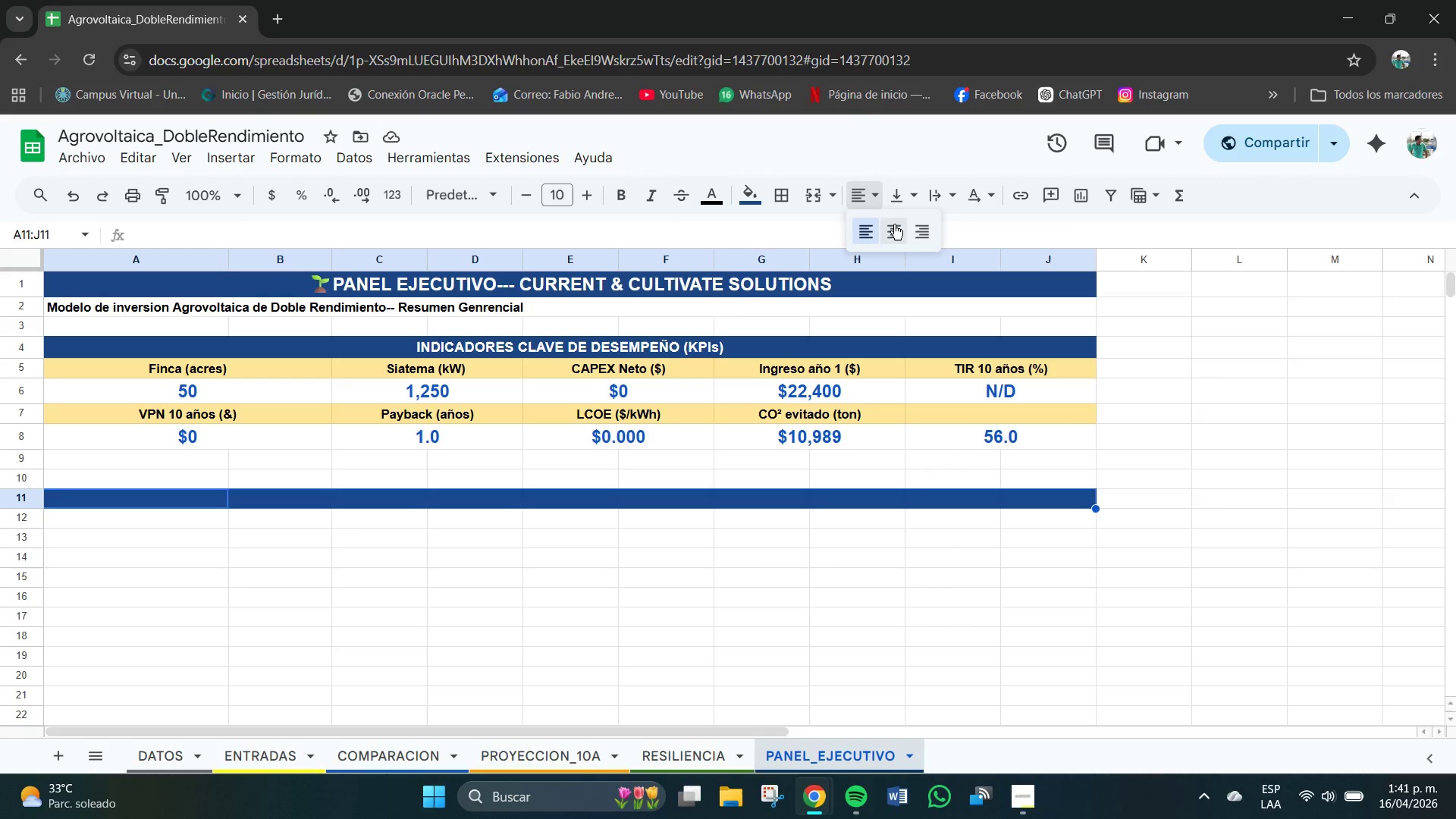 
double_click([899, 197])
 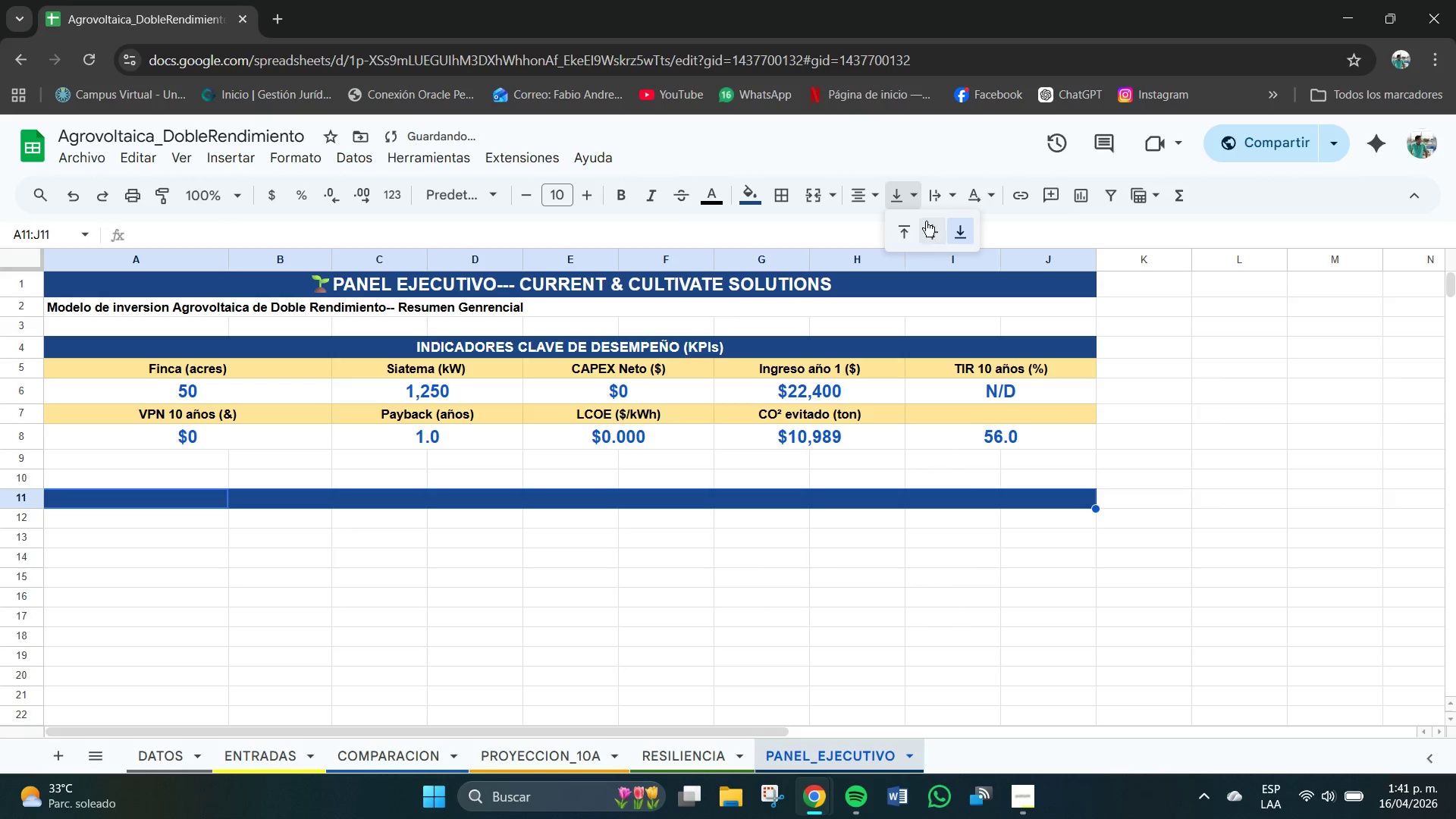 
left_click([932, 231])
 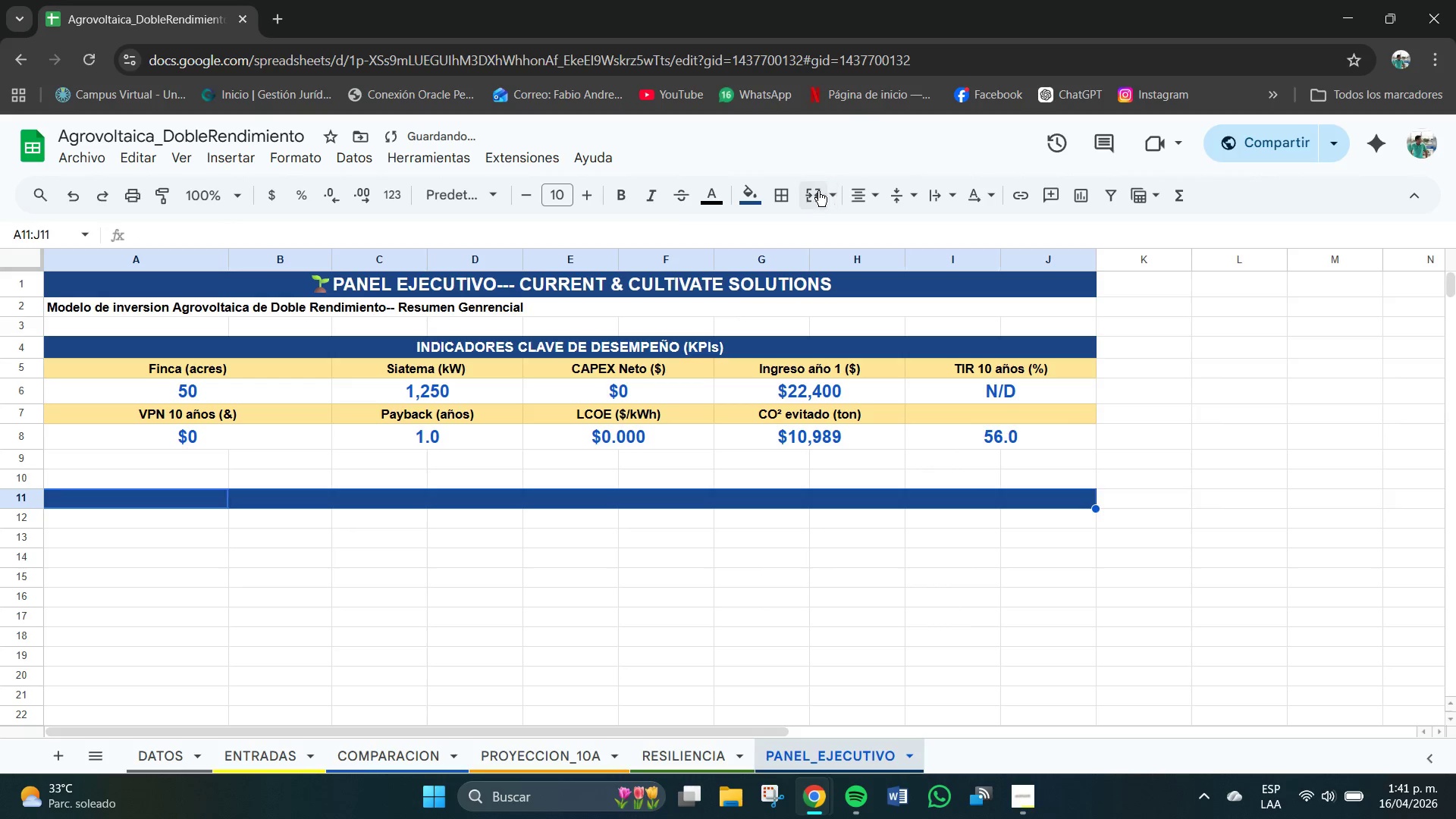 
left_click([817, 191])
 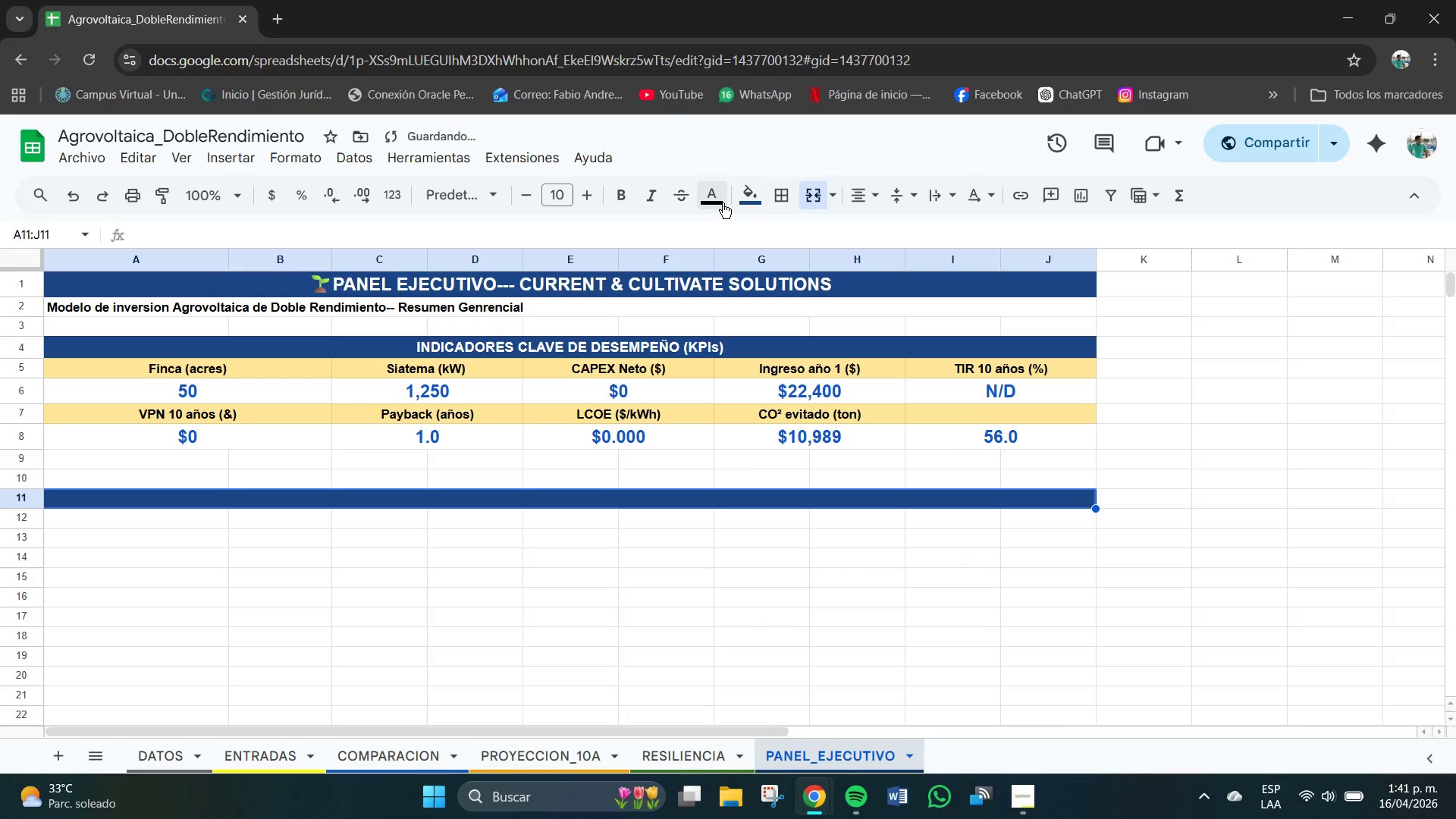 
left_click([720, 201])
 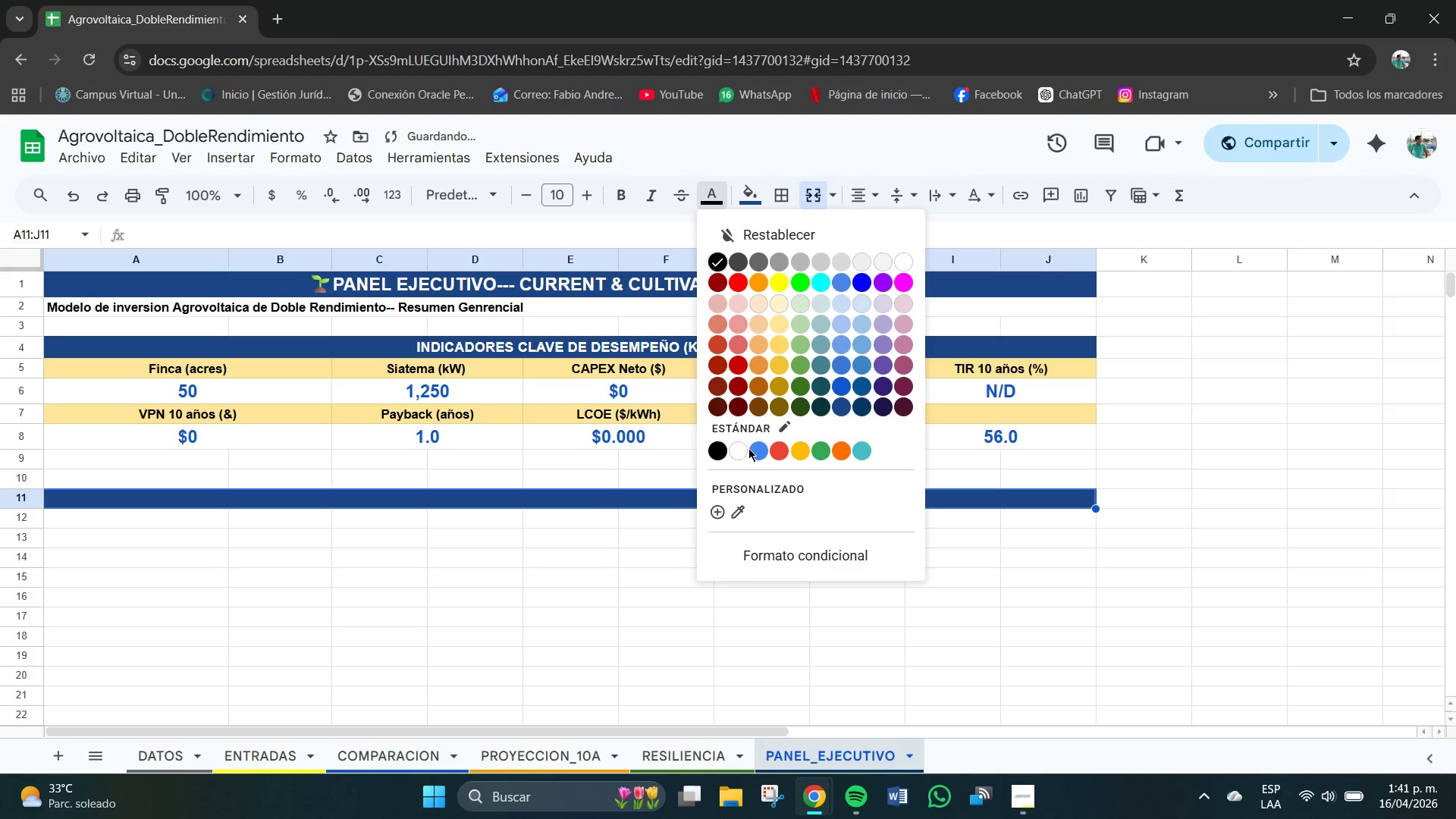 
left_click([743, 447])
 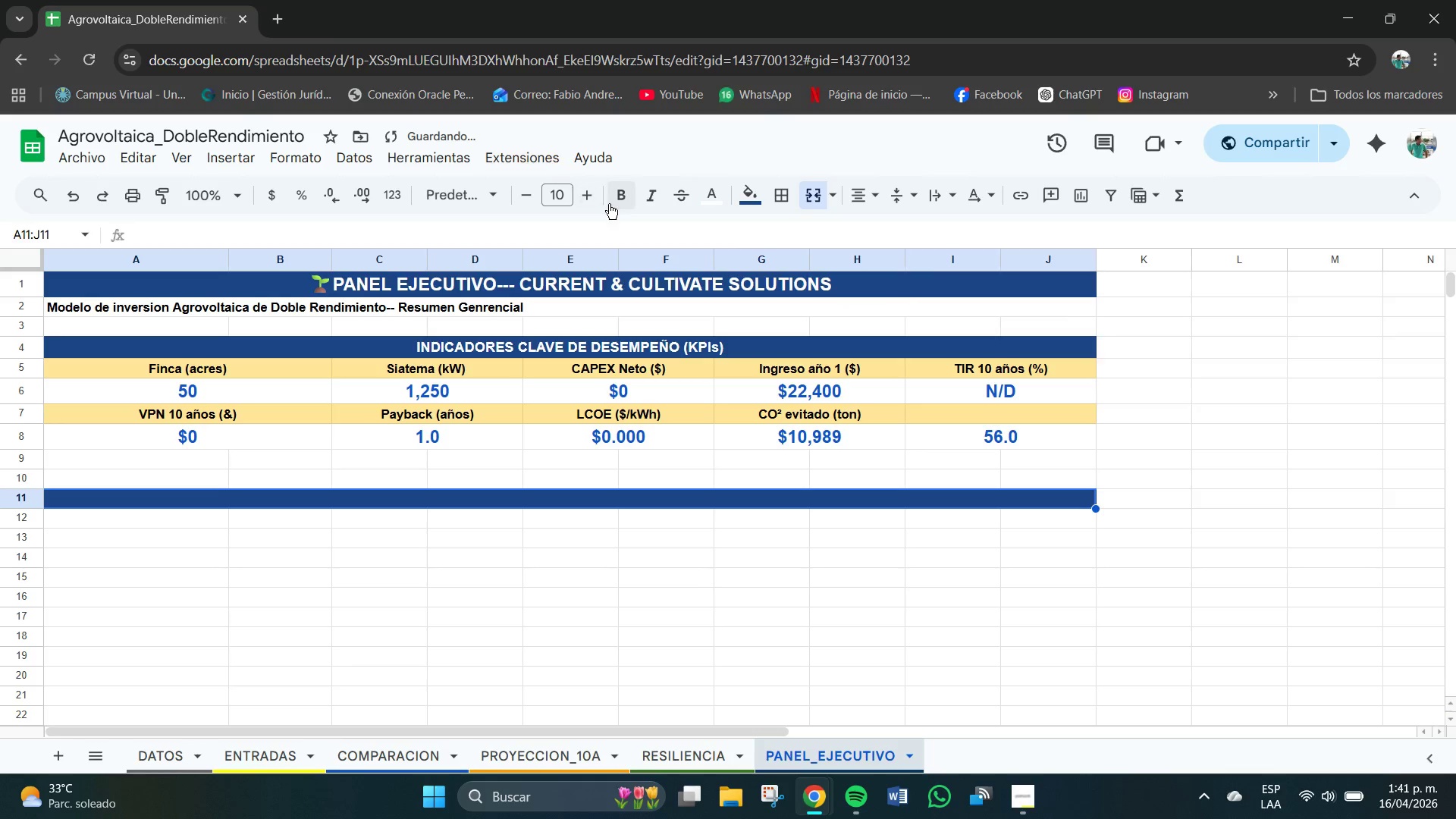 
left_click([621, 190])
 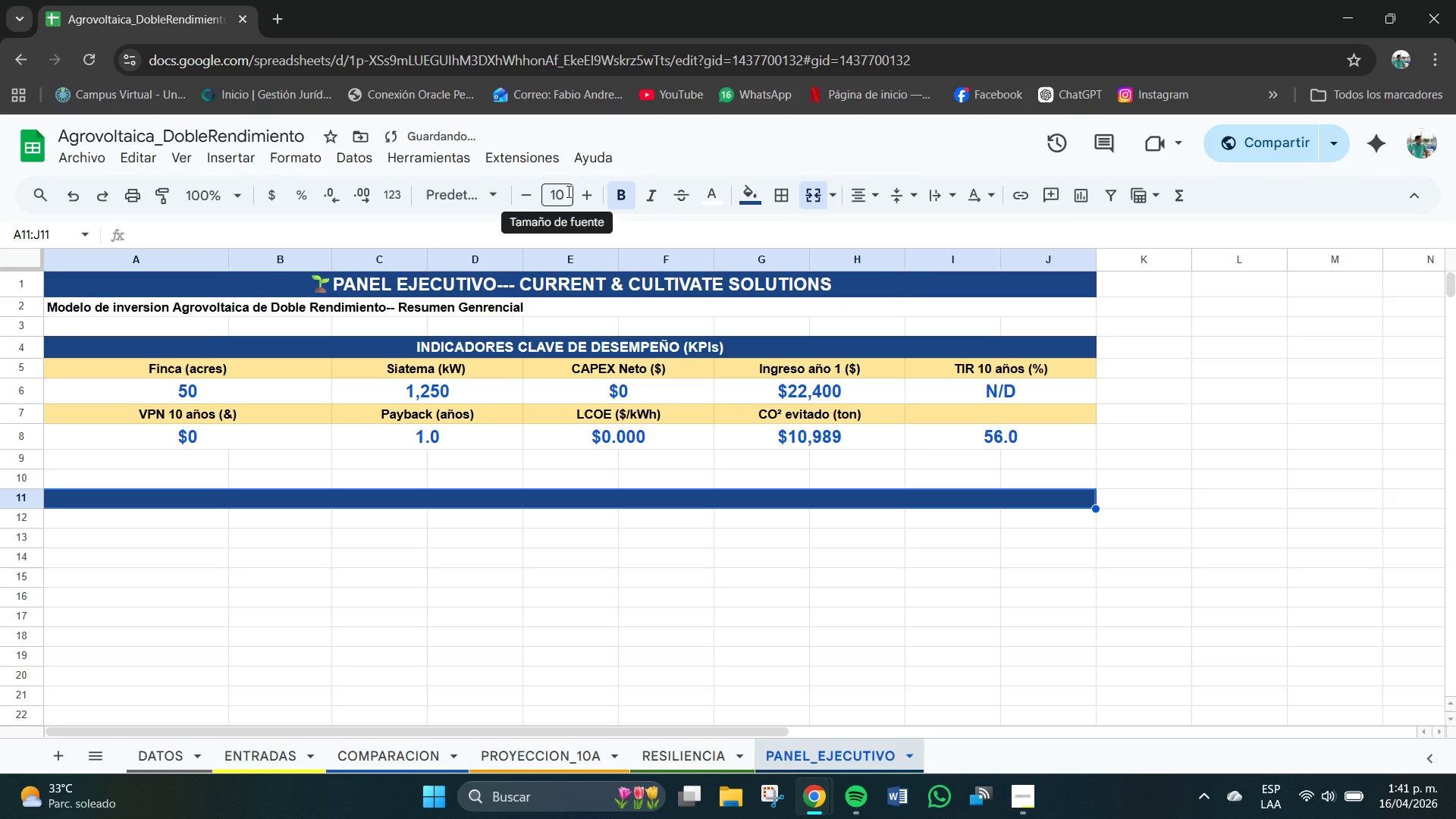 
left_click([569, 192])
 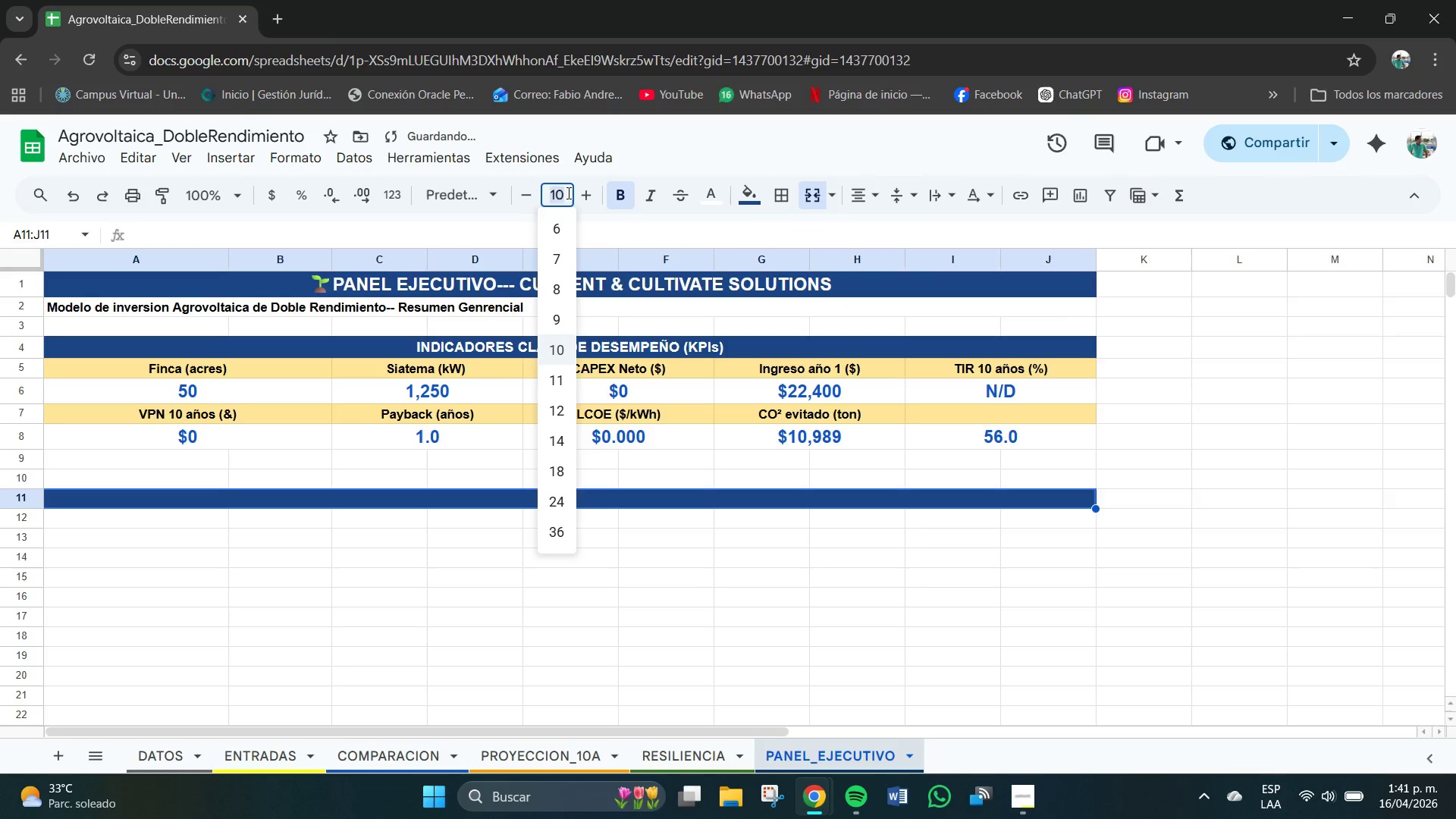 
key(Numpad1)
 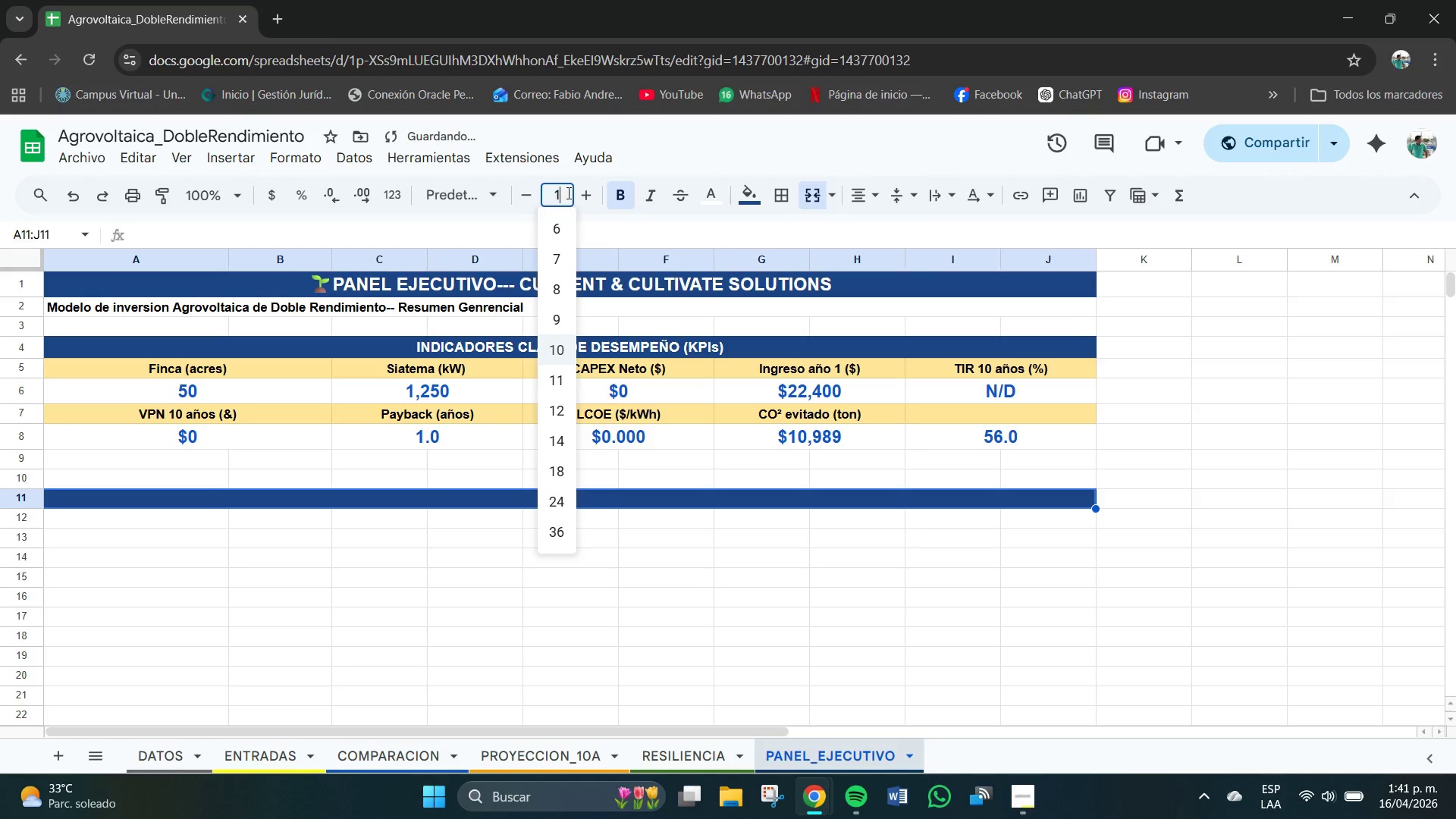 
key(Numpad4)
 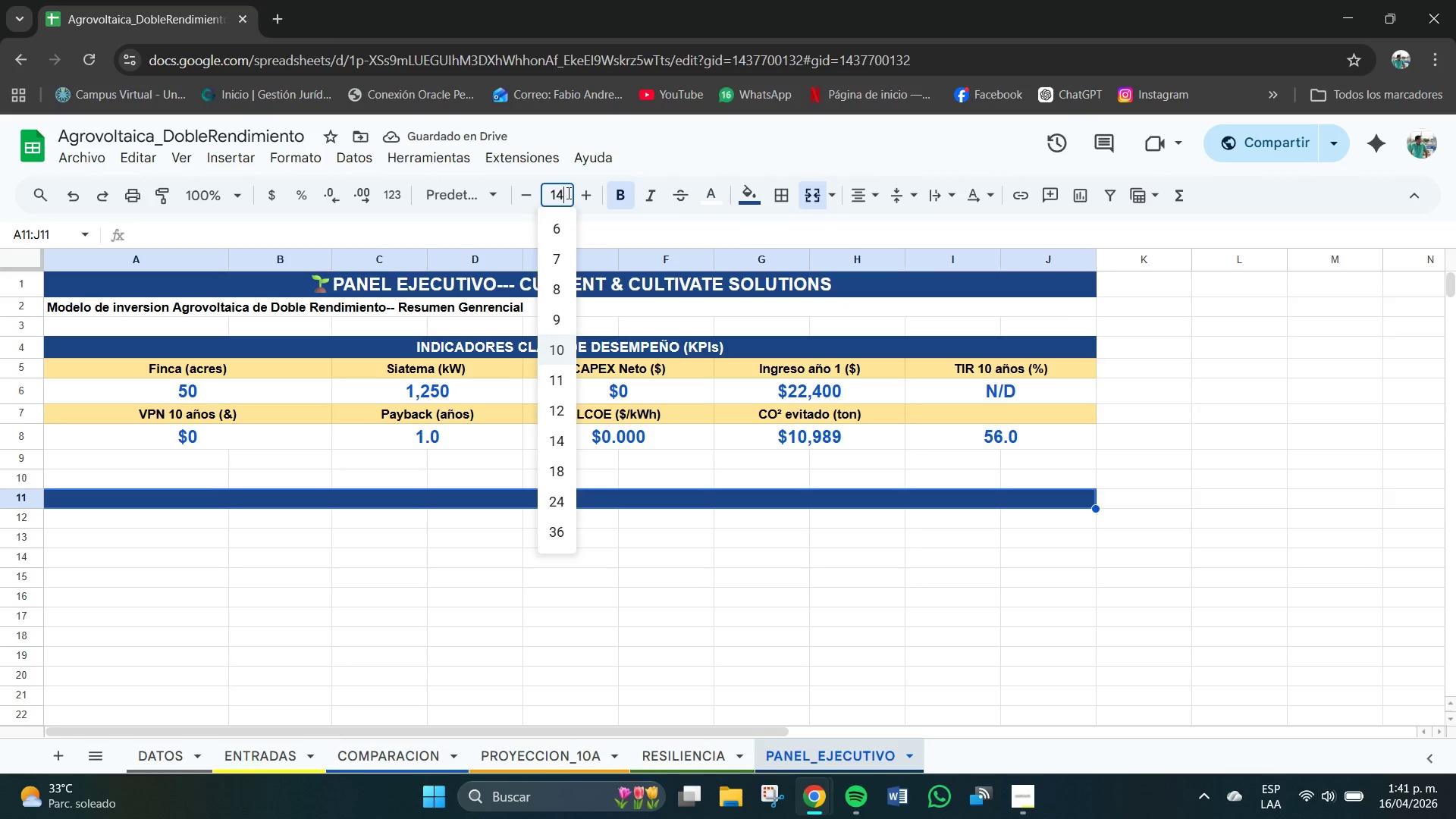 
key(Backspace)
 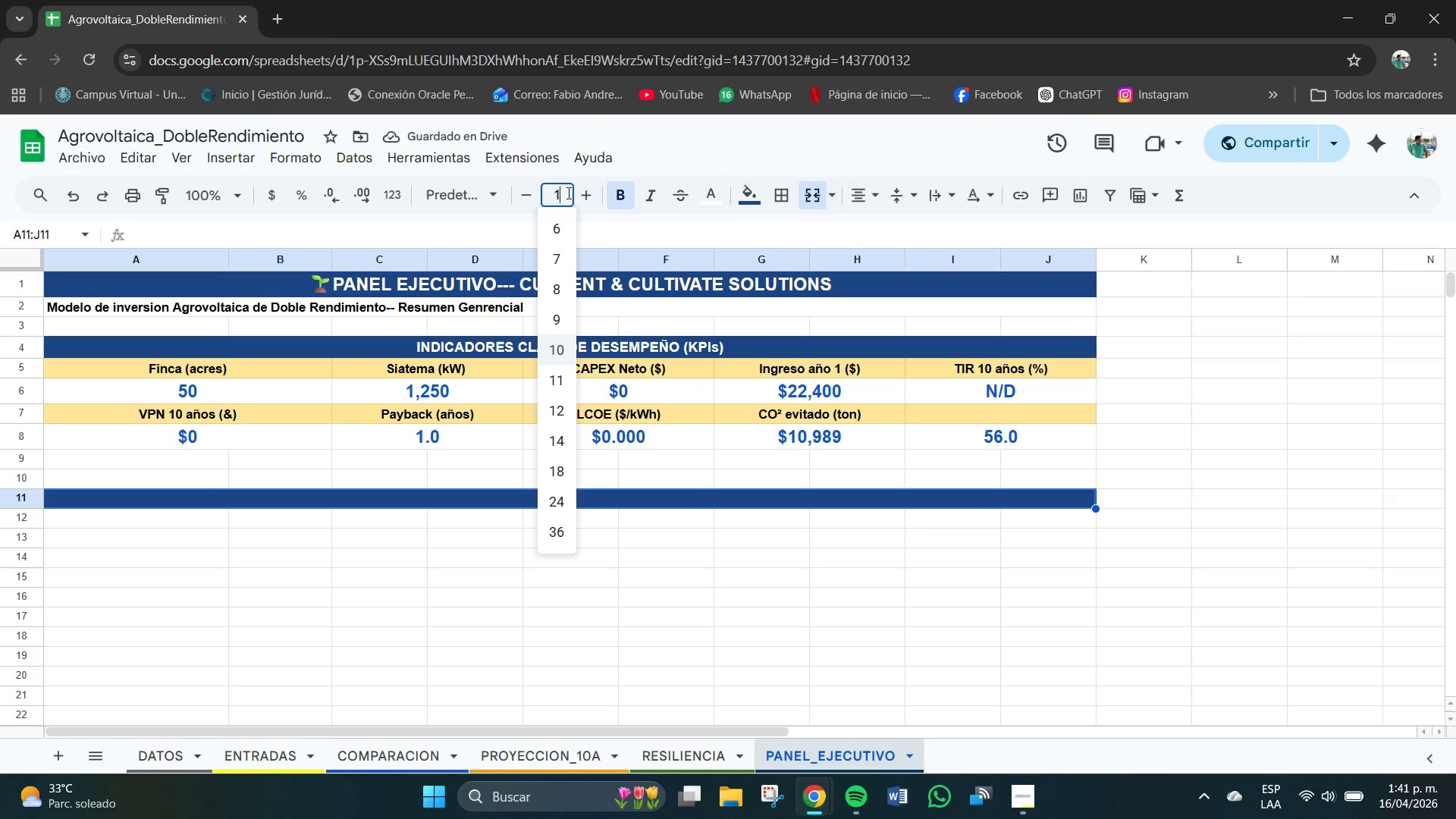 
key(Numpad1)
 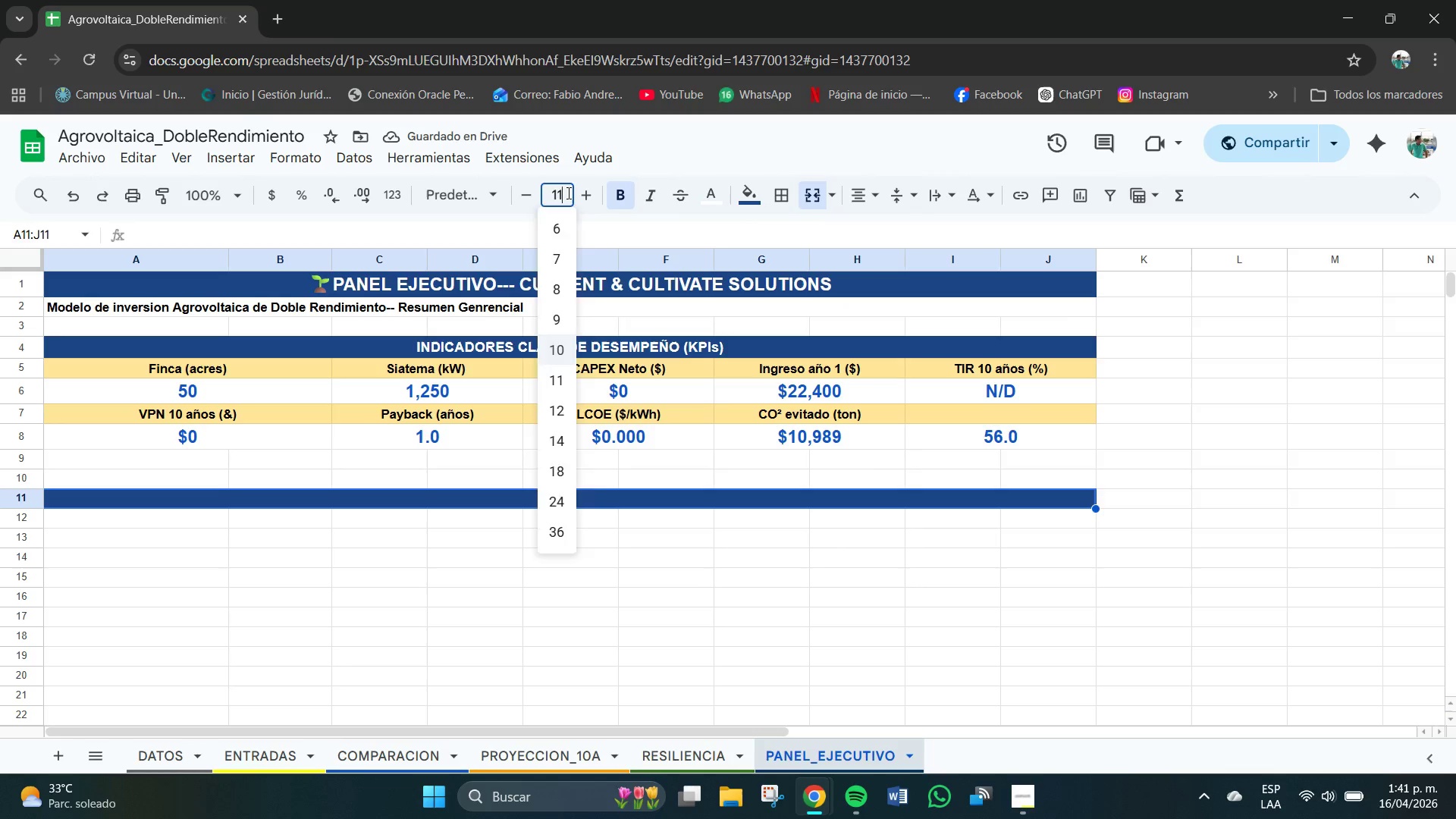 
key(NumpadEnter)
 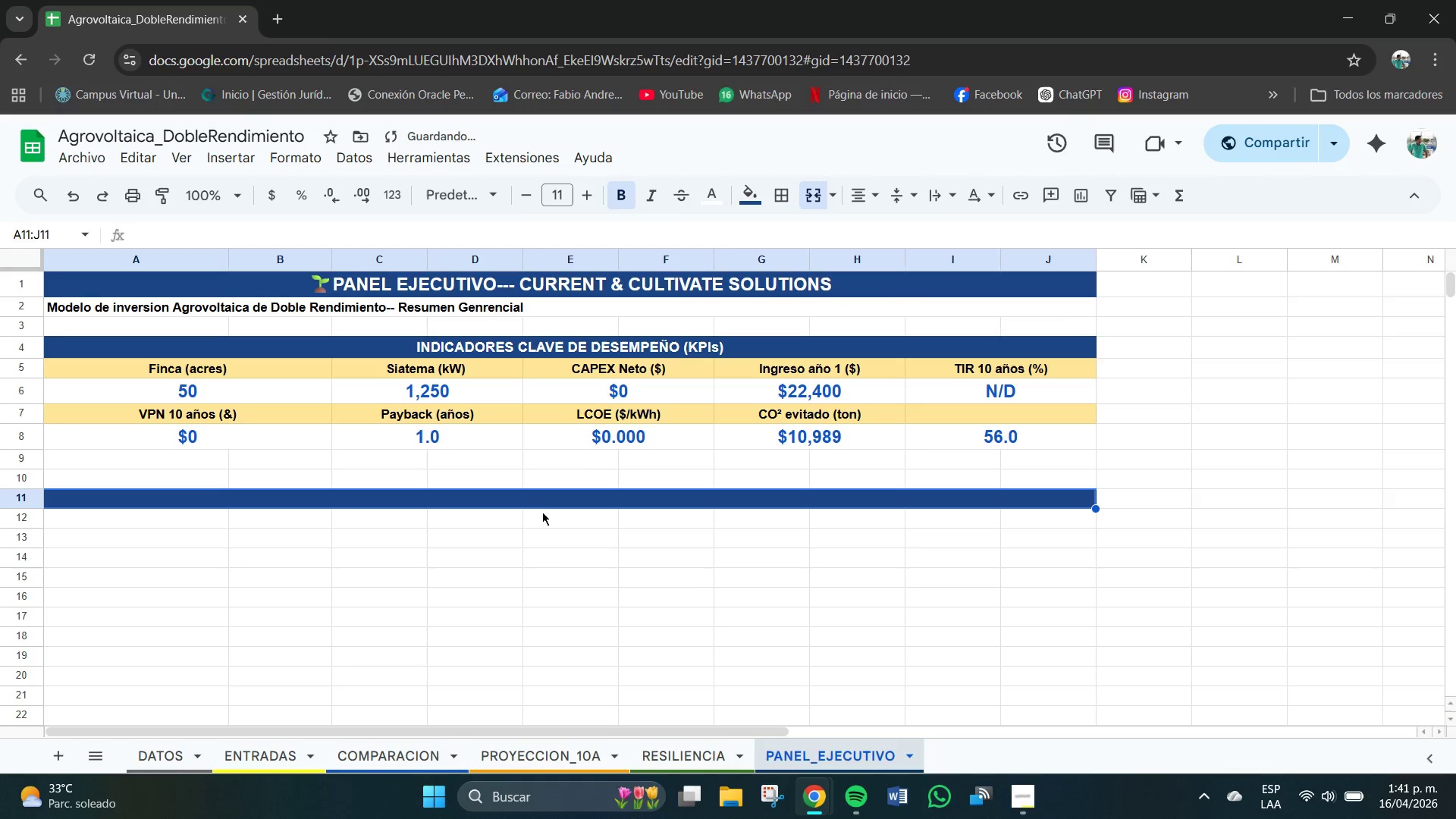 
double_click([541, 500])
 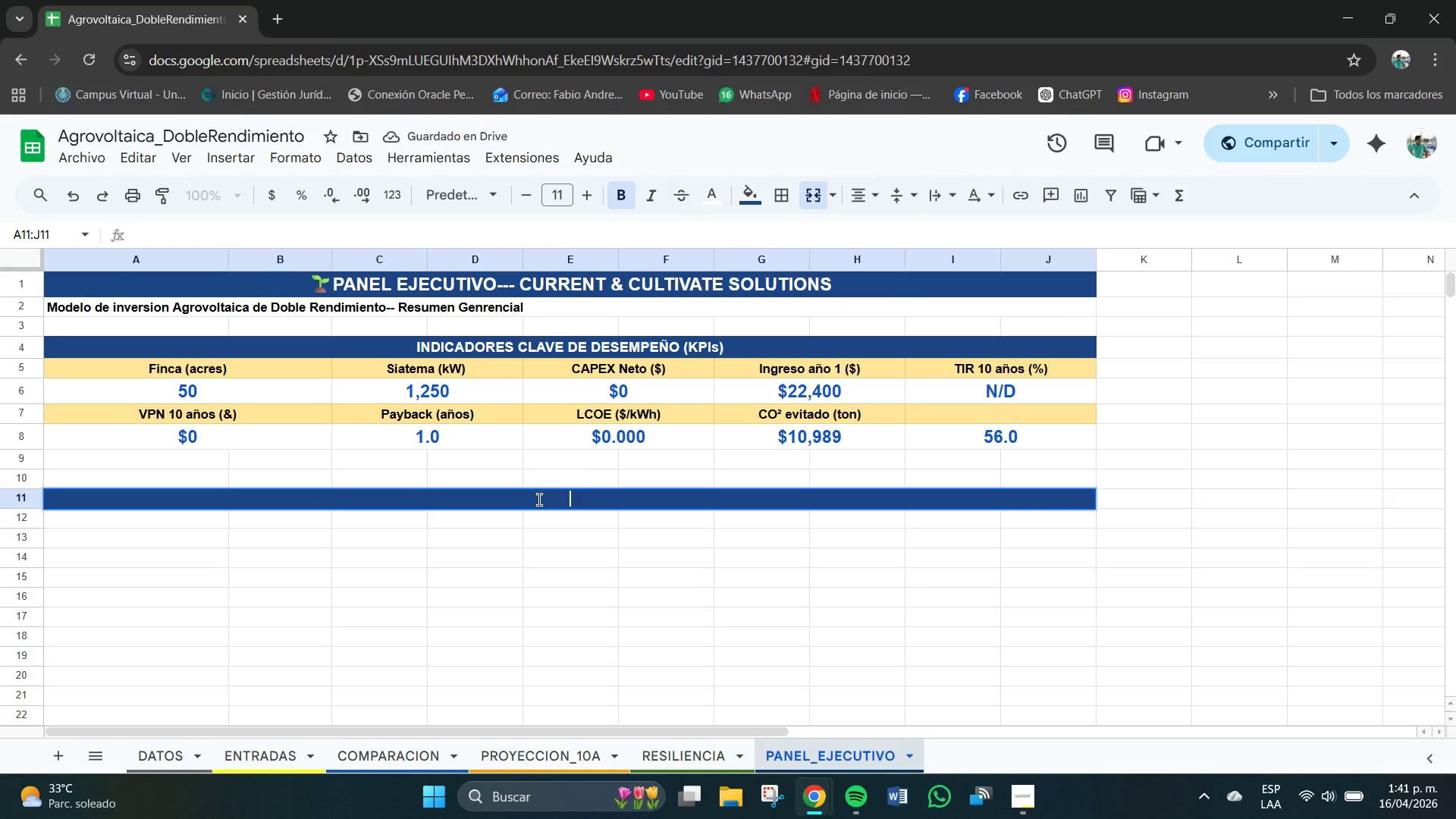 
type(ANALISIS PUNTO DE EQUILIBRIO *FLUJO ACUMULADO 10 ALOS)
key(Backspace)
key(Backspace)
key(Backspace)
key(Backspace)
type(A`OS()
 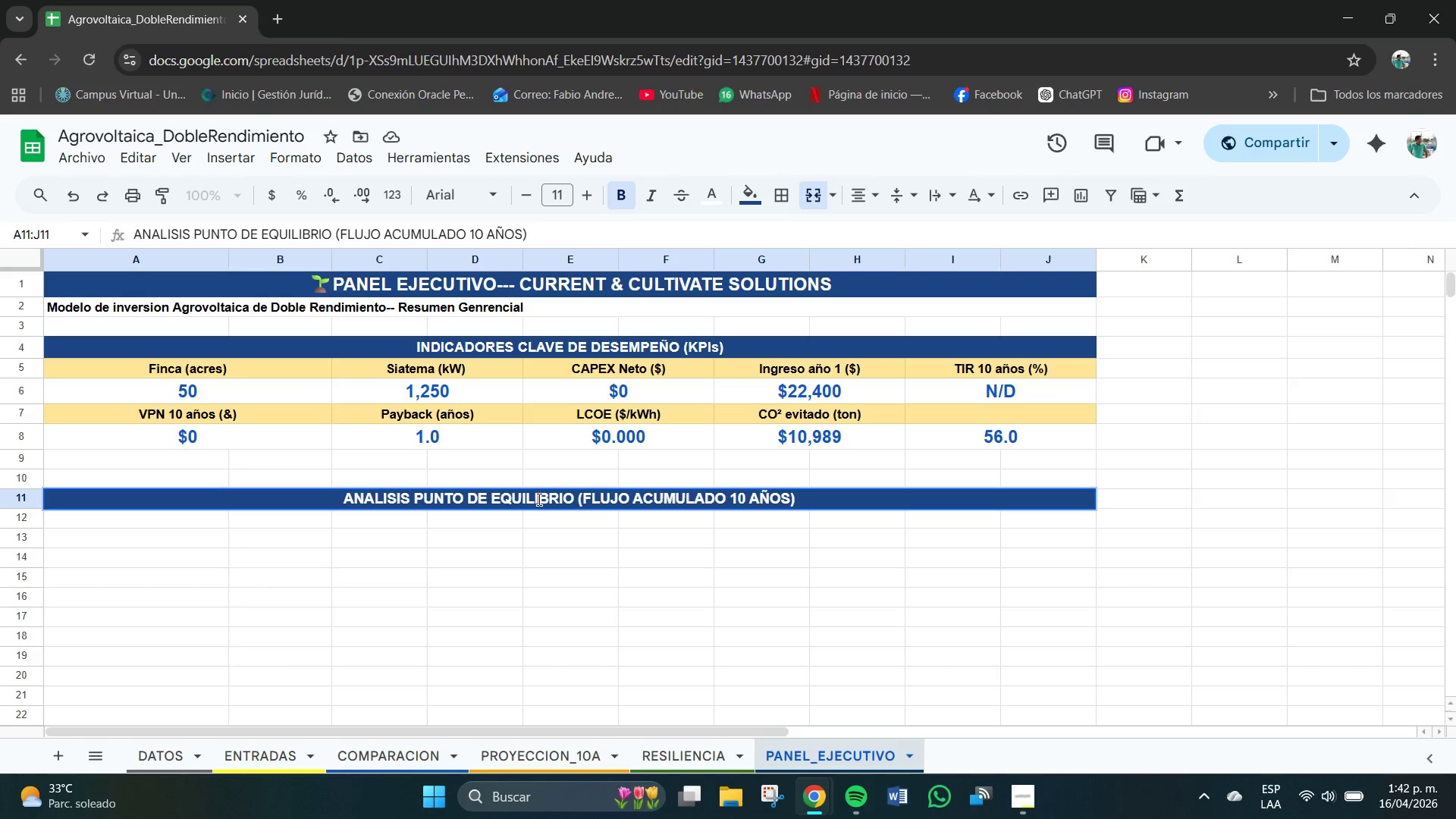 
 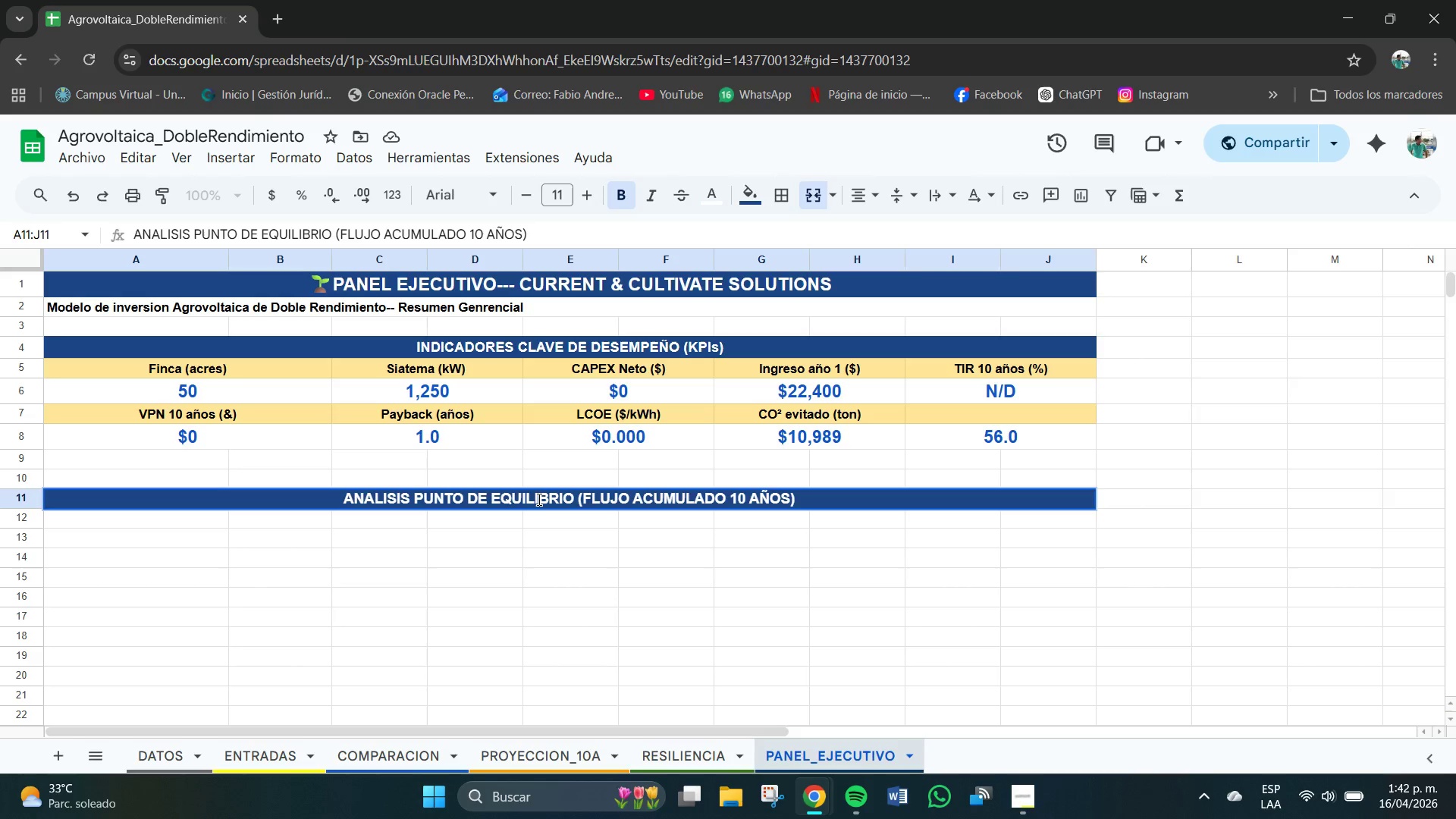 
key(Enter)
 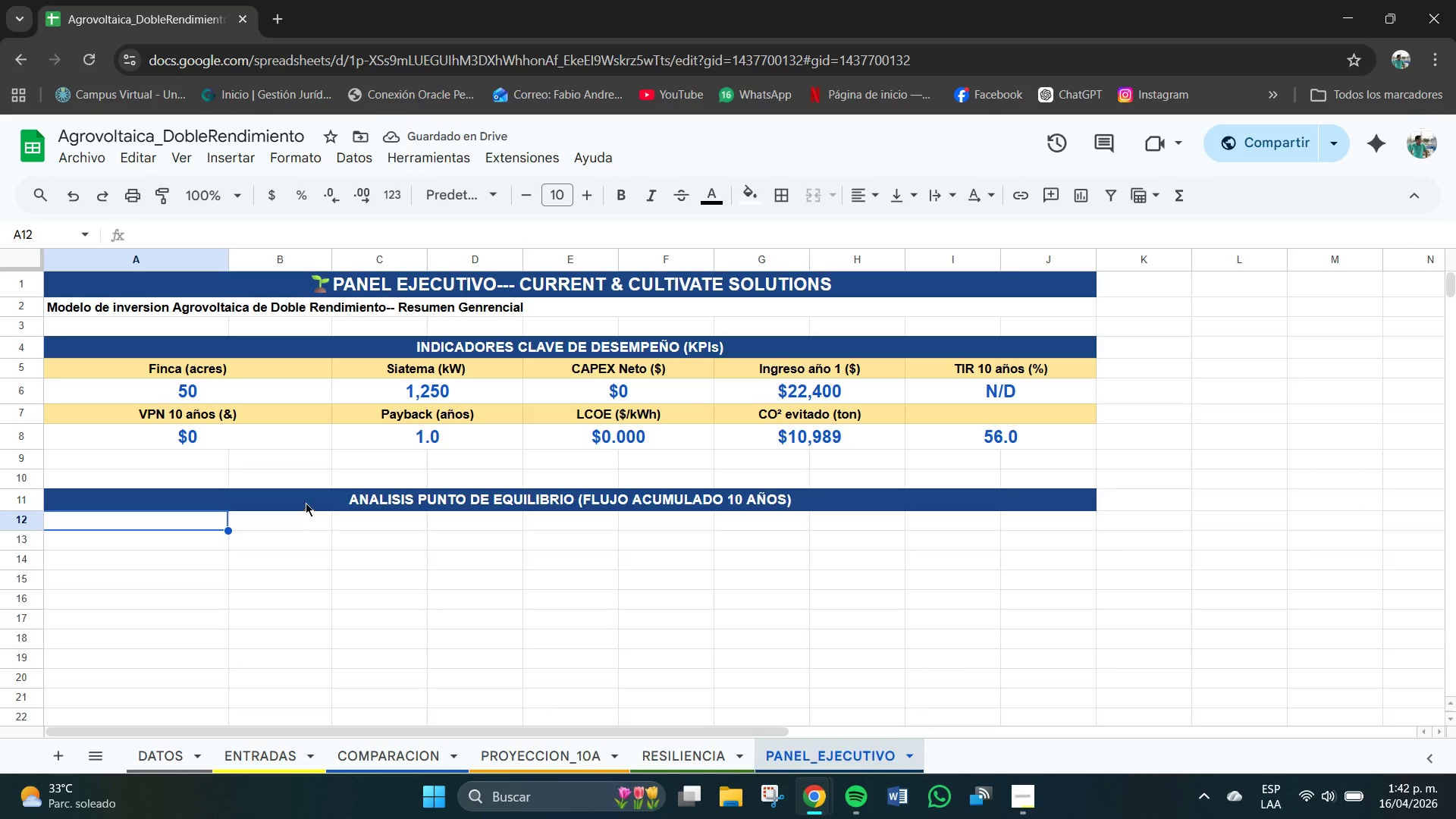 
left_click_drag(start_coordinate=[189, 527], to_coordinate=[1166, 519])
 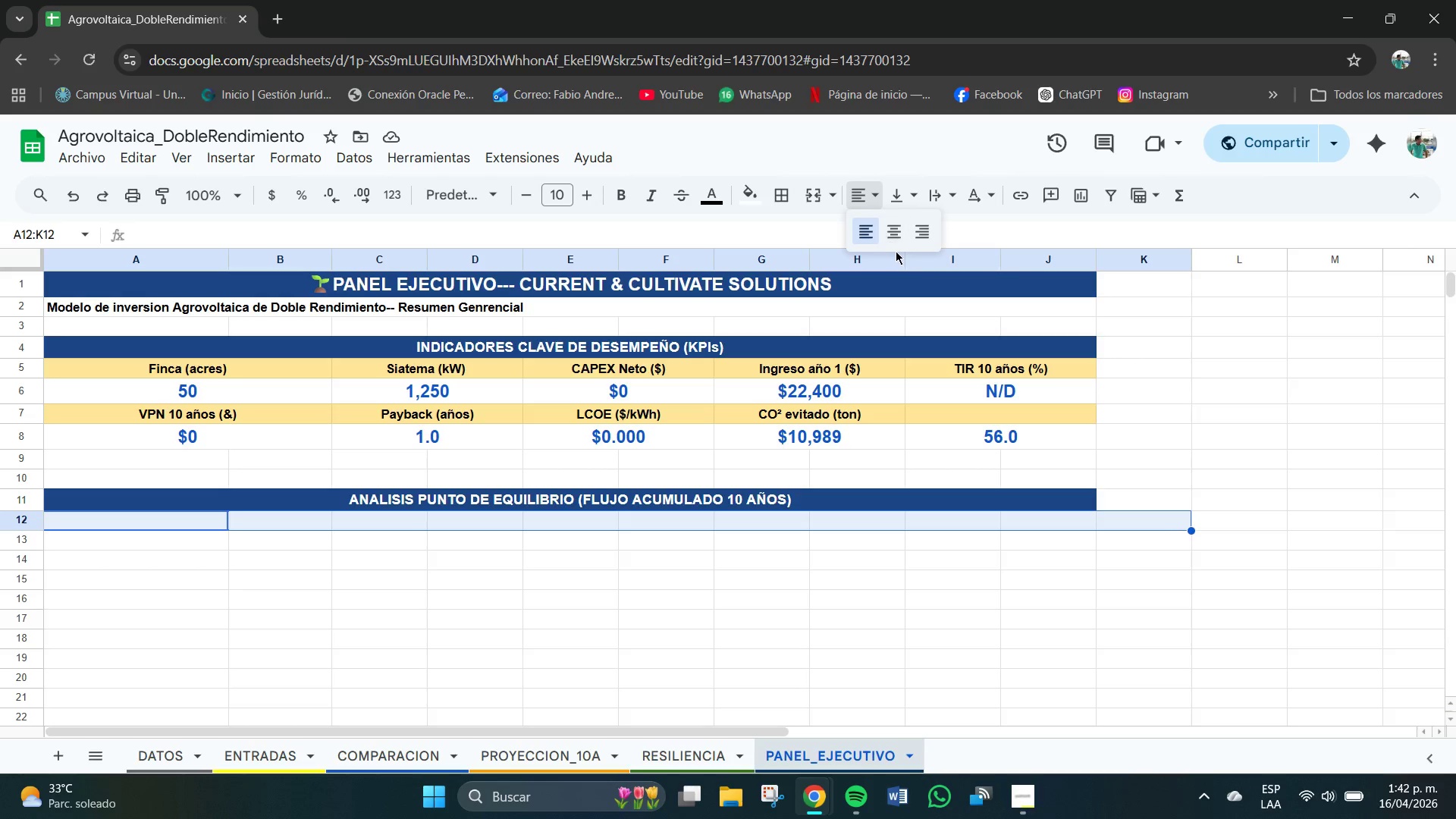 
double_click([903, 182])
 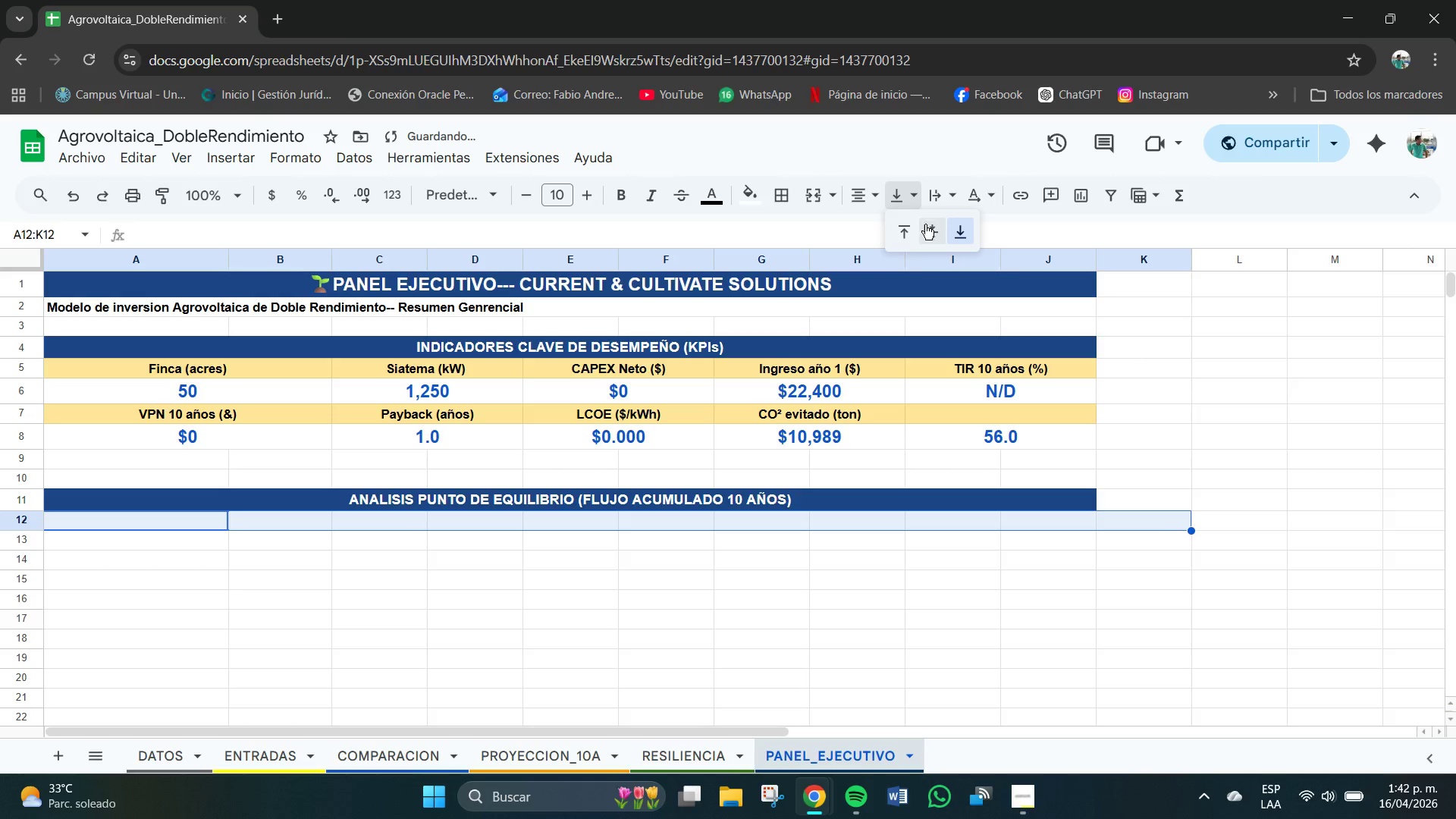 
left_click([925, 224])
 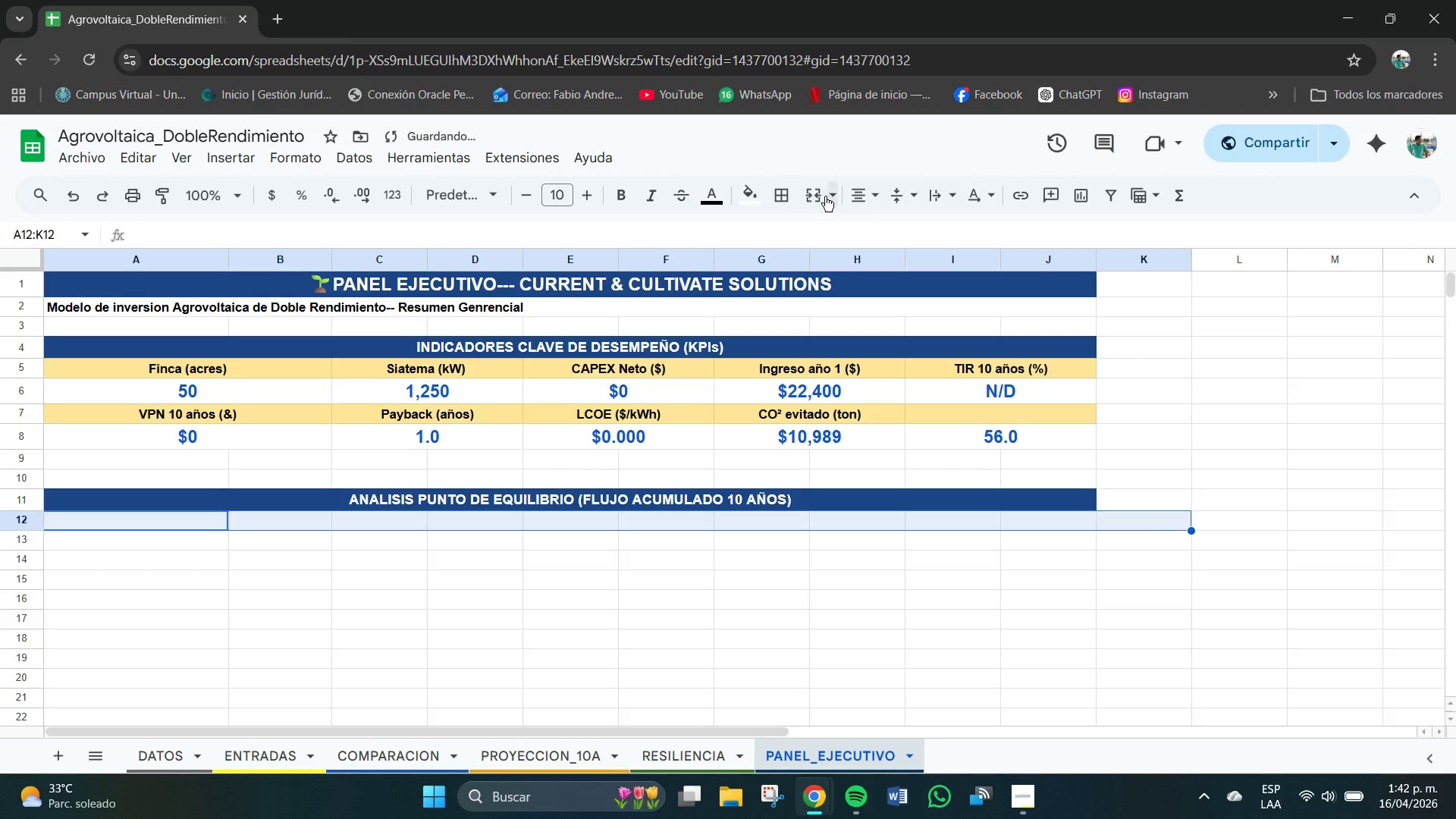 
left_click([827, 196])
 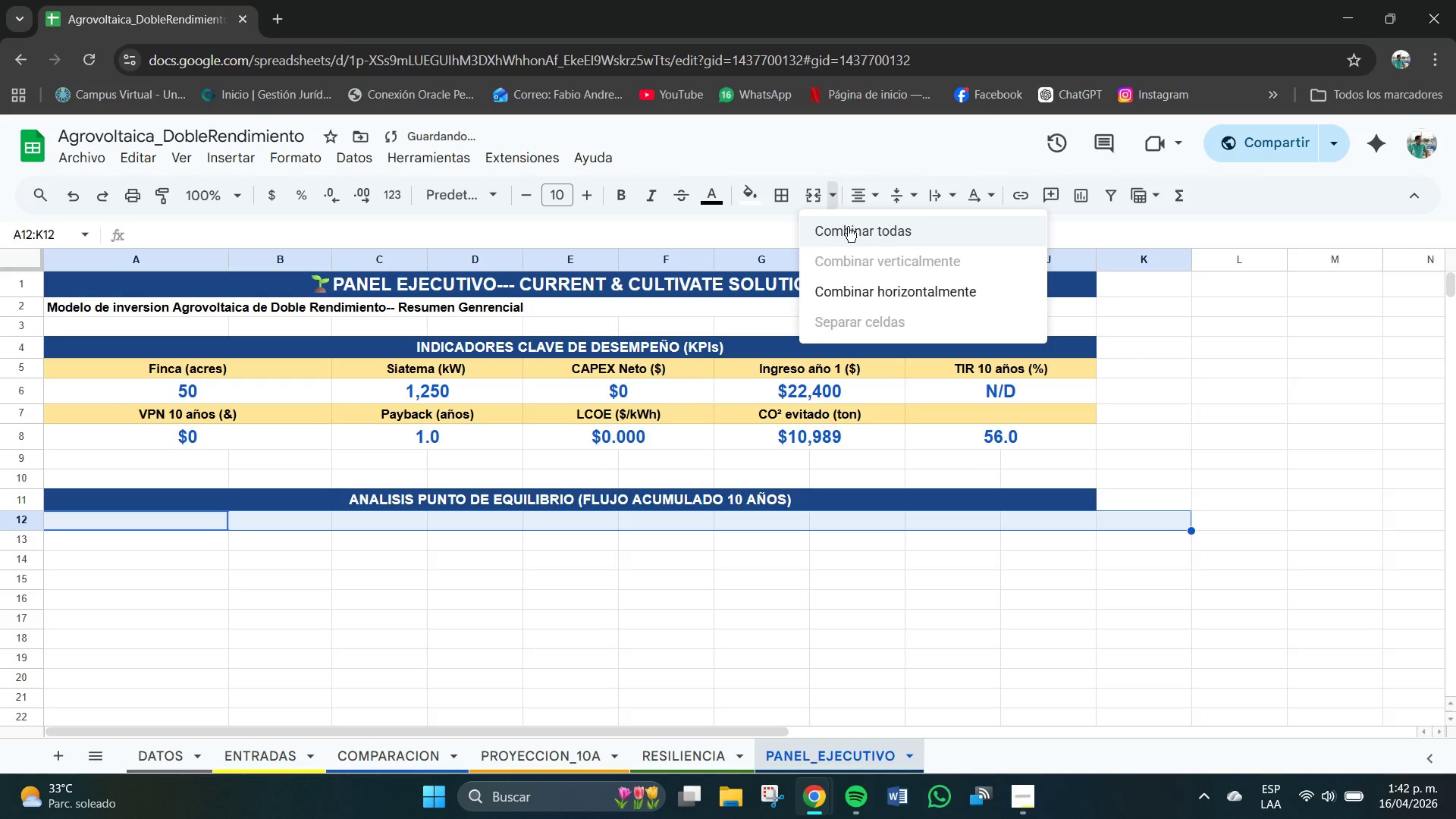 
left_click([849, 227])
 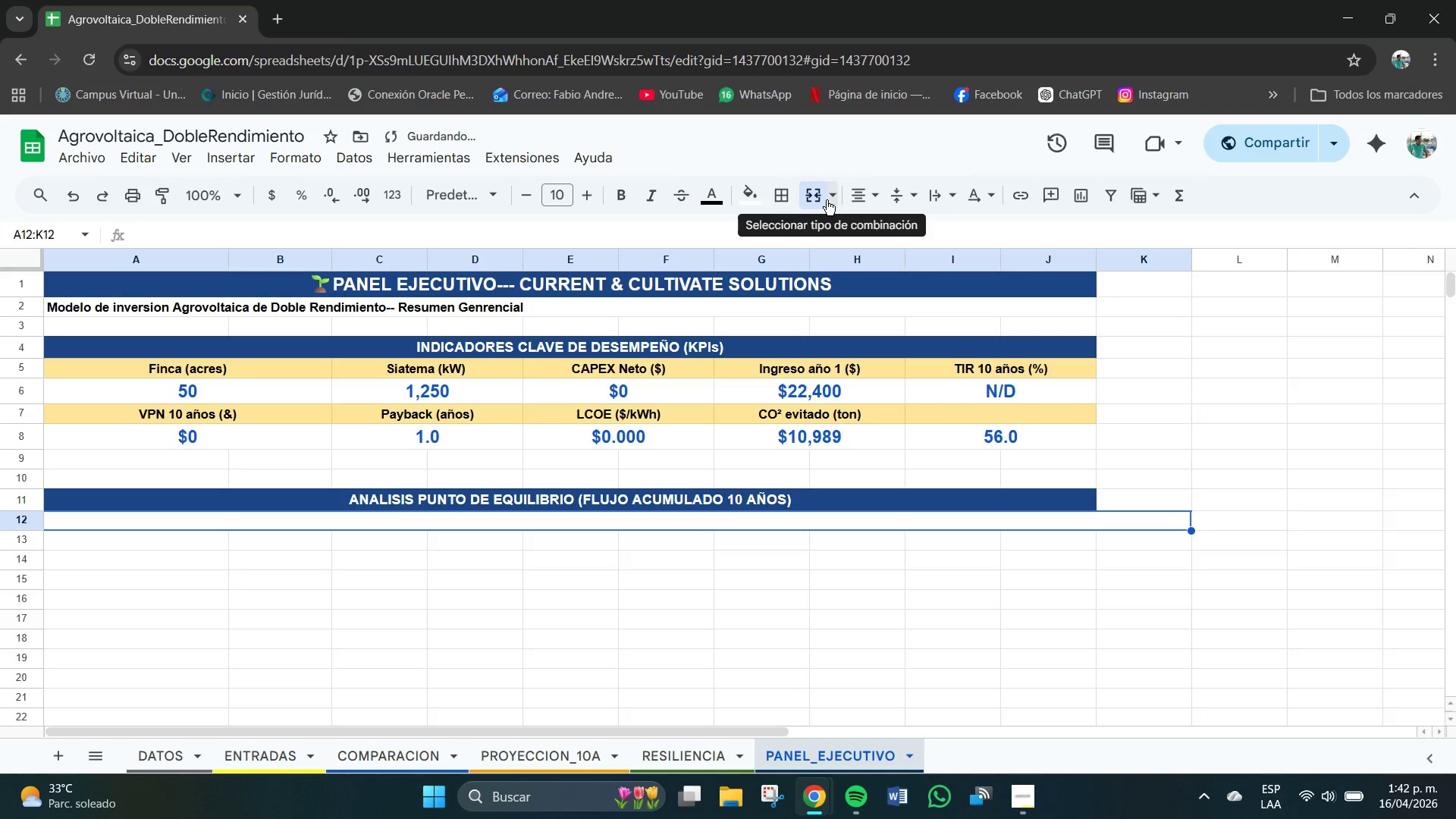 
key(Control+Z)
 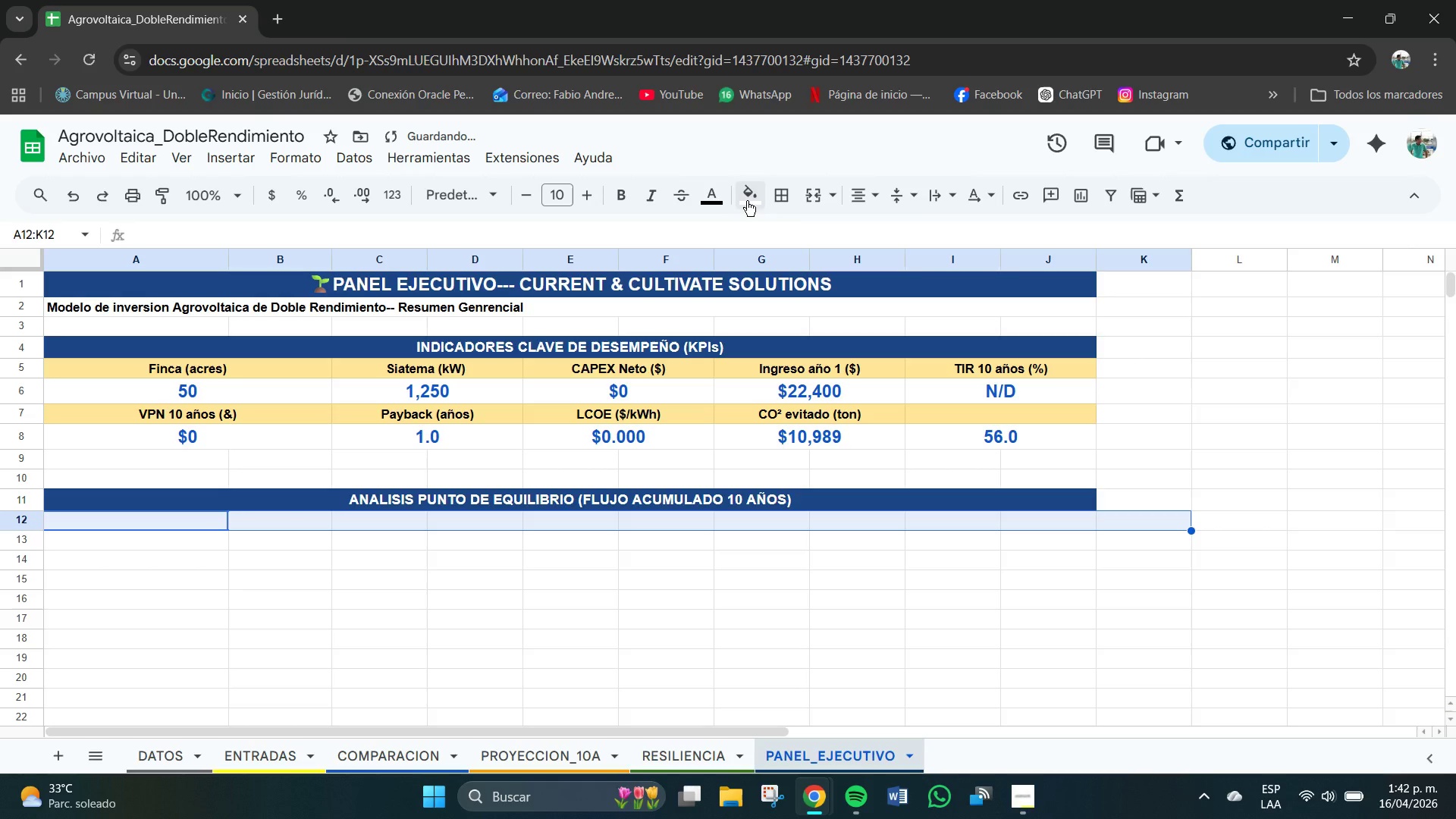 
left_click([747, 201])
 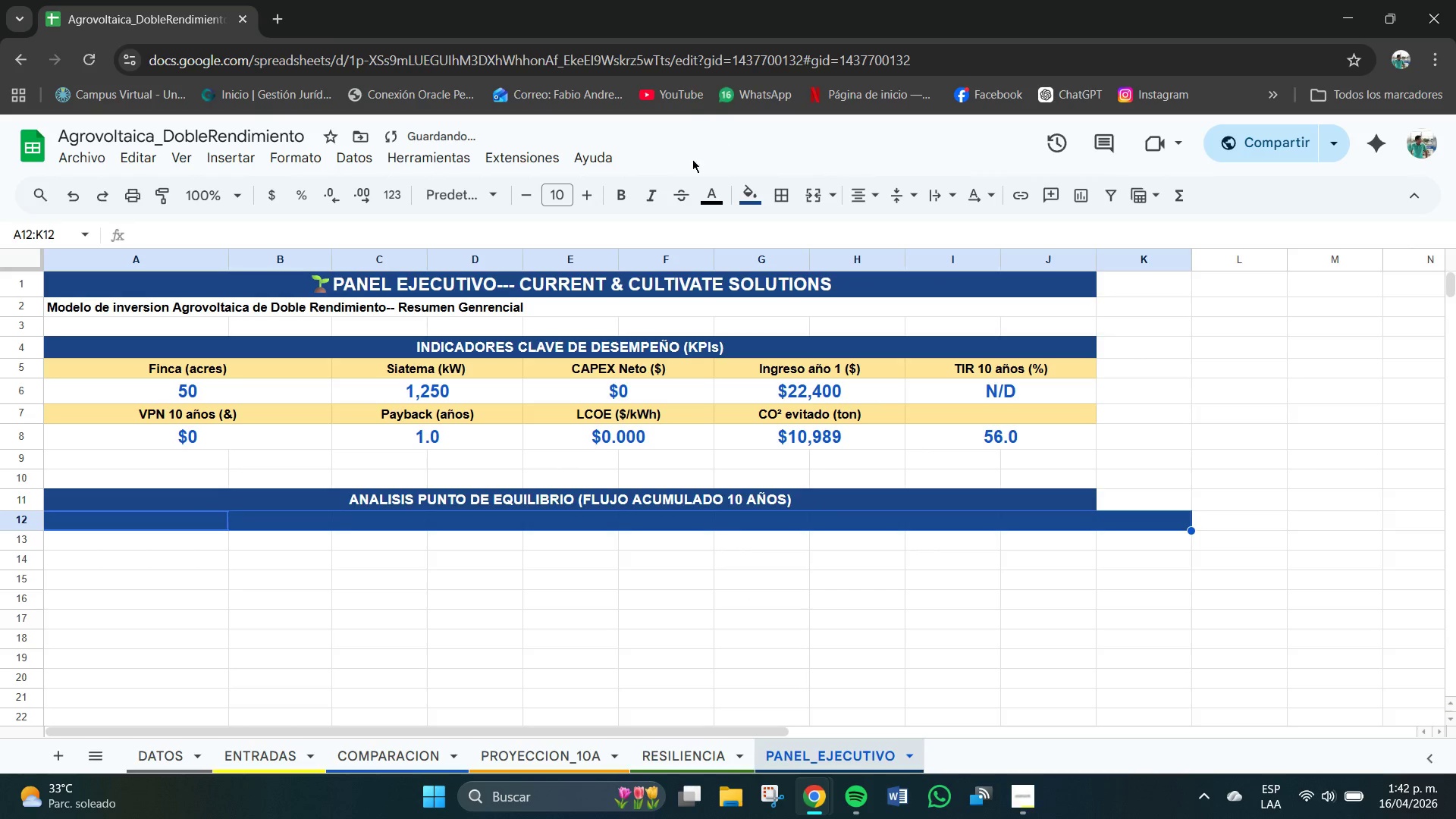 
wait(6.09)
 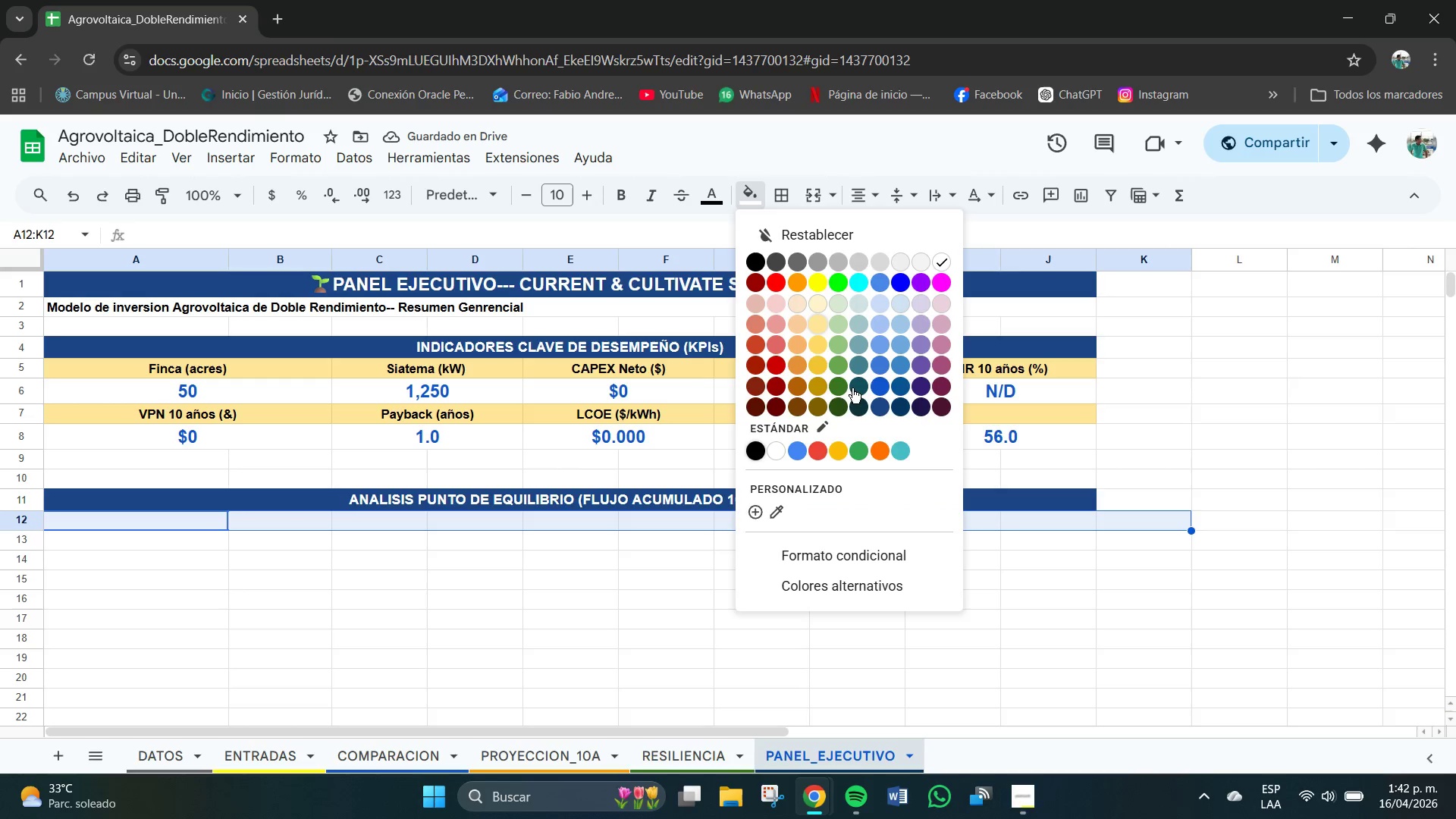 
left_click([708, 197])
 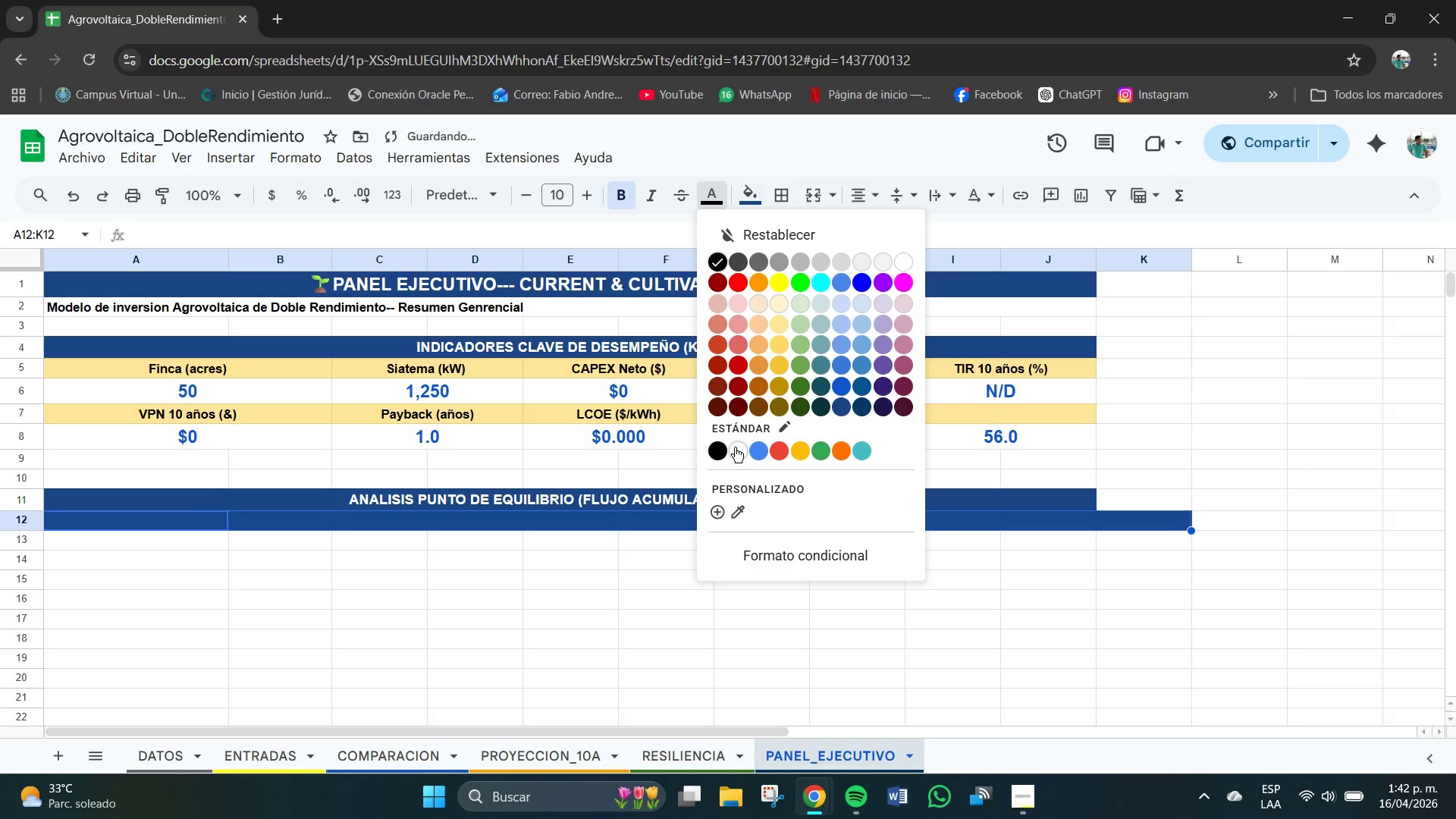 
left_click([739, 451])
 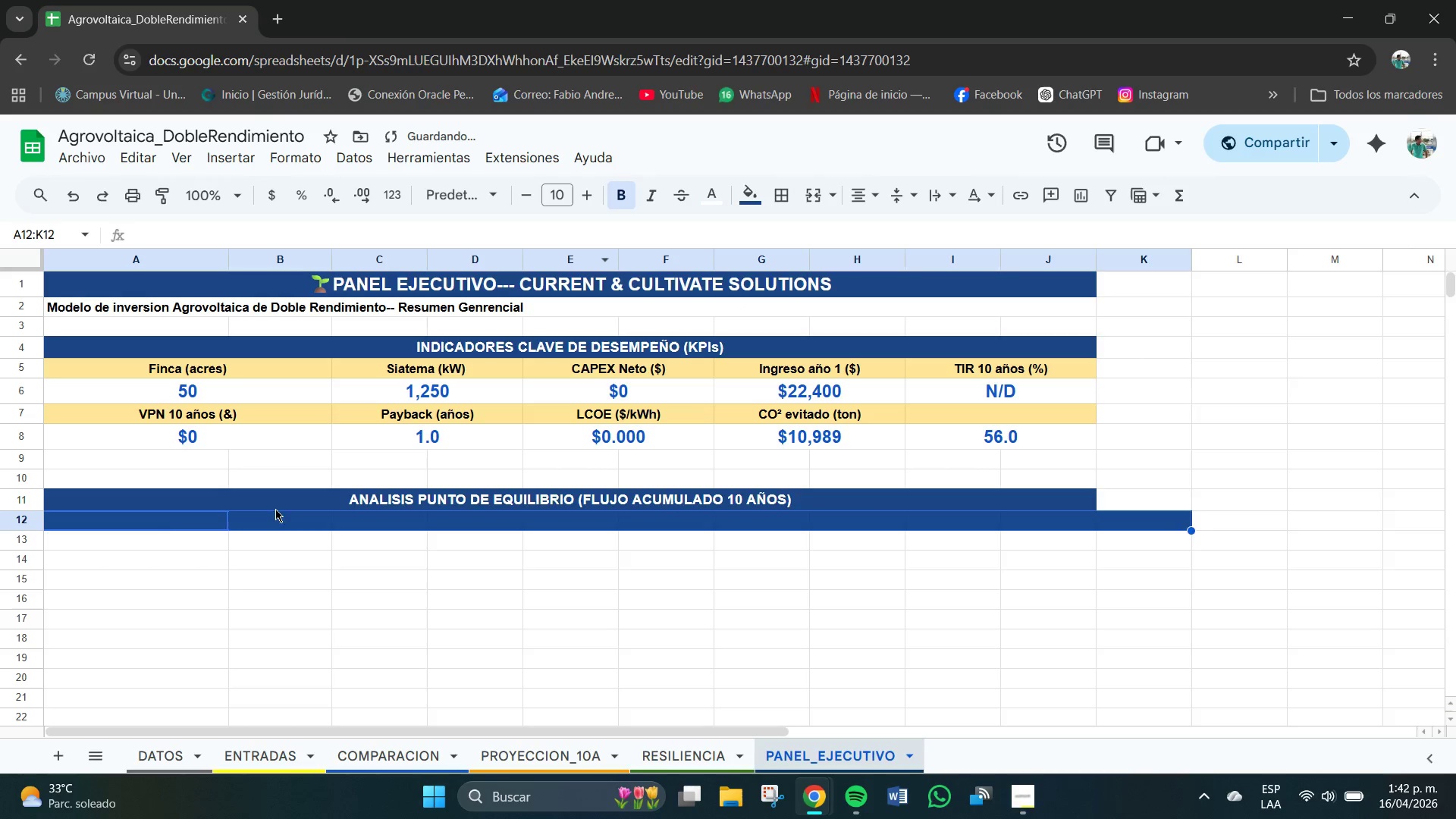 
double_click([123, 529])
 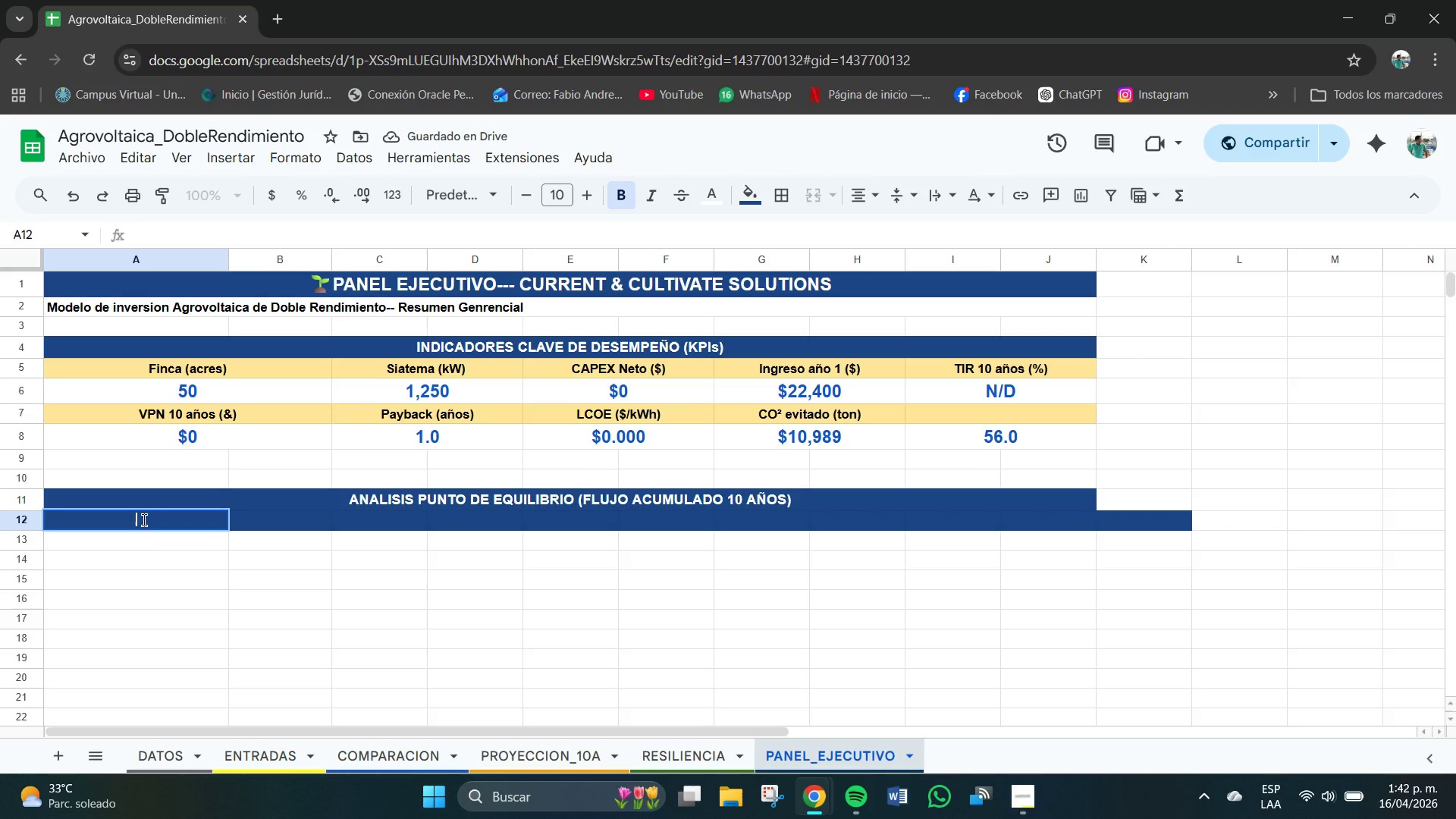 
type(A`oa)
key(Tab)
 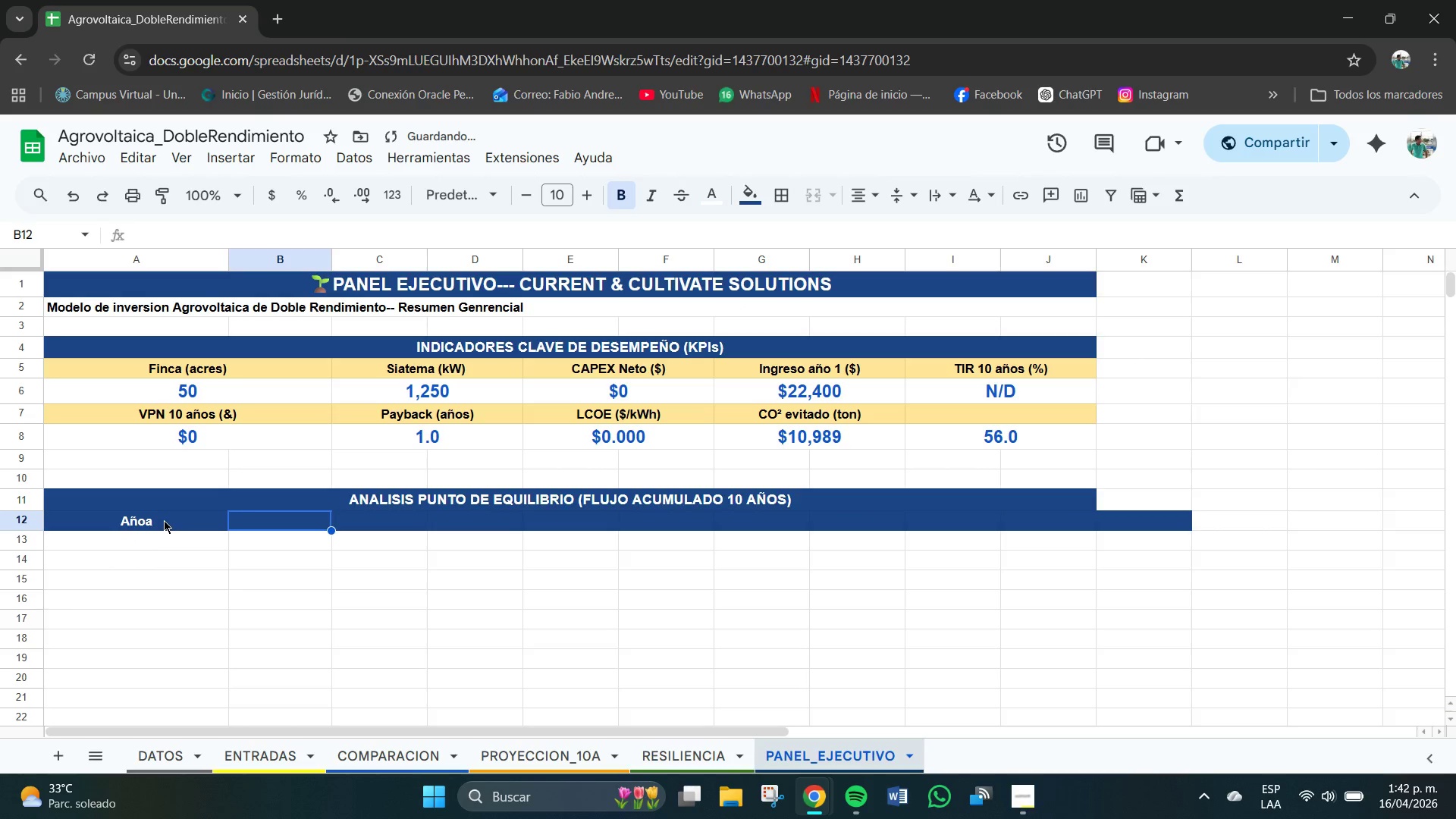 
left_click([164, 520])
 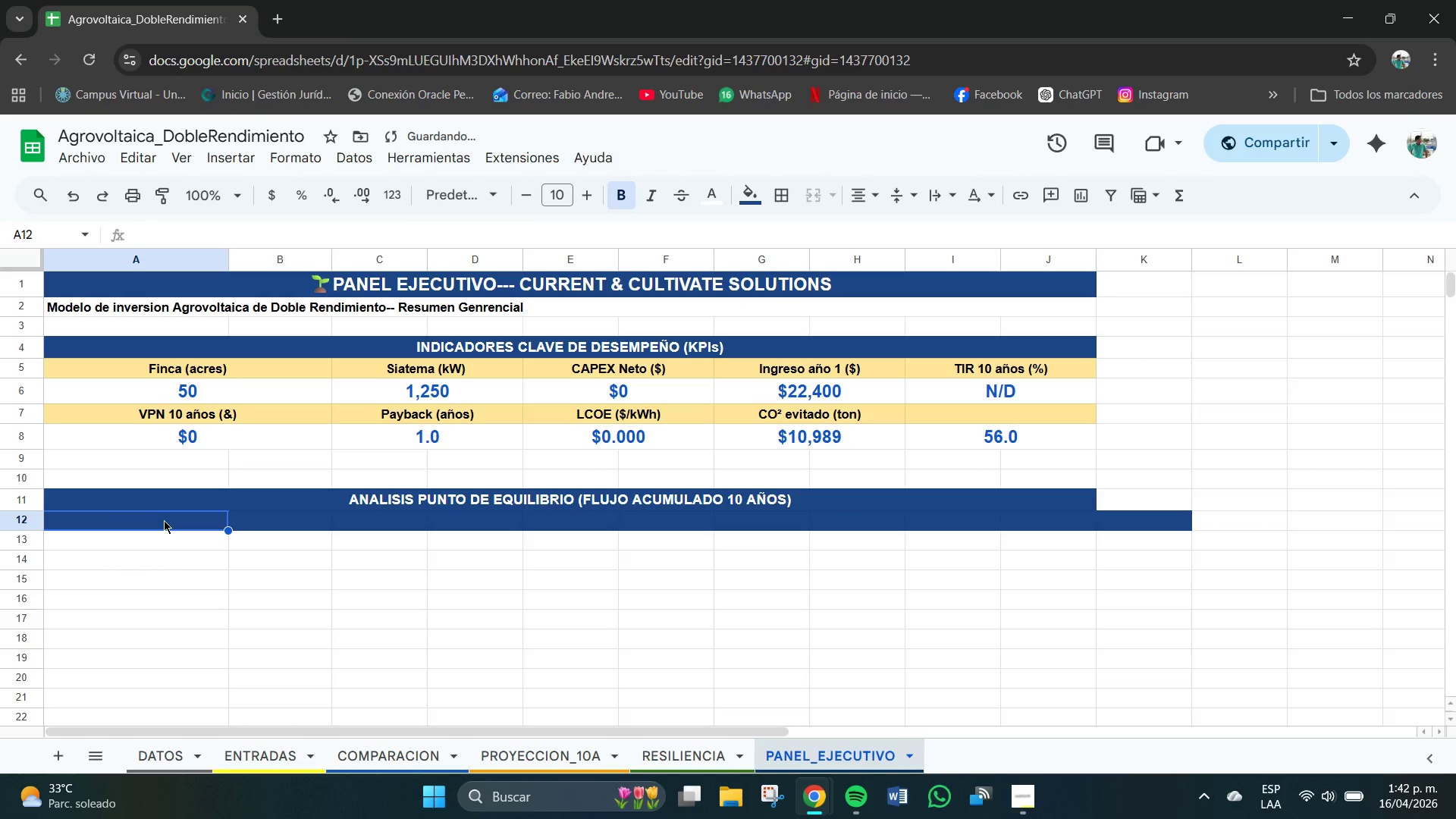 
key(Backspace)
 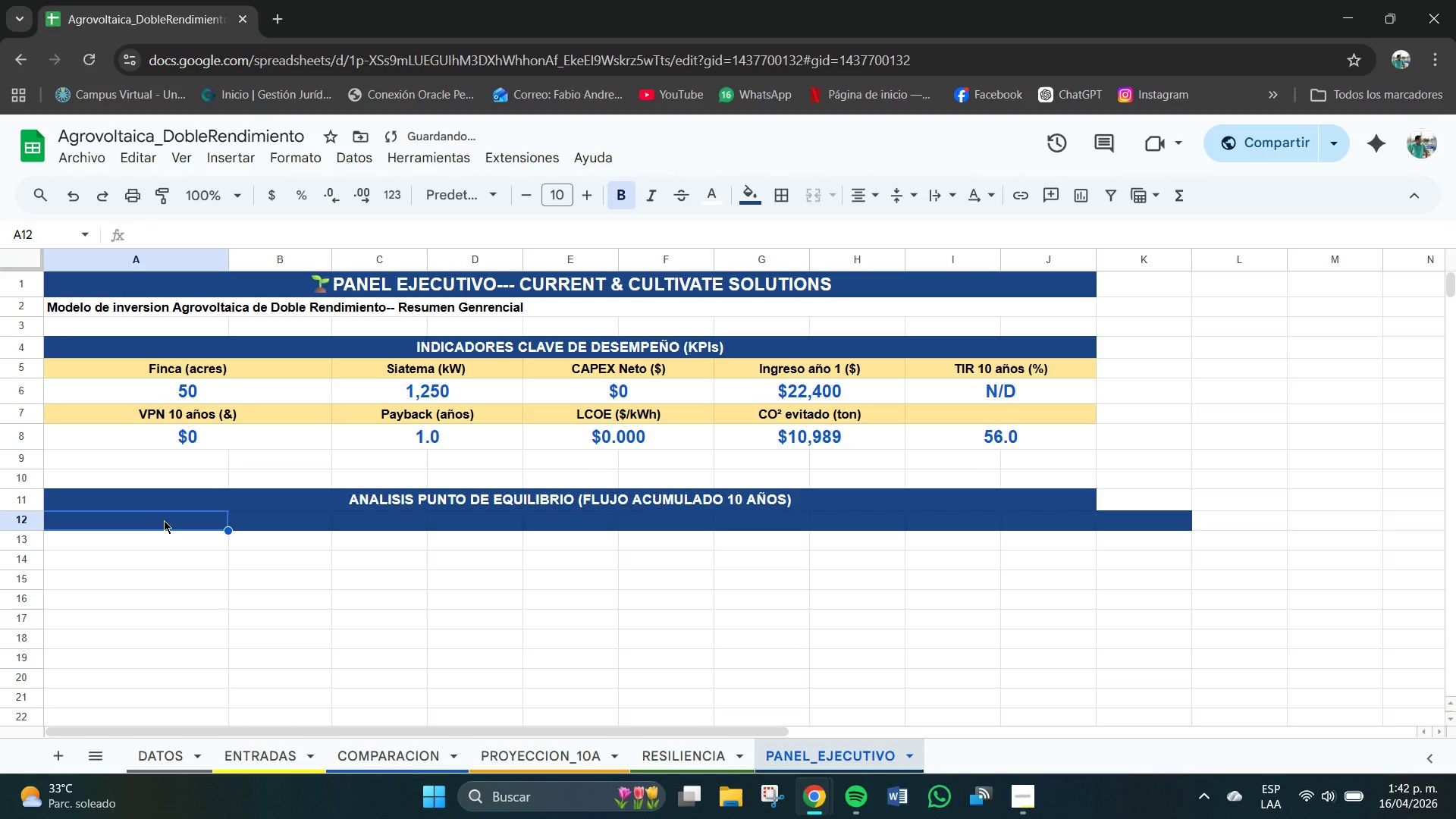 
key(CapsLock)
 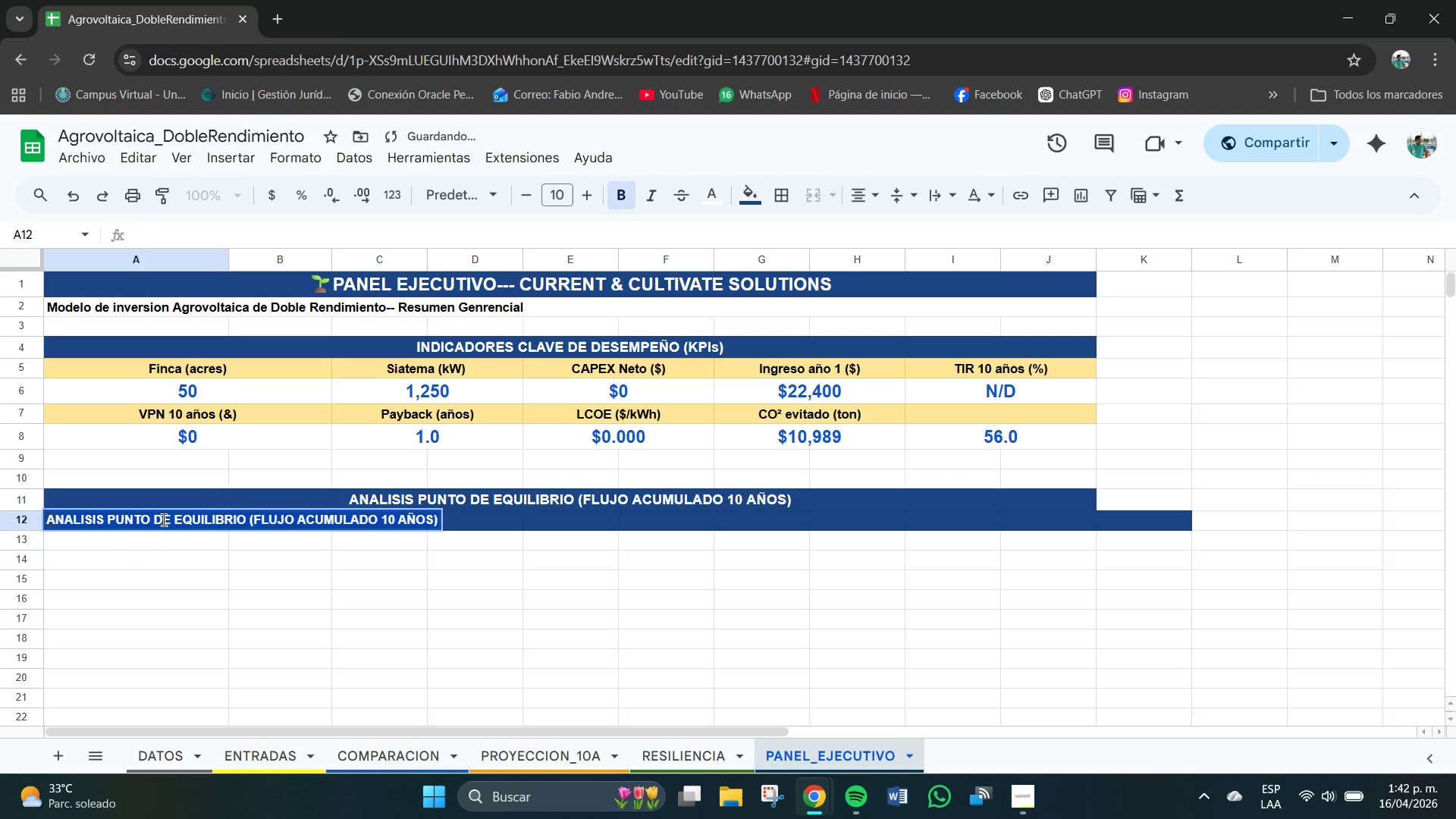 
key(A)
 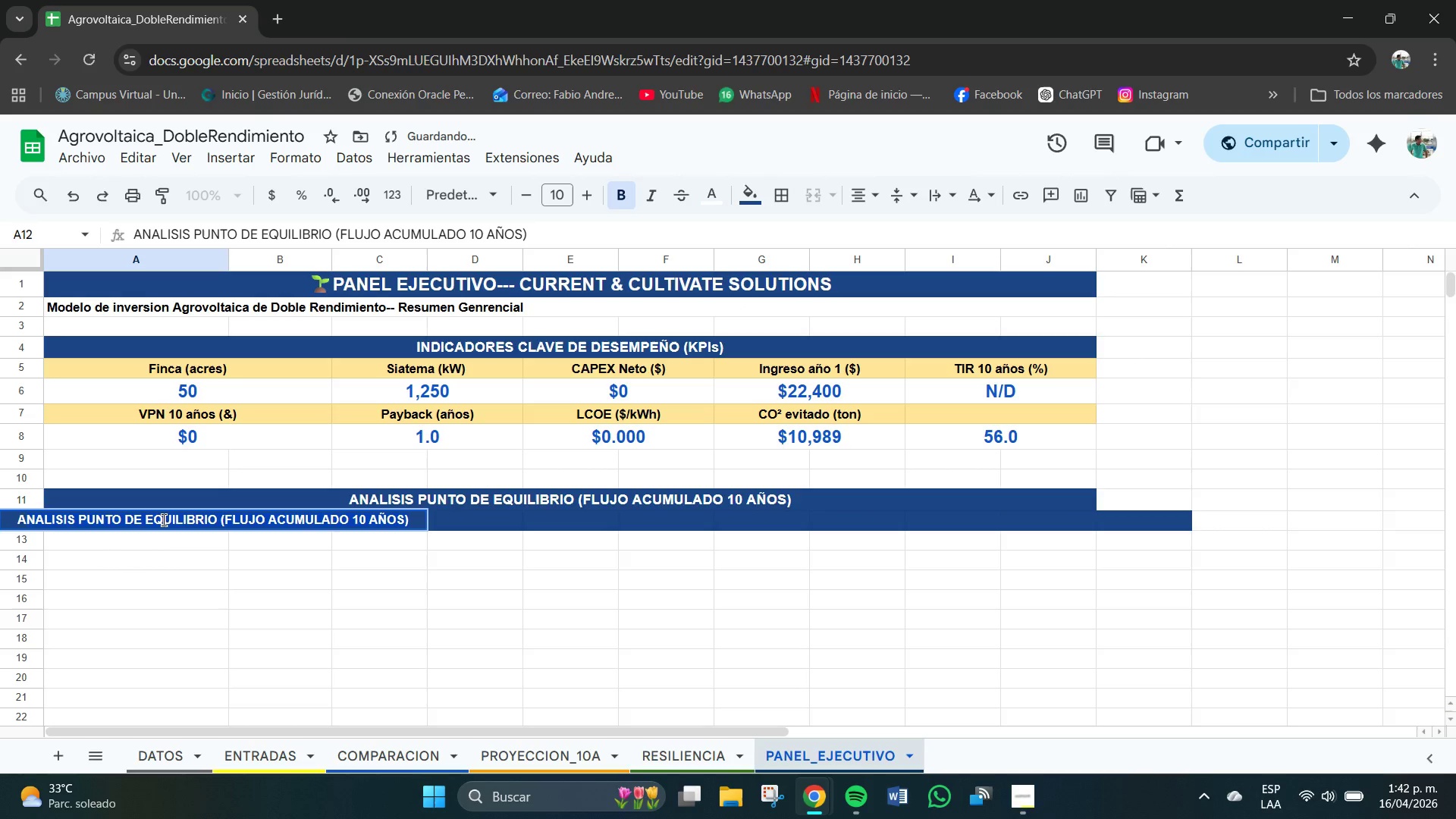 
key(CapsLock)
 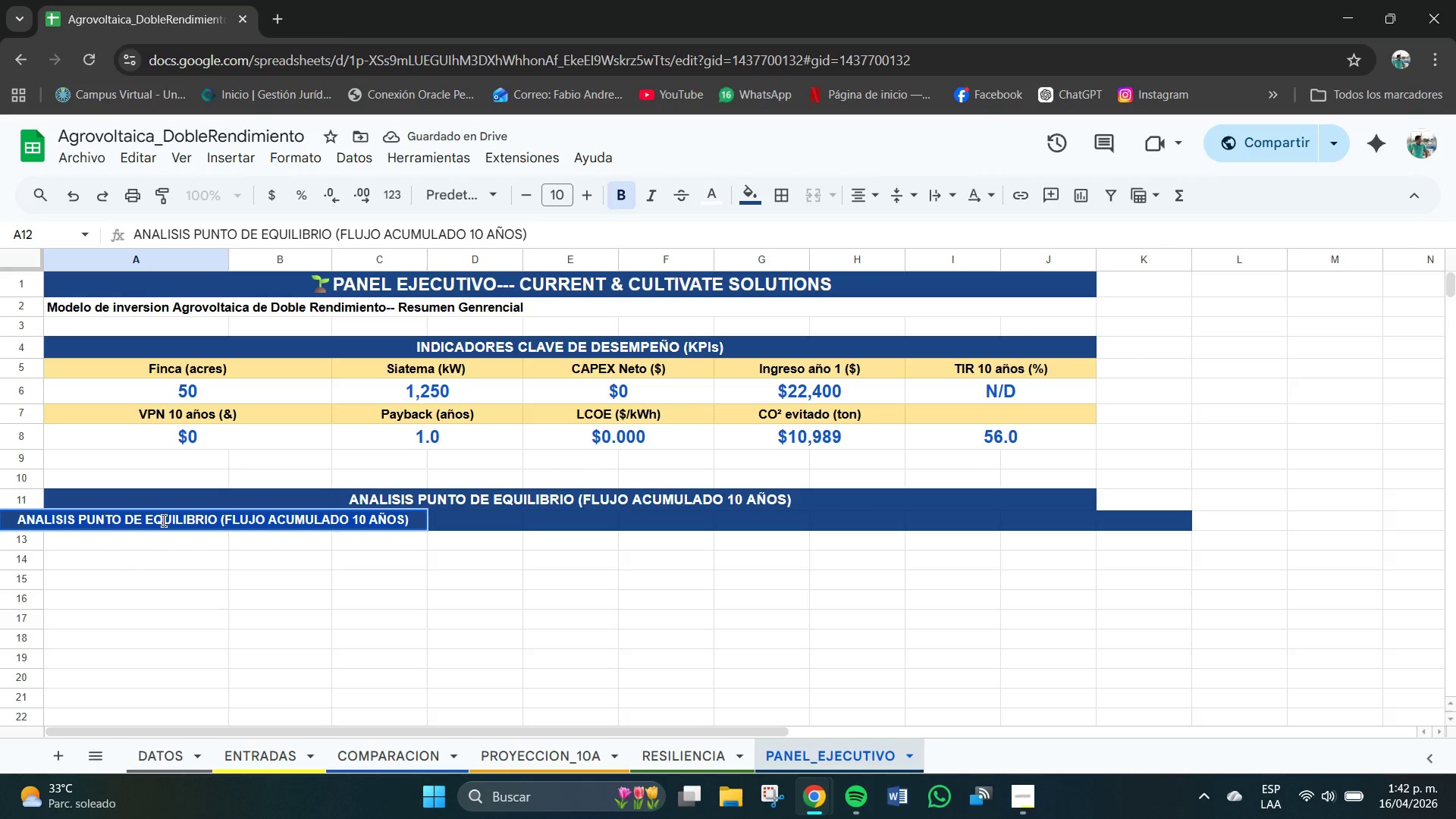 
left_click([516, 577])
 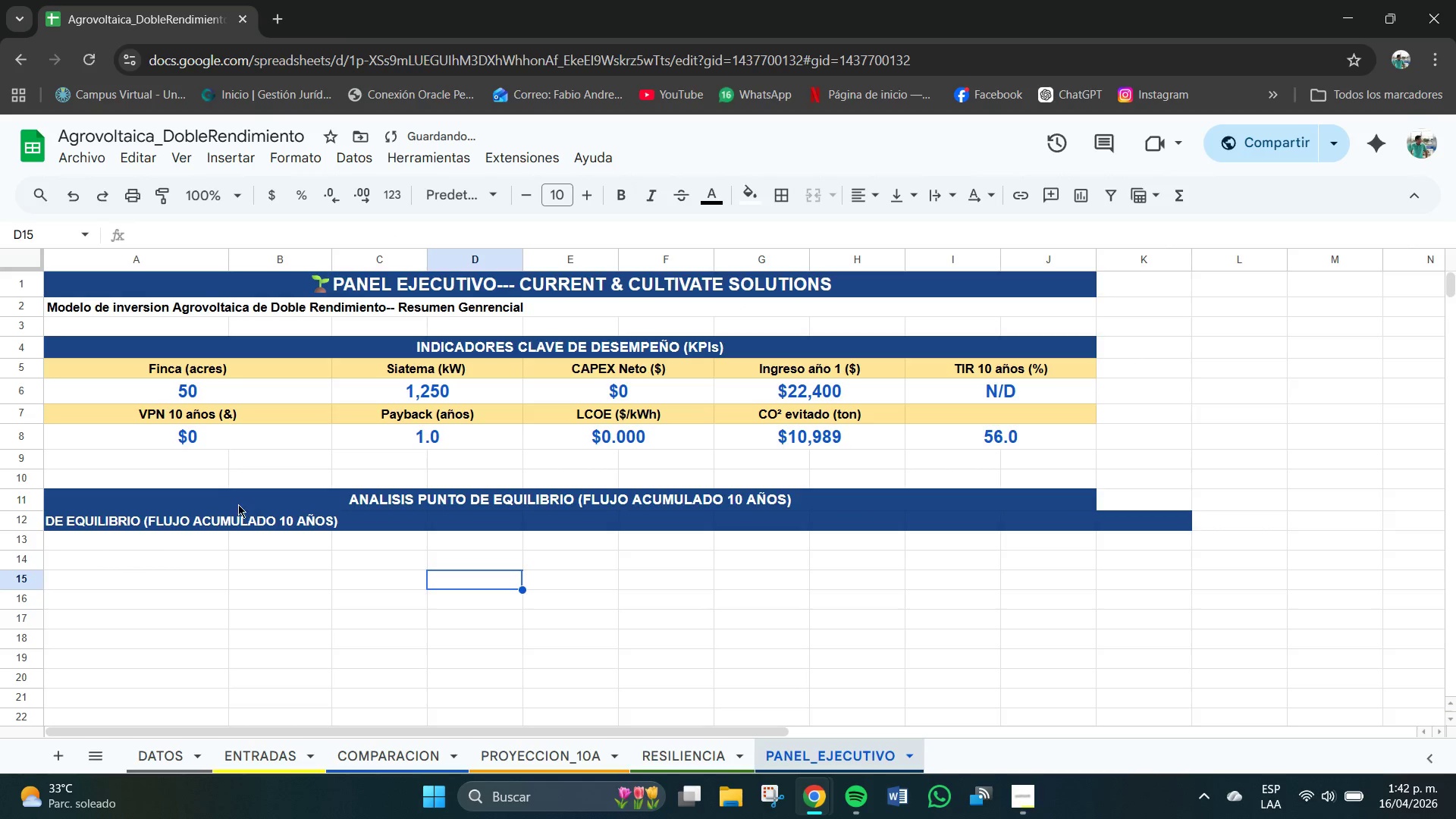 
left_click([234, 519])
 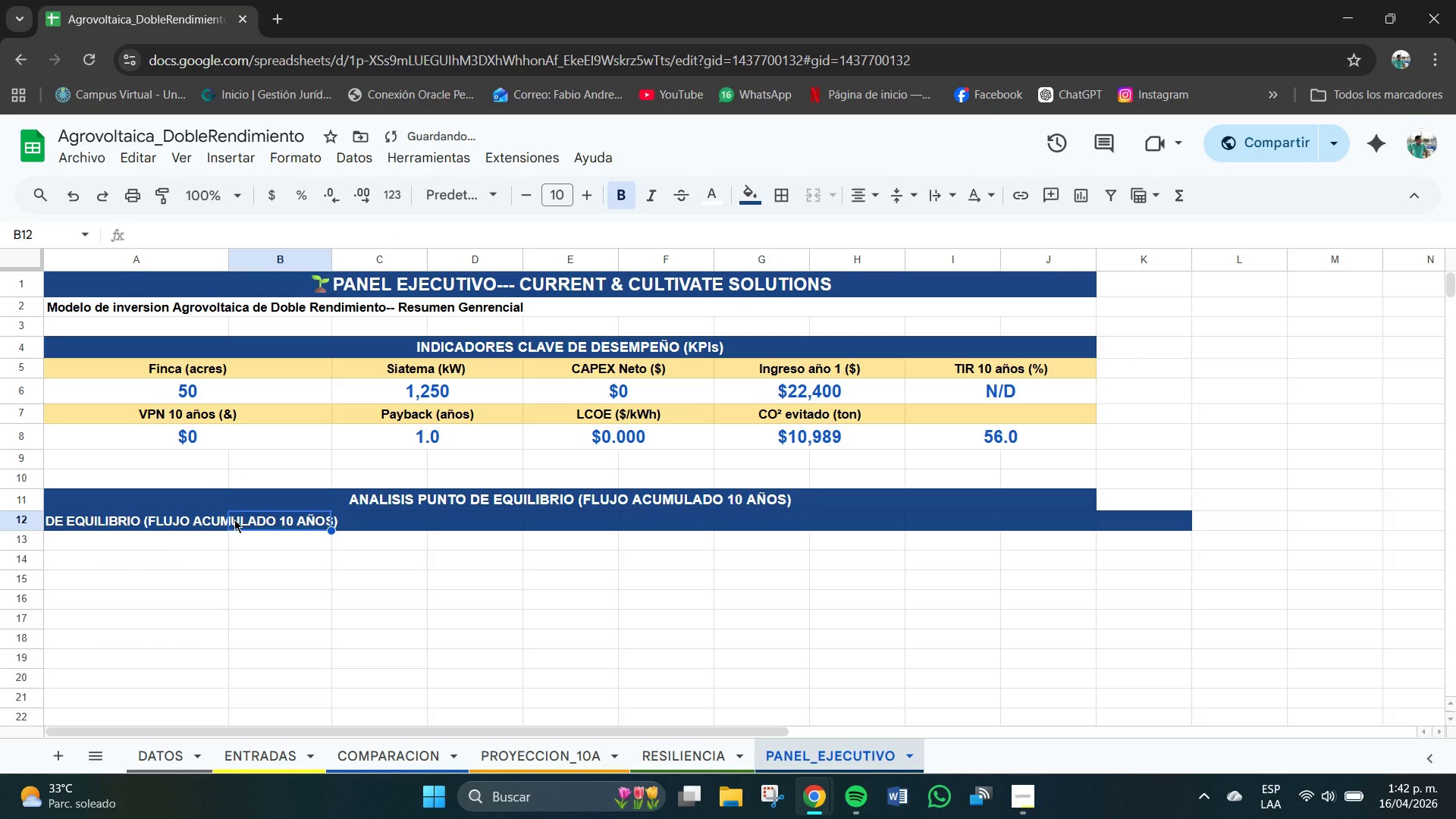 
key(Control+Z)
 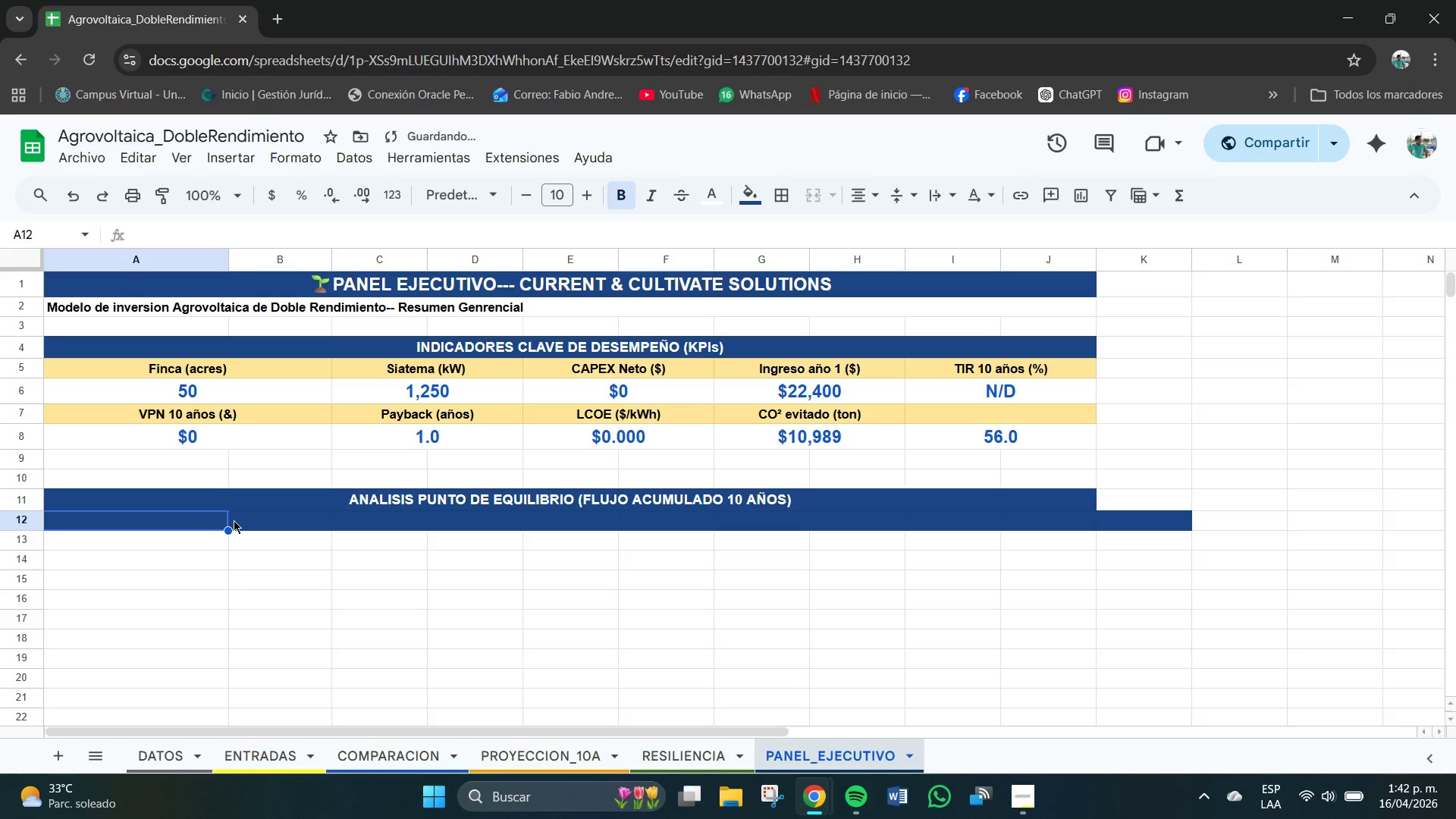 
left_click([234, 520])
 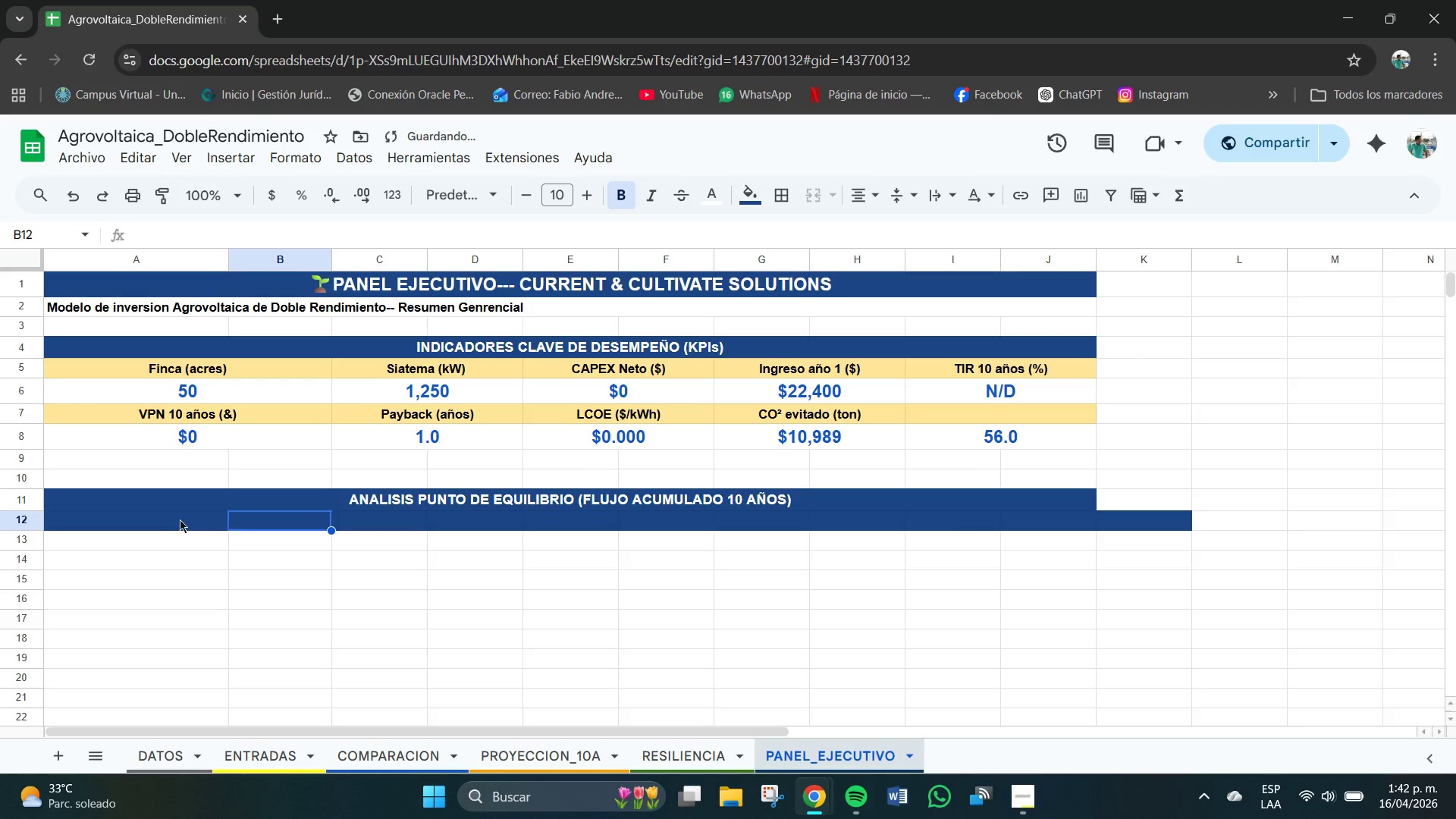 
left_click([171, 522])
 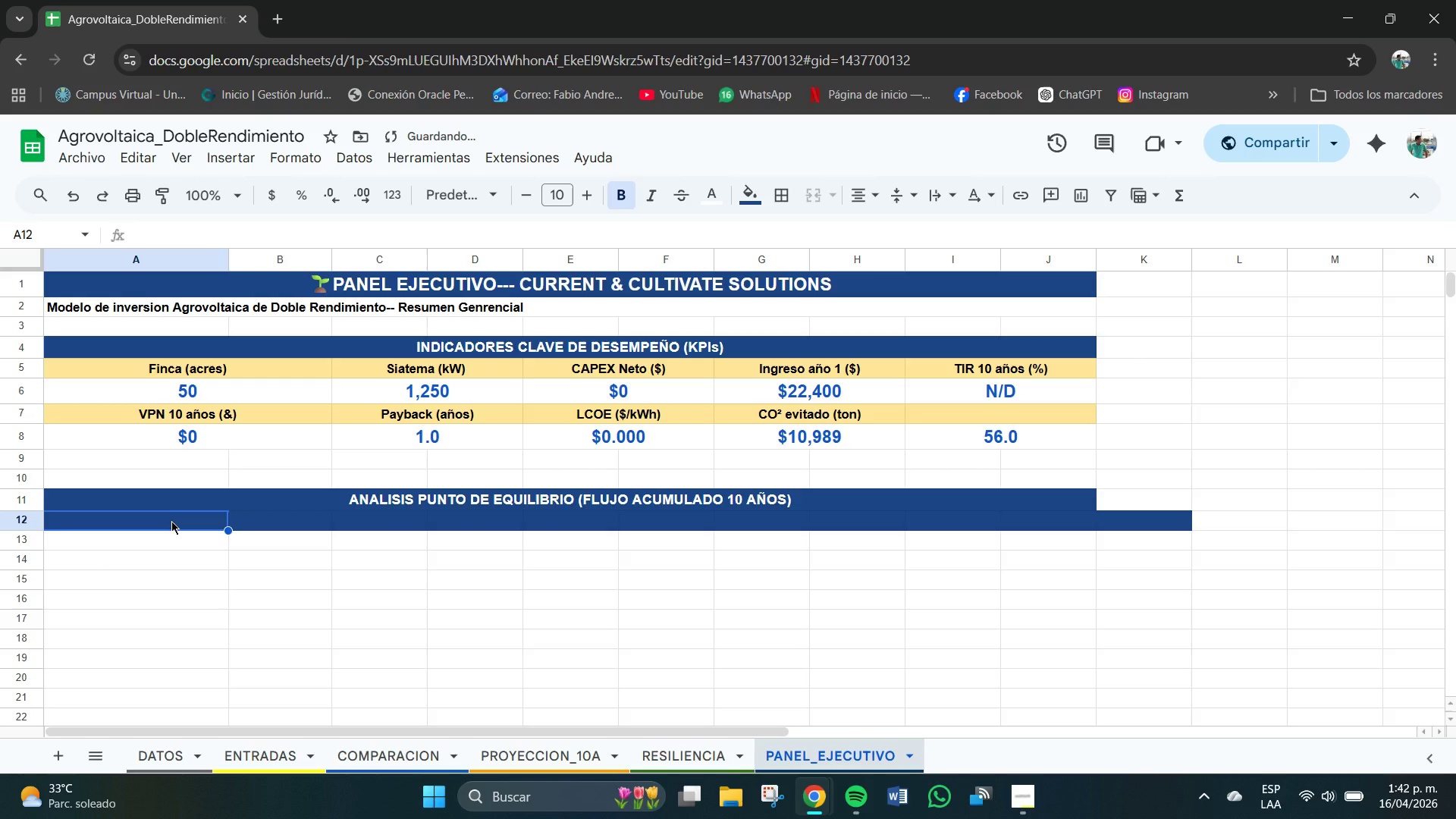 
key(CapsLock)
 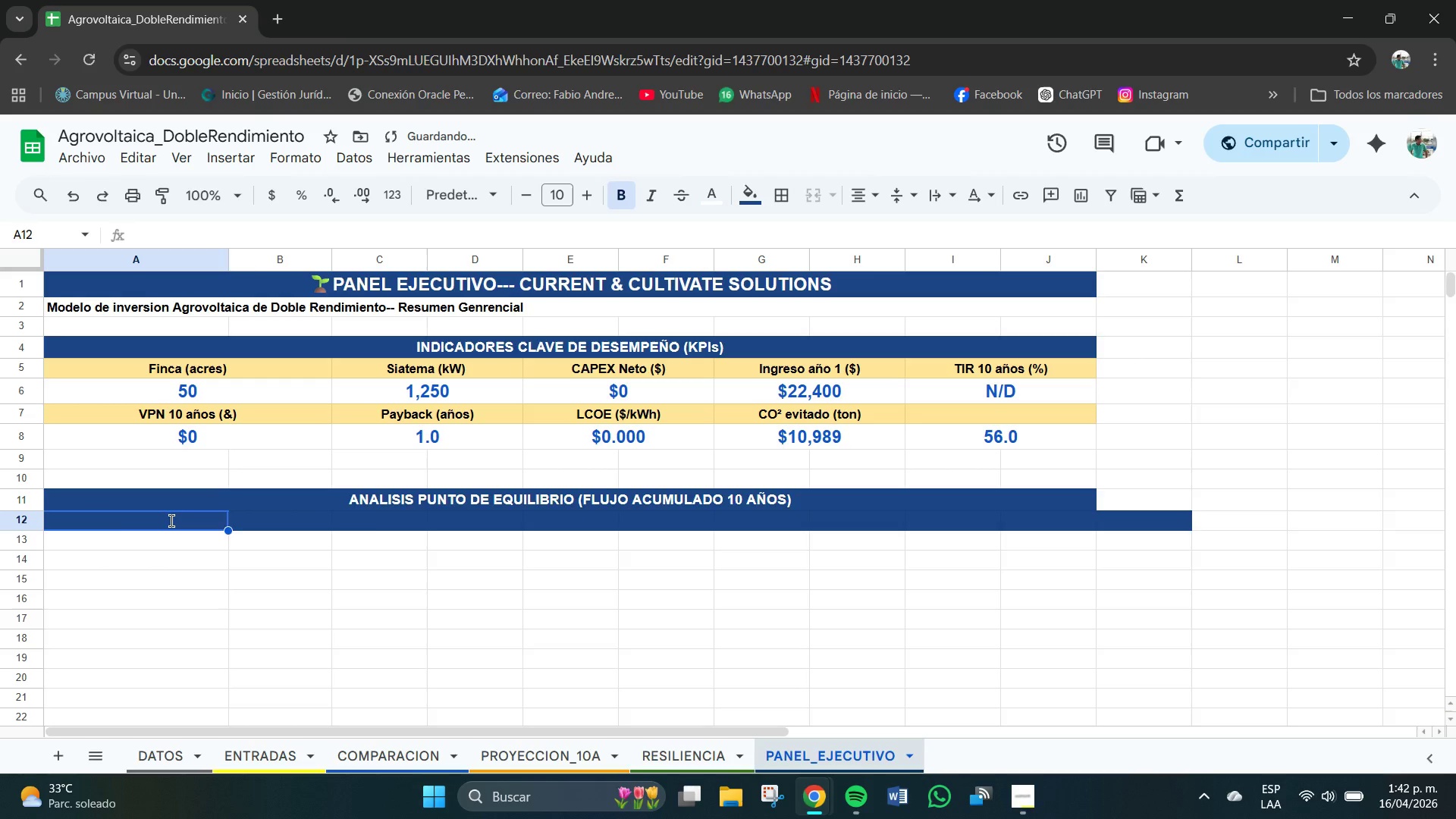 
key(A)
 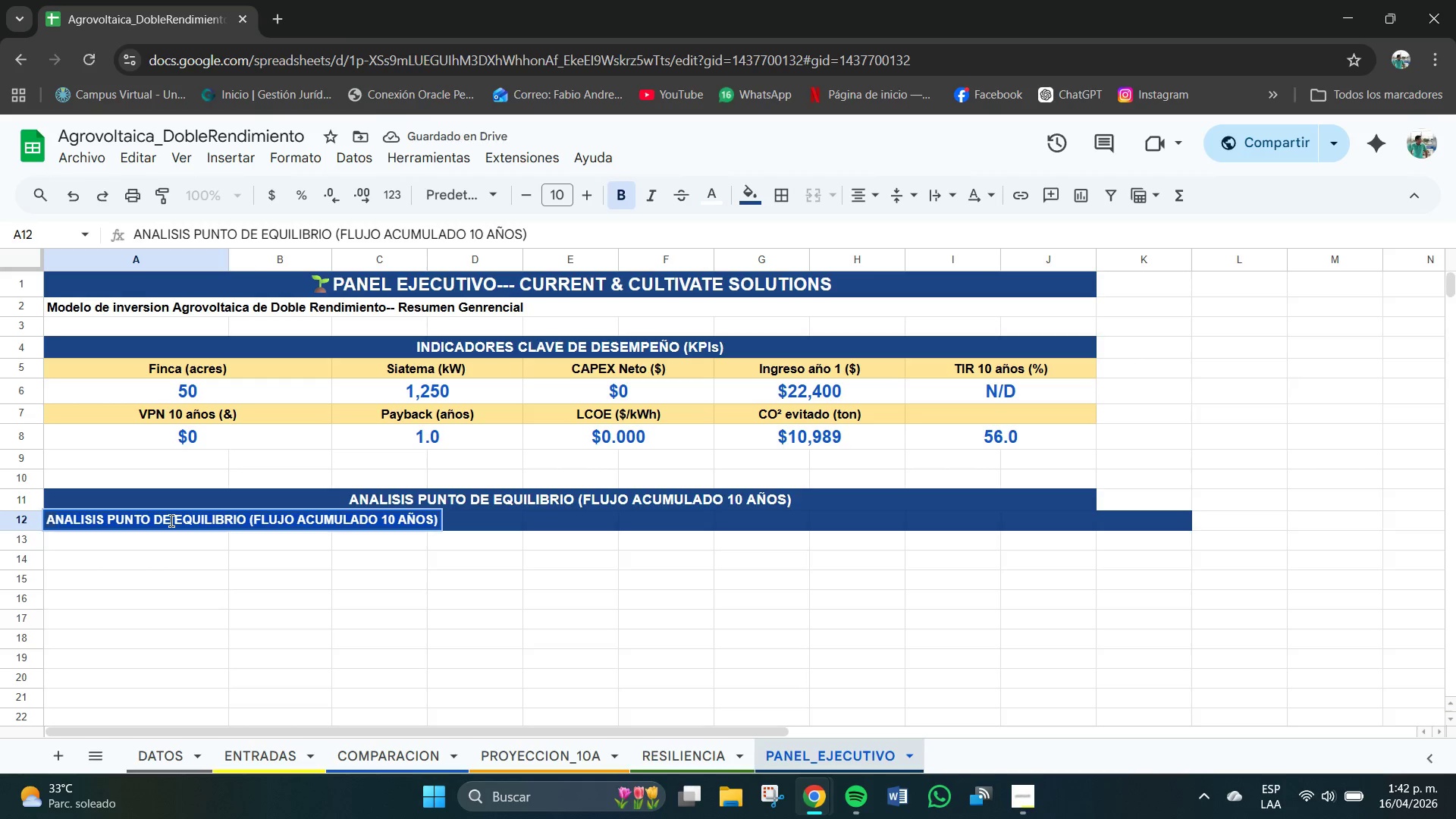 
key(CapsLock)
 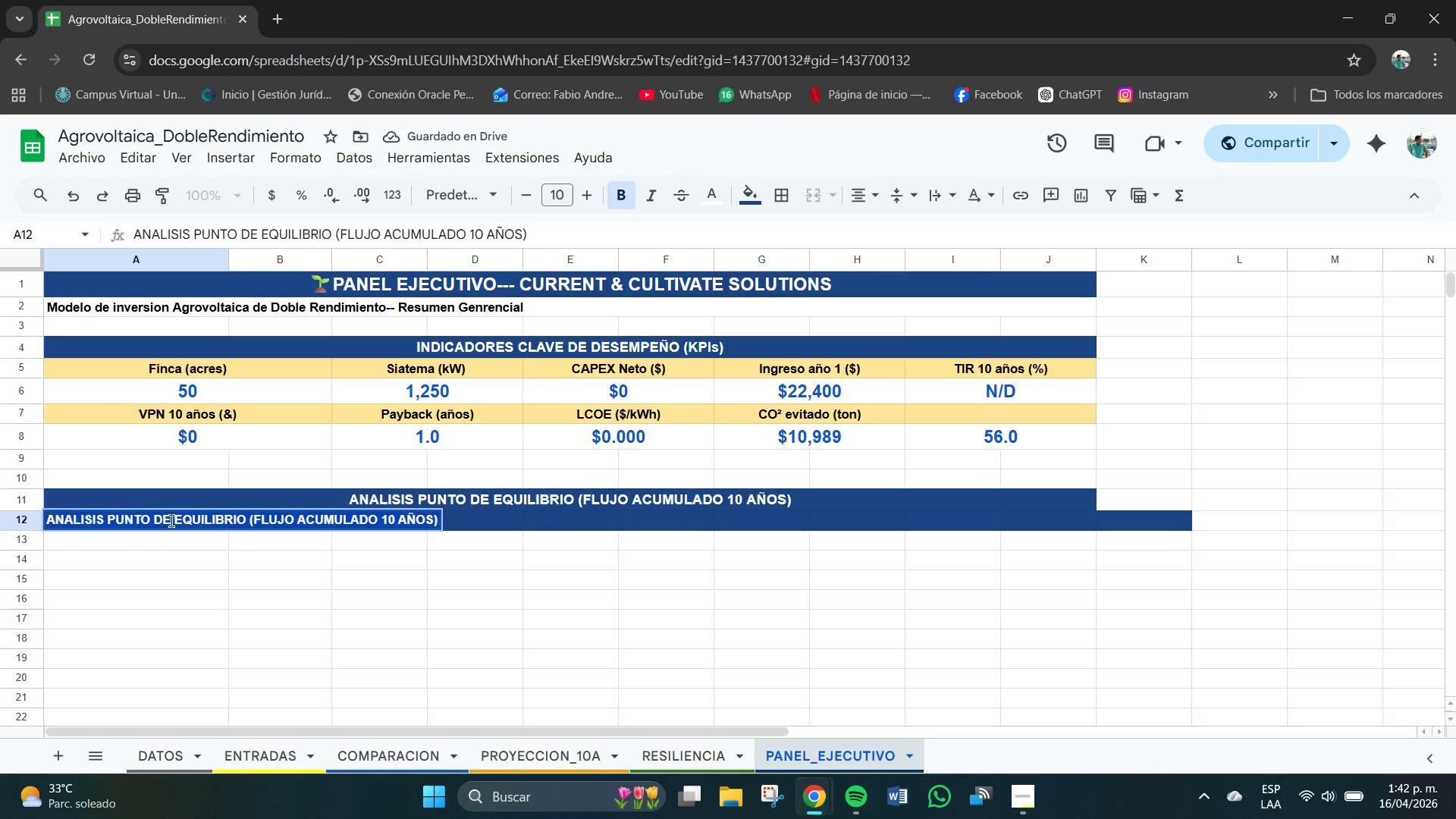 
key(Backquote)
 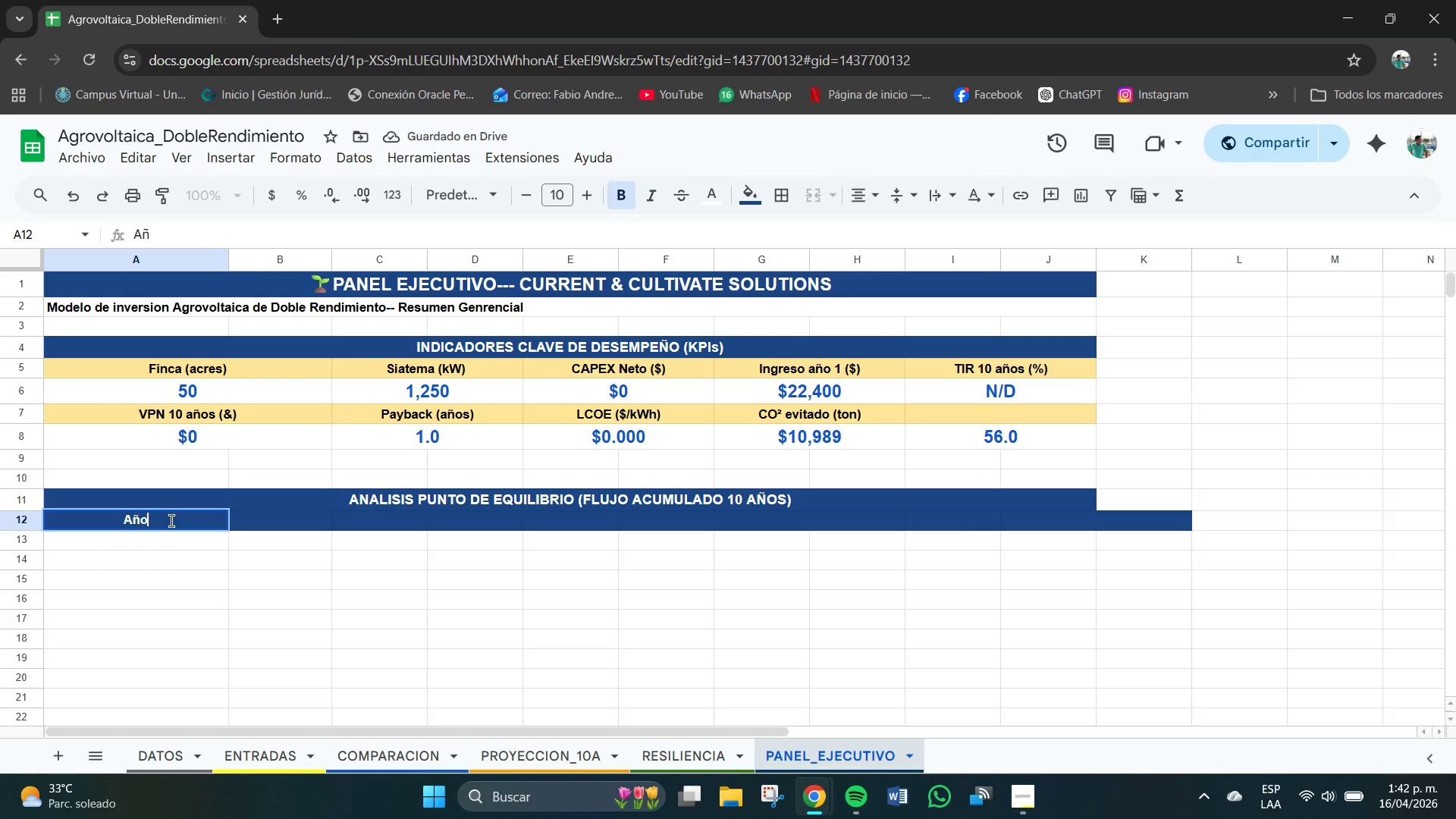 
key(O)
 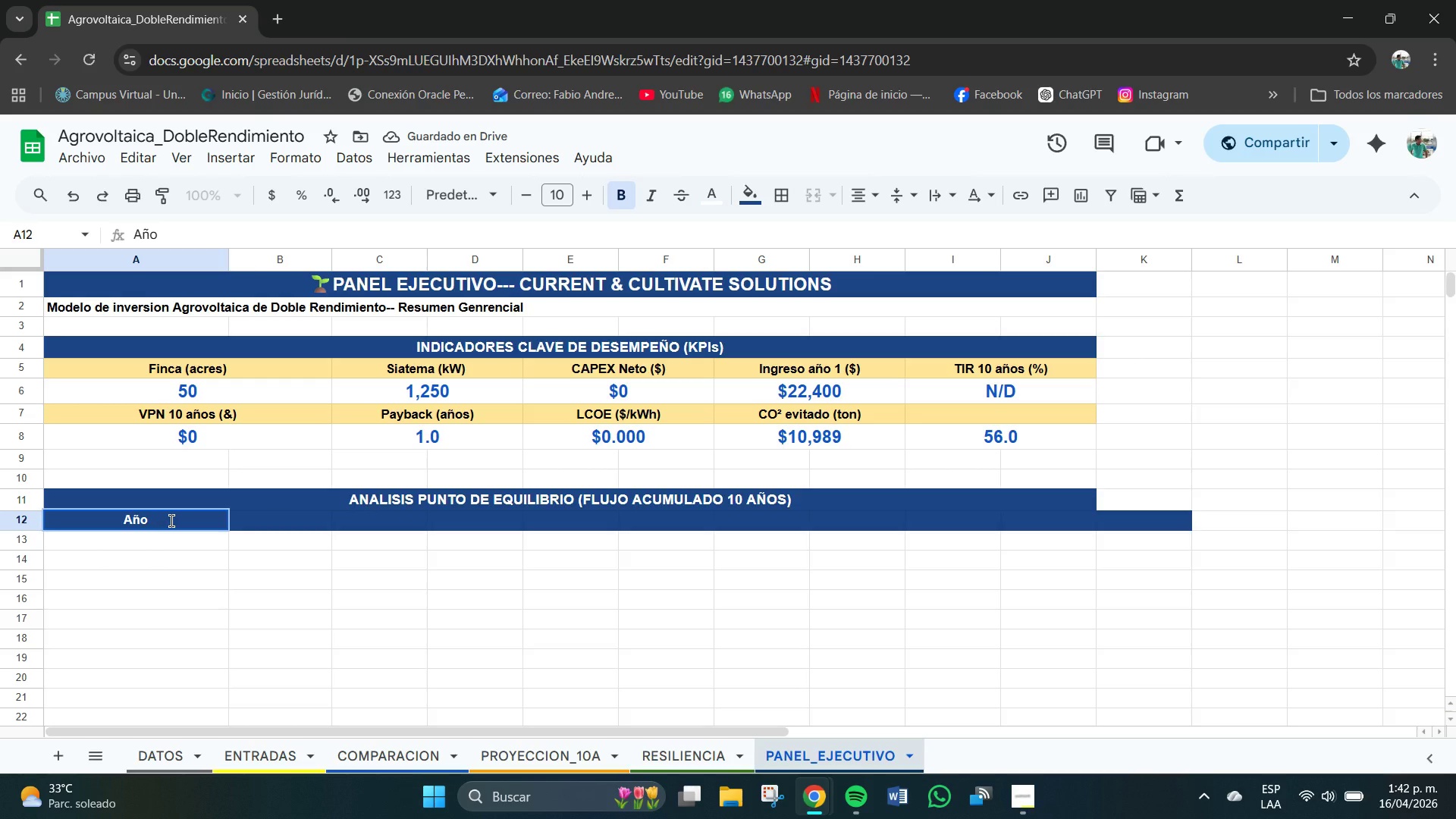 
key(Tab)
 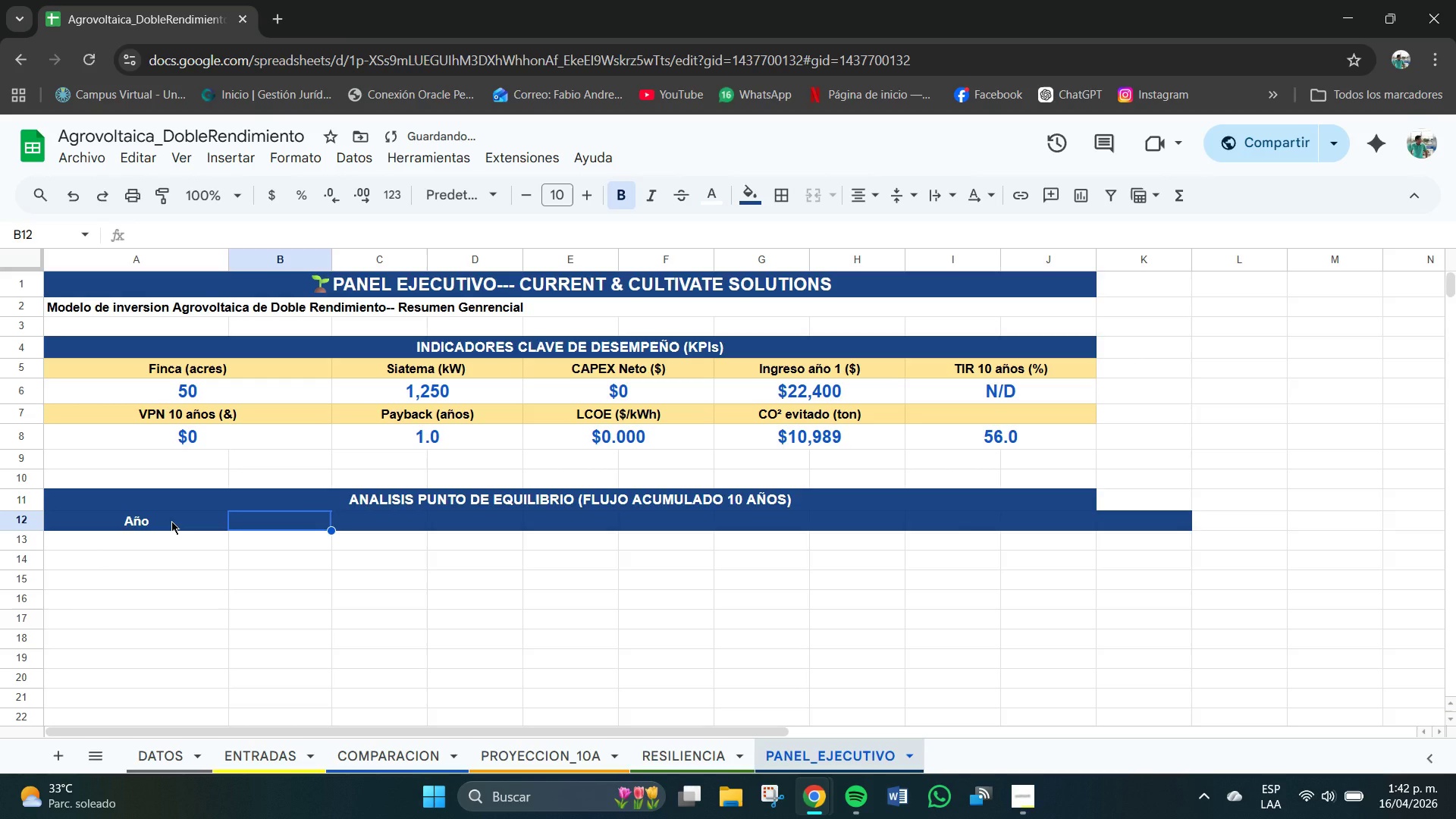 
key(CapsLock)
 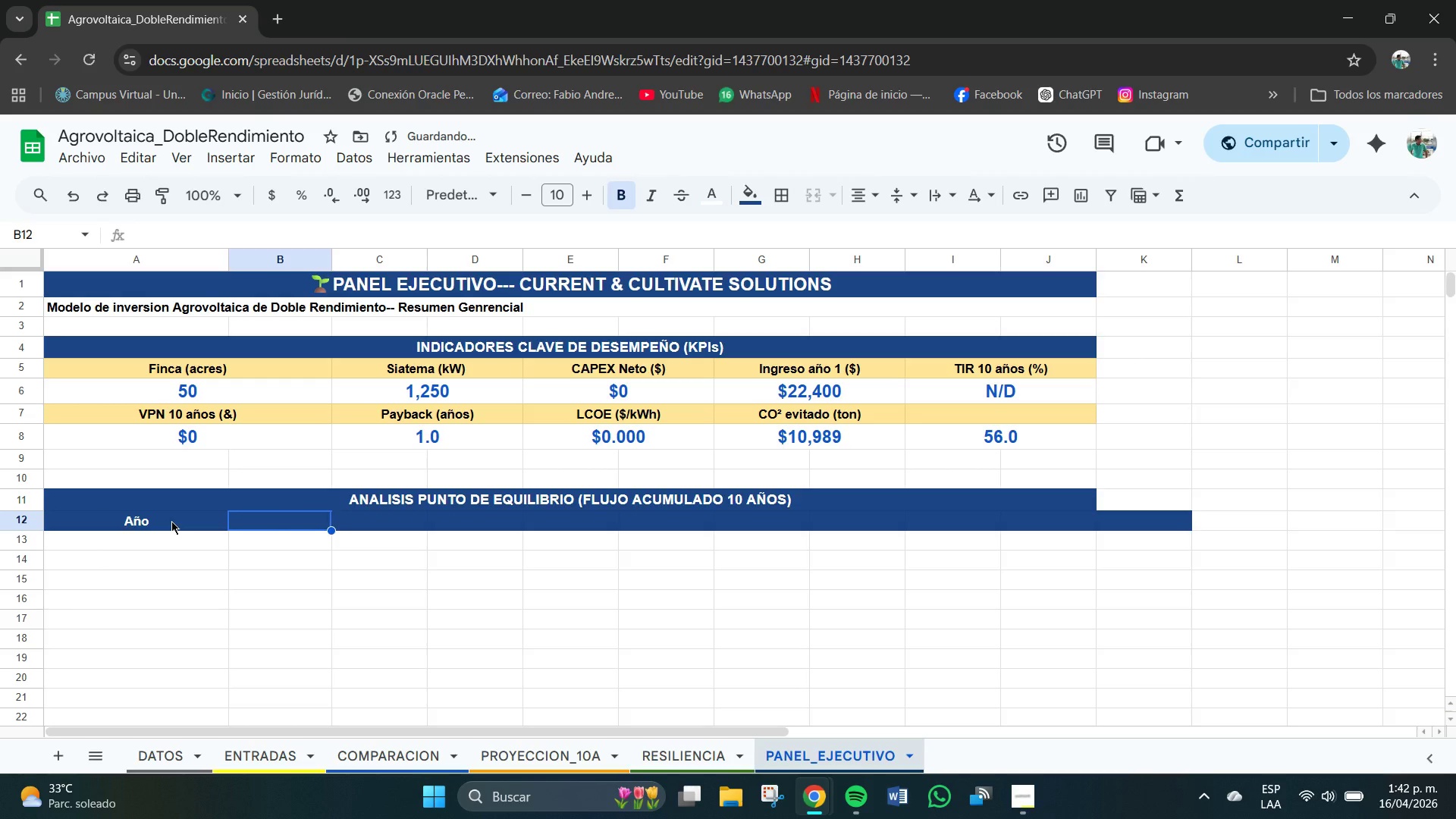 
key(1)
 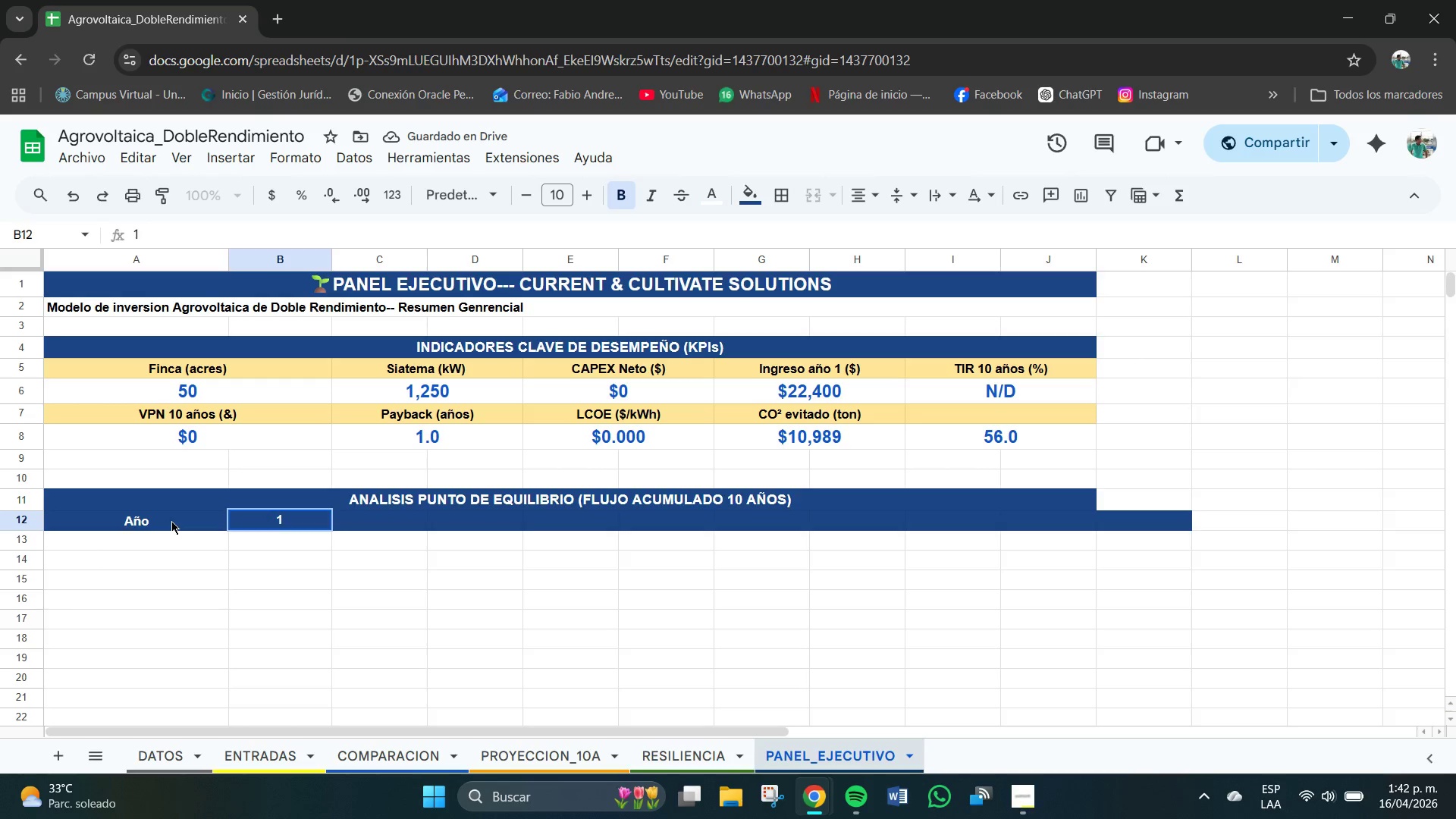 
key(Enter)
 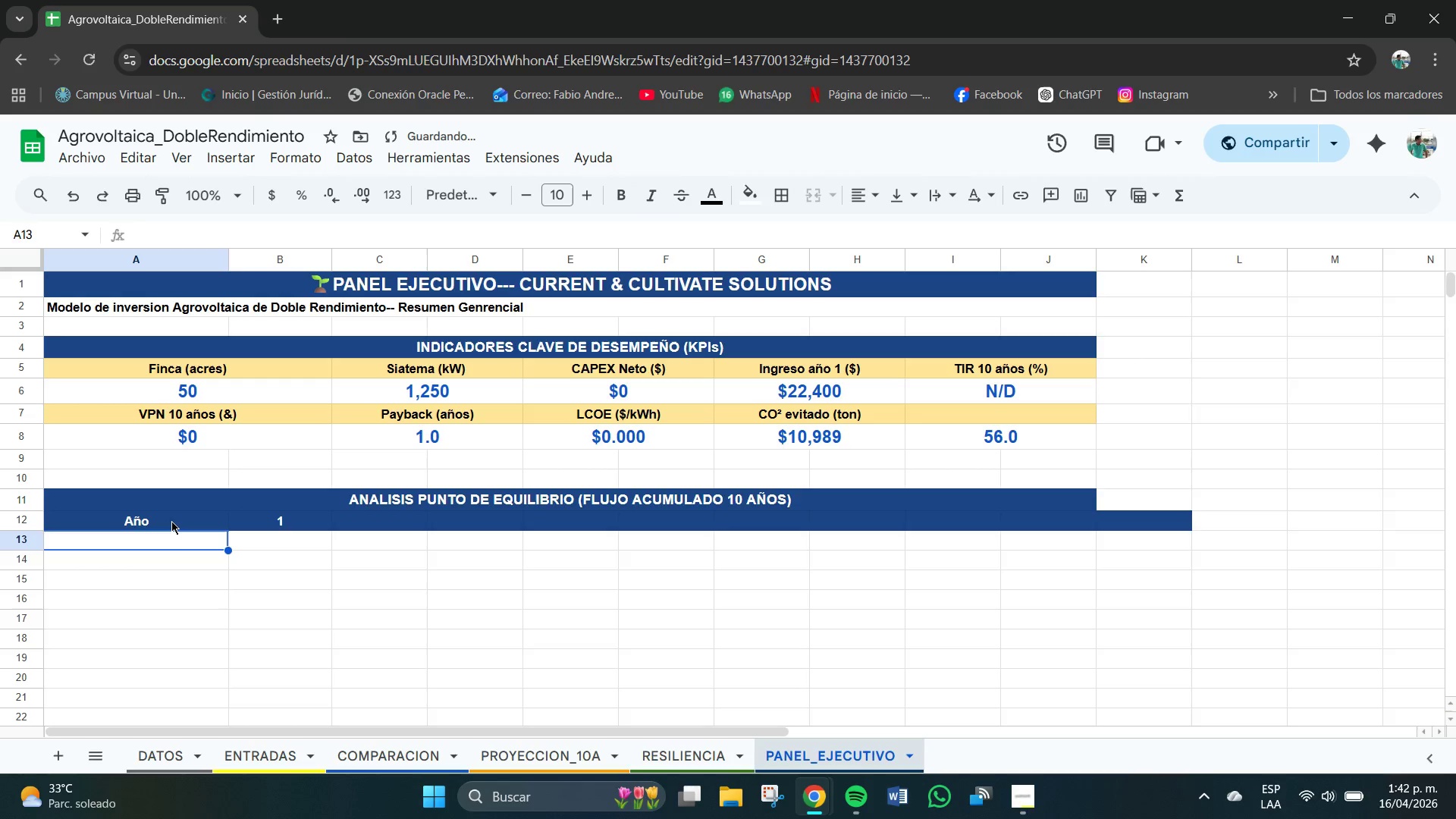 
key(CapsLock)
 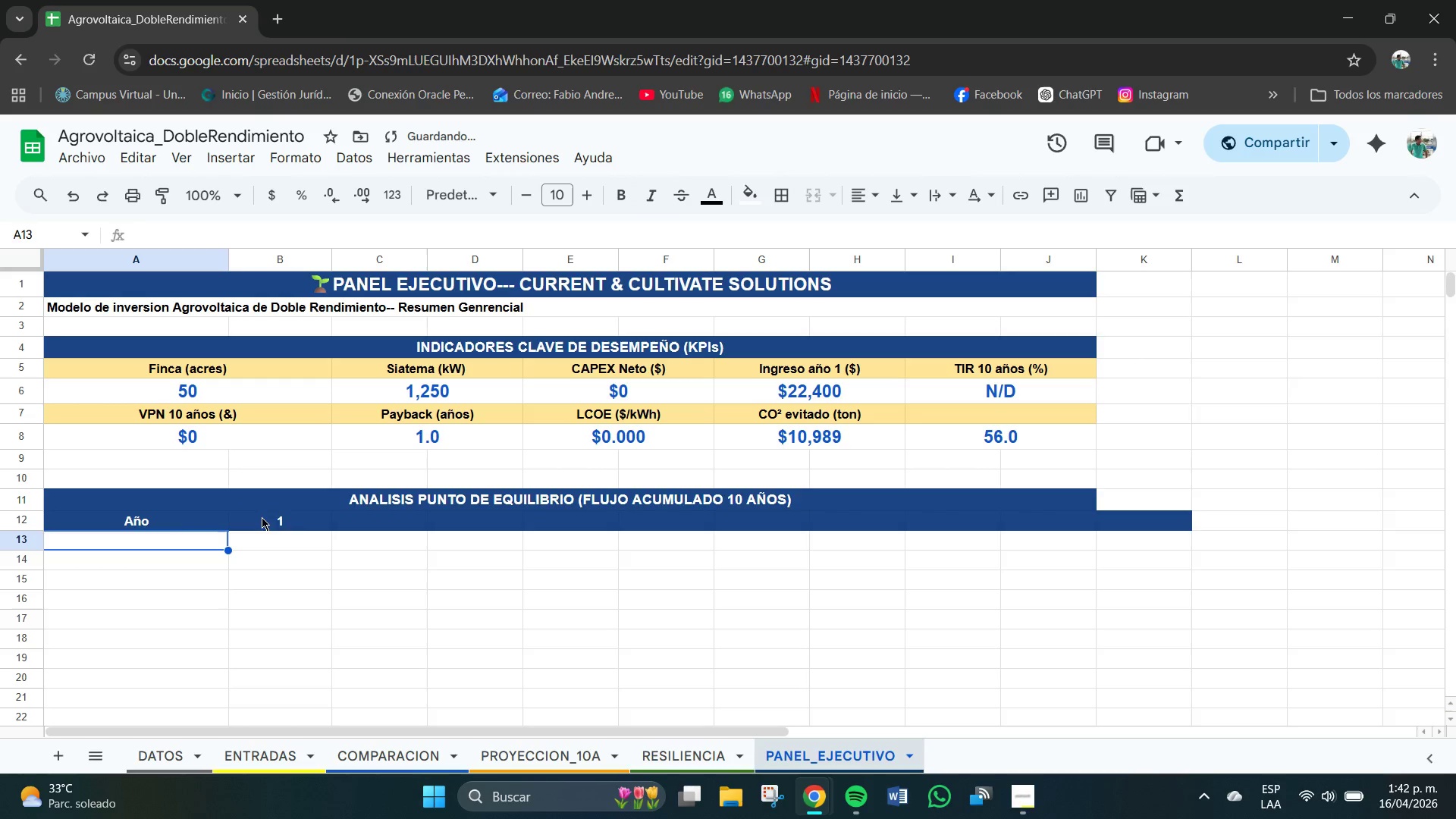 
left_click([350, 528])
 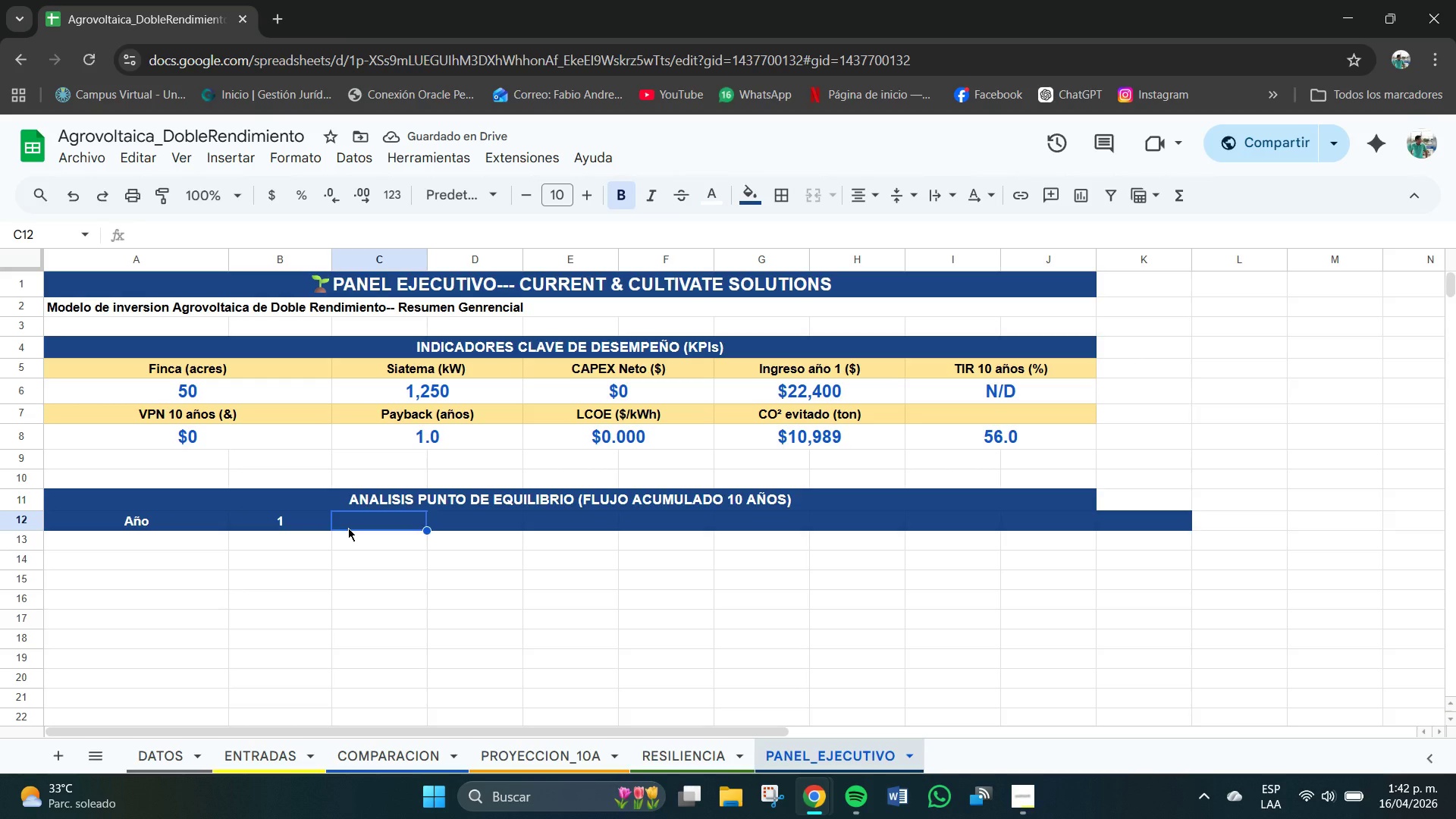 
key(2)
 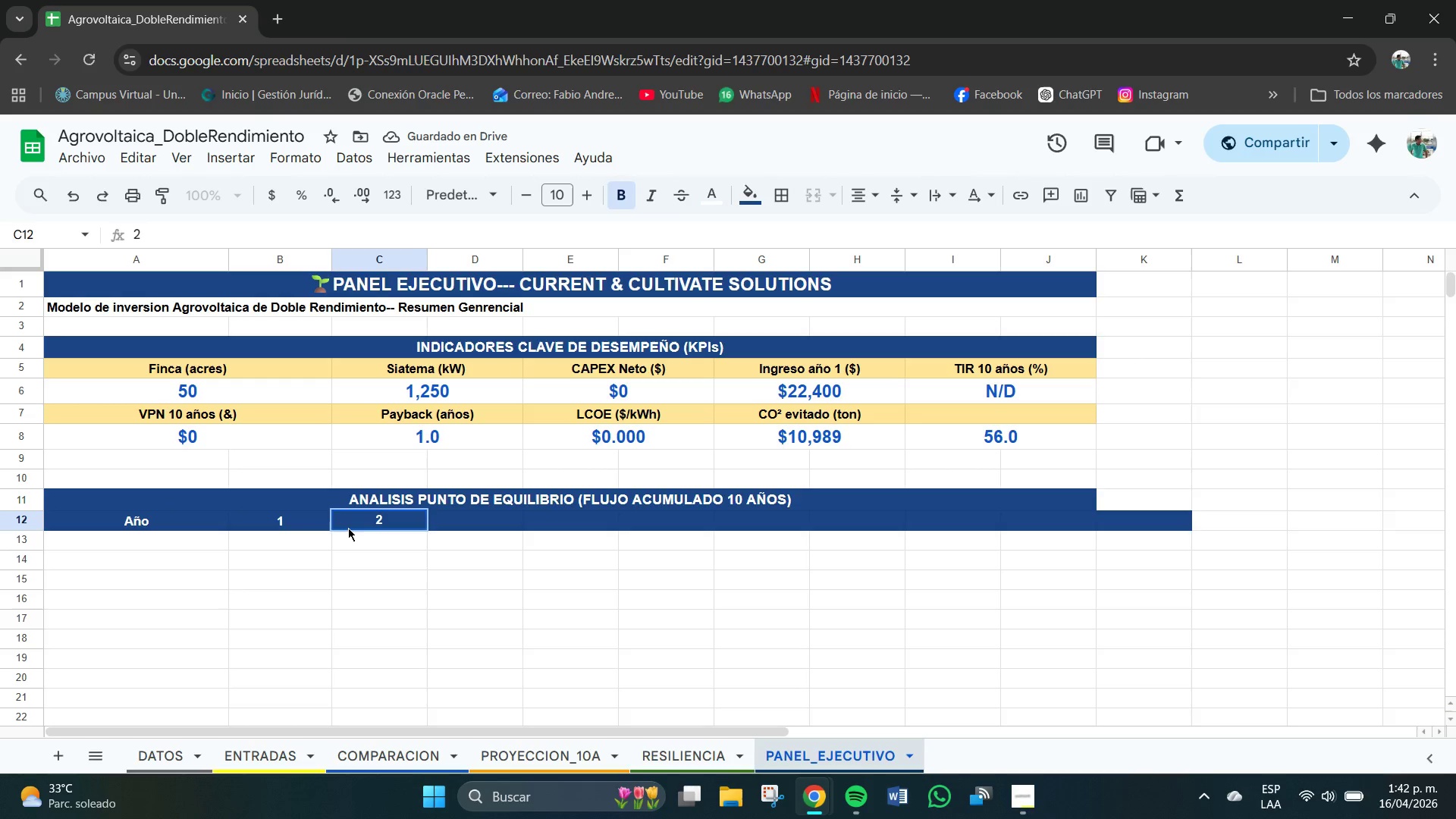 
key(Tab)
 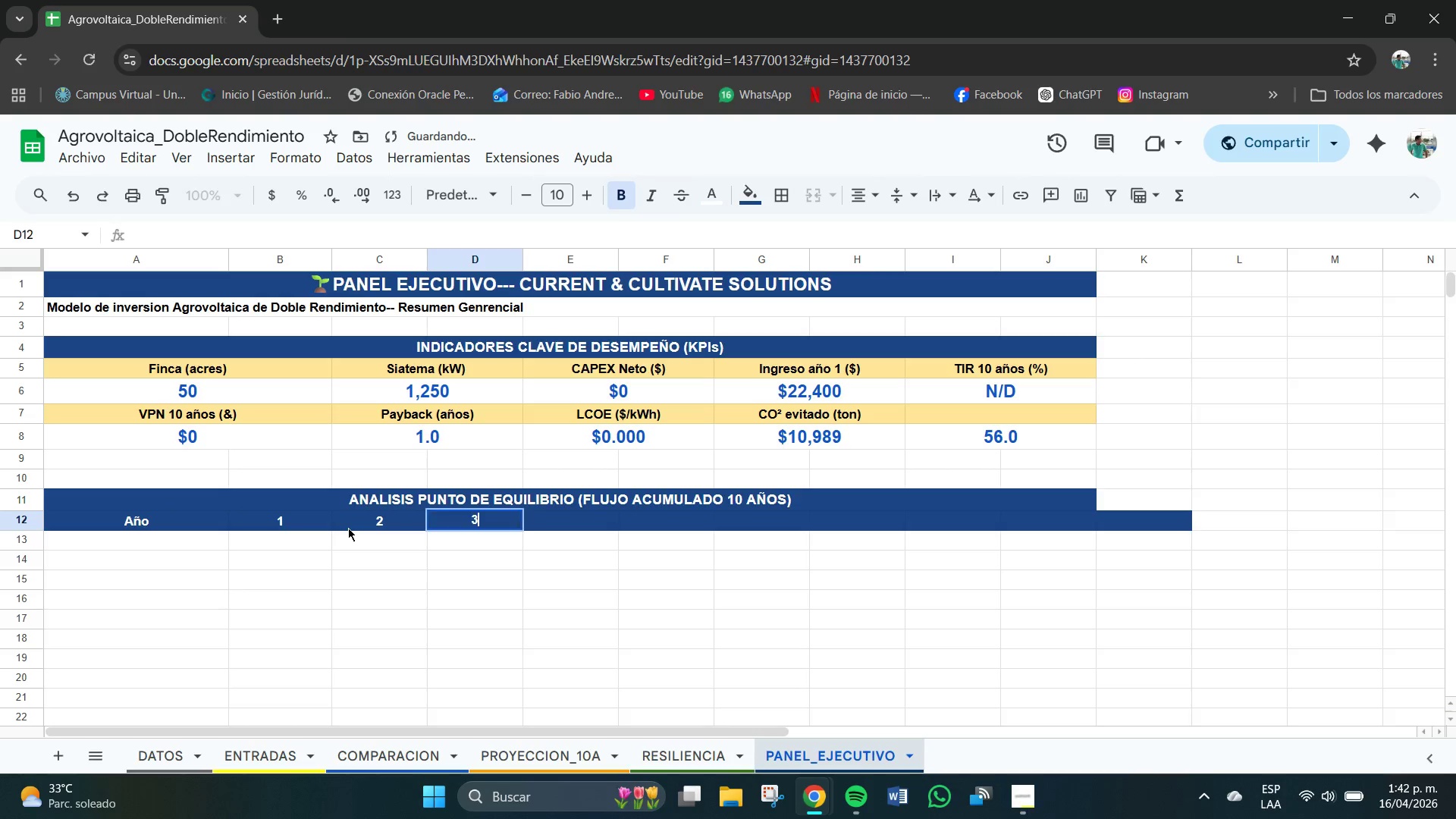 
key(3)
 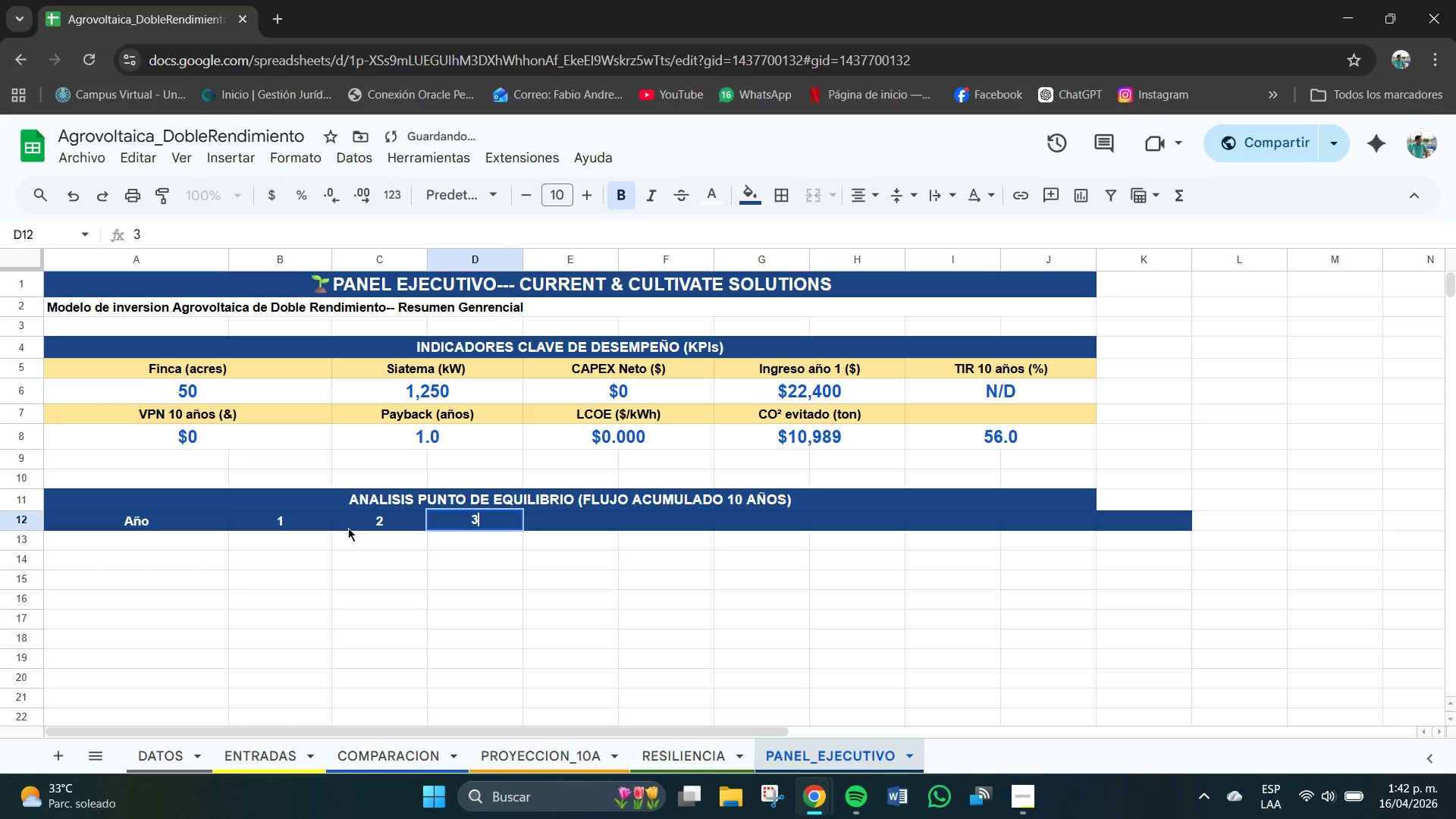 
key(Tab)
 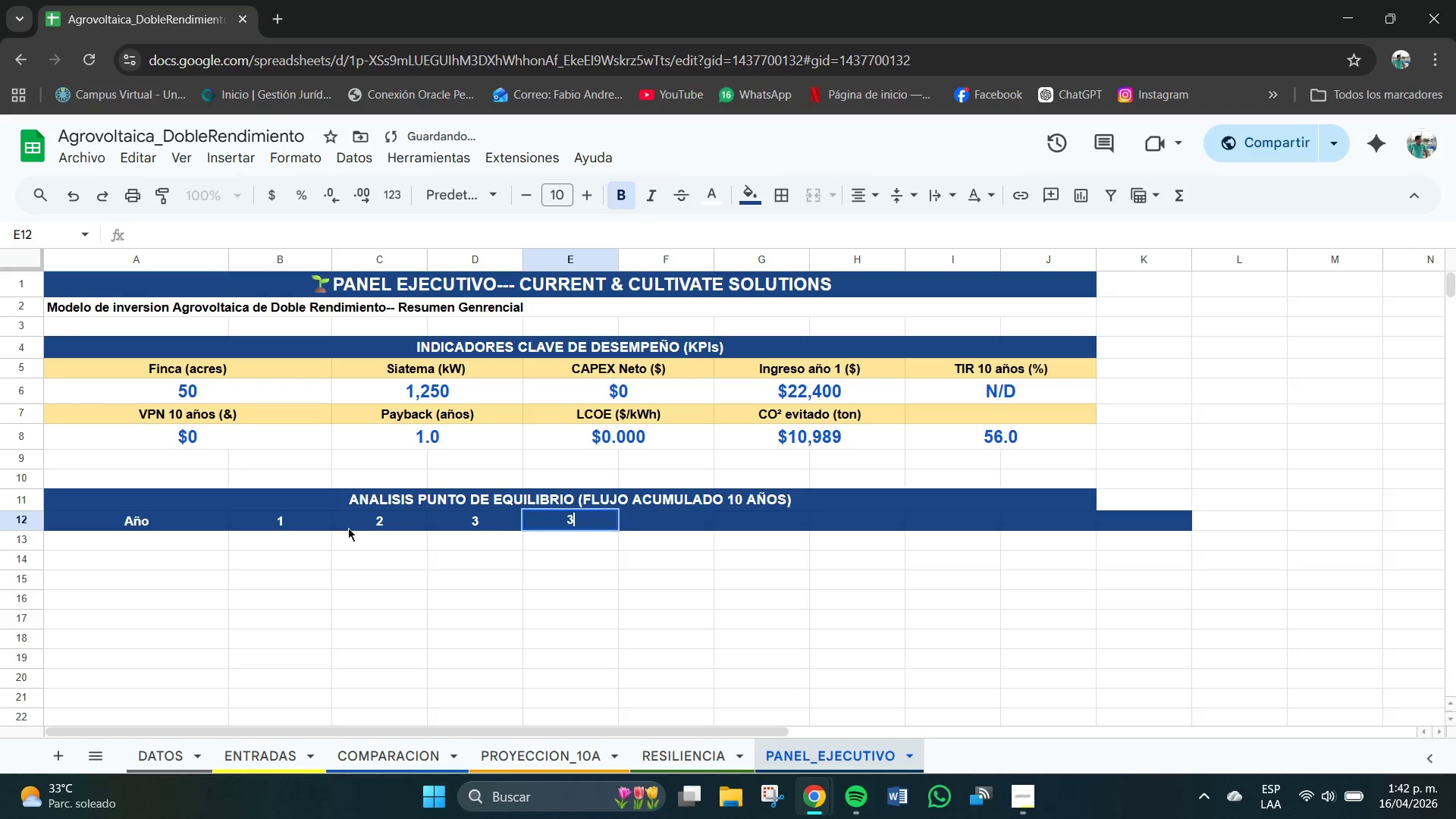 
key(3)
 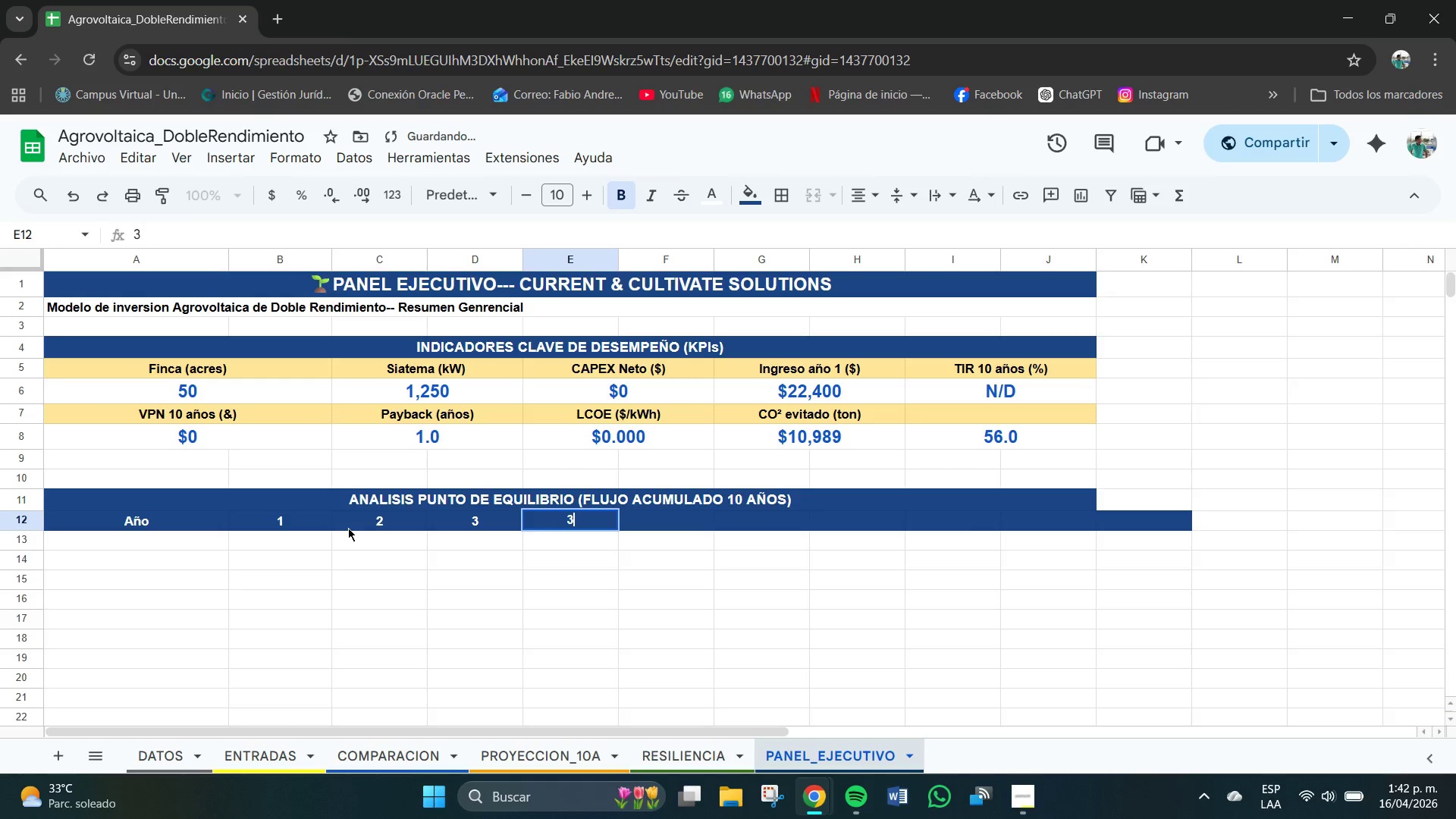 
key(Tab)
 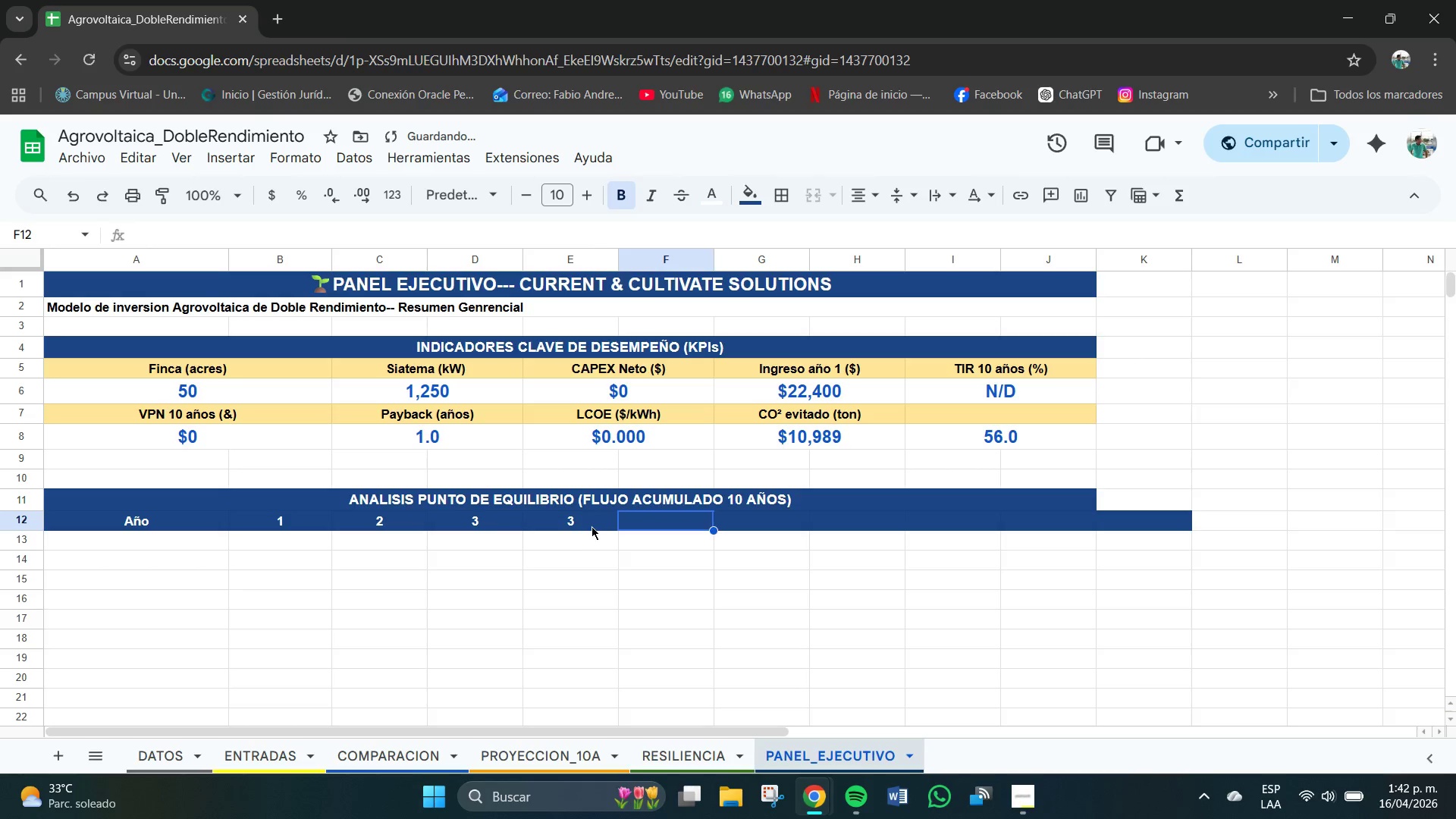 
key(4)
 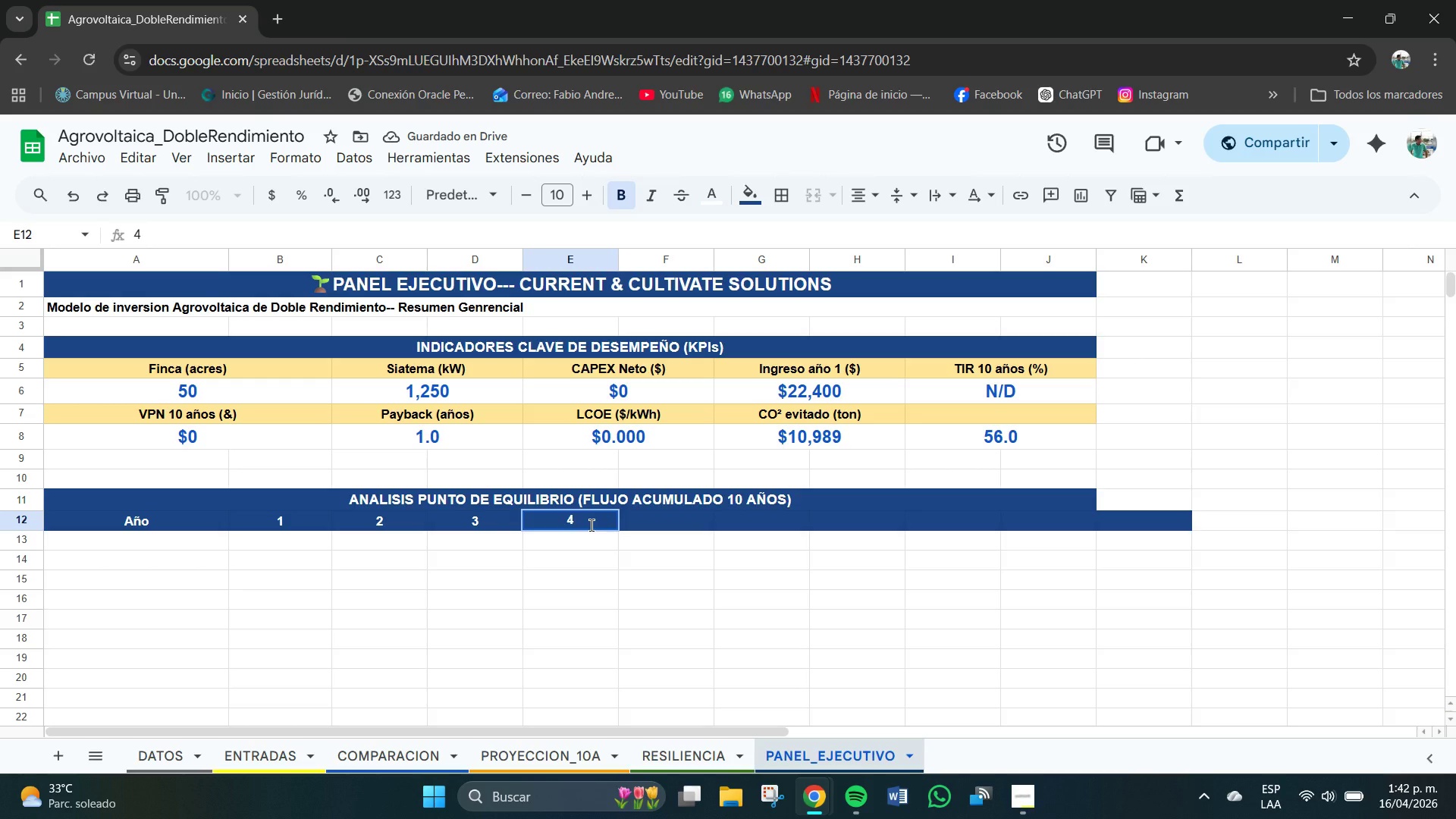 
key(Tab)
 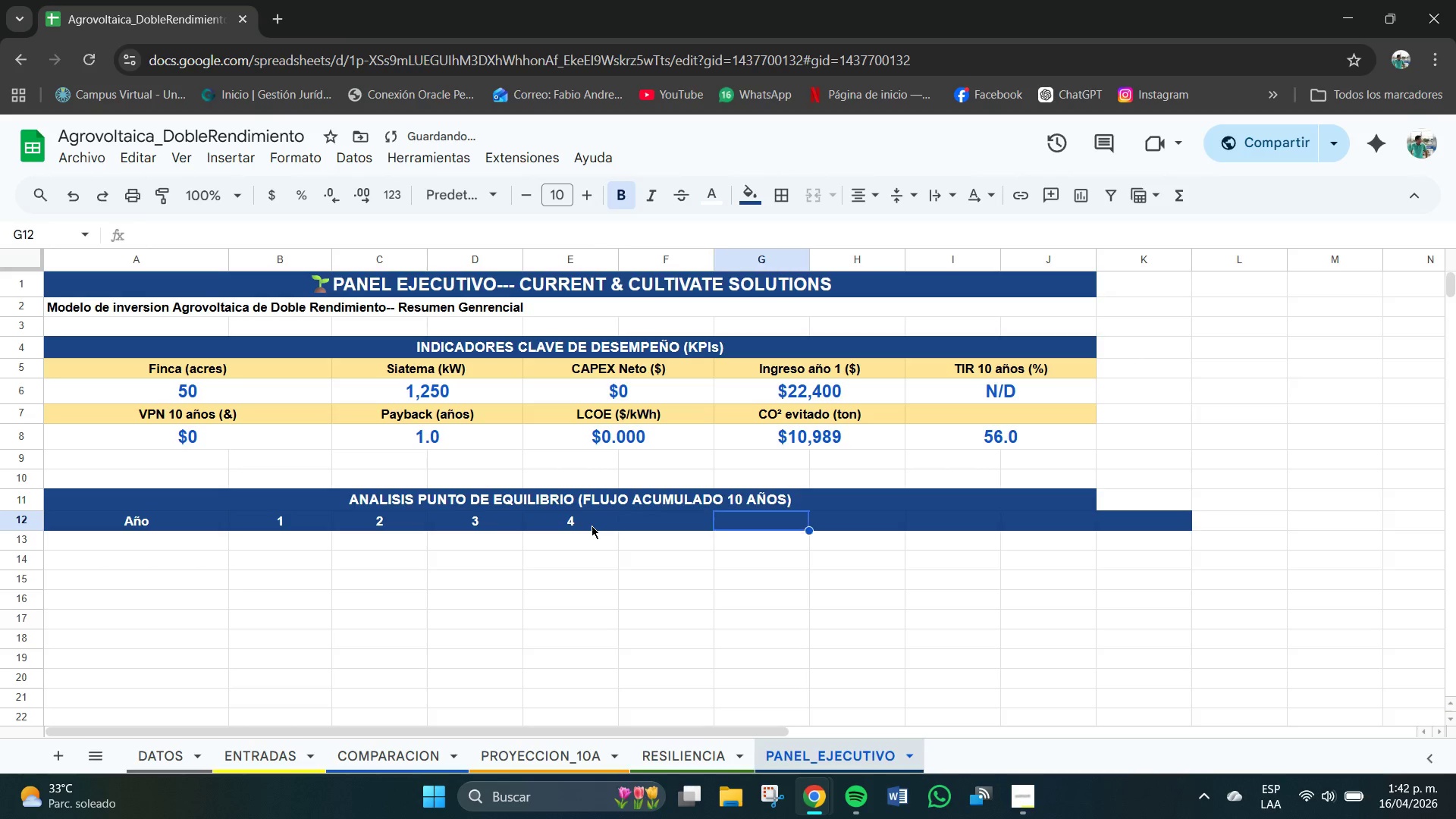 
key(Tab)
 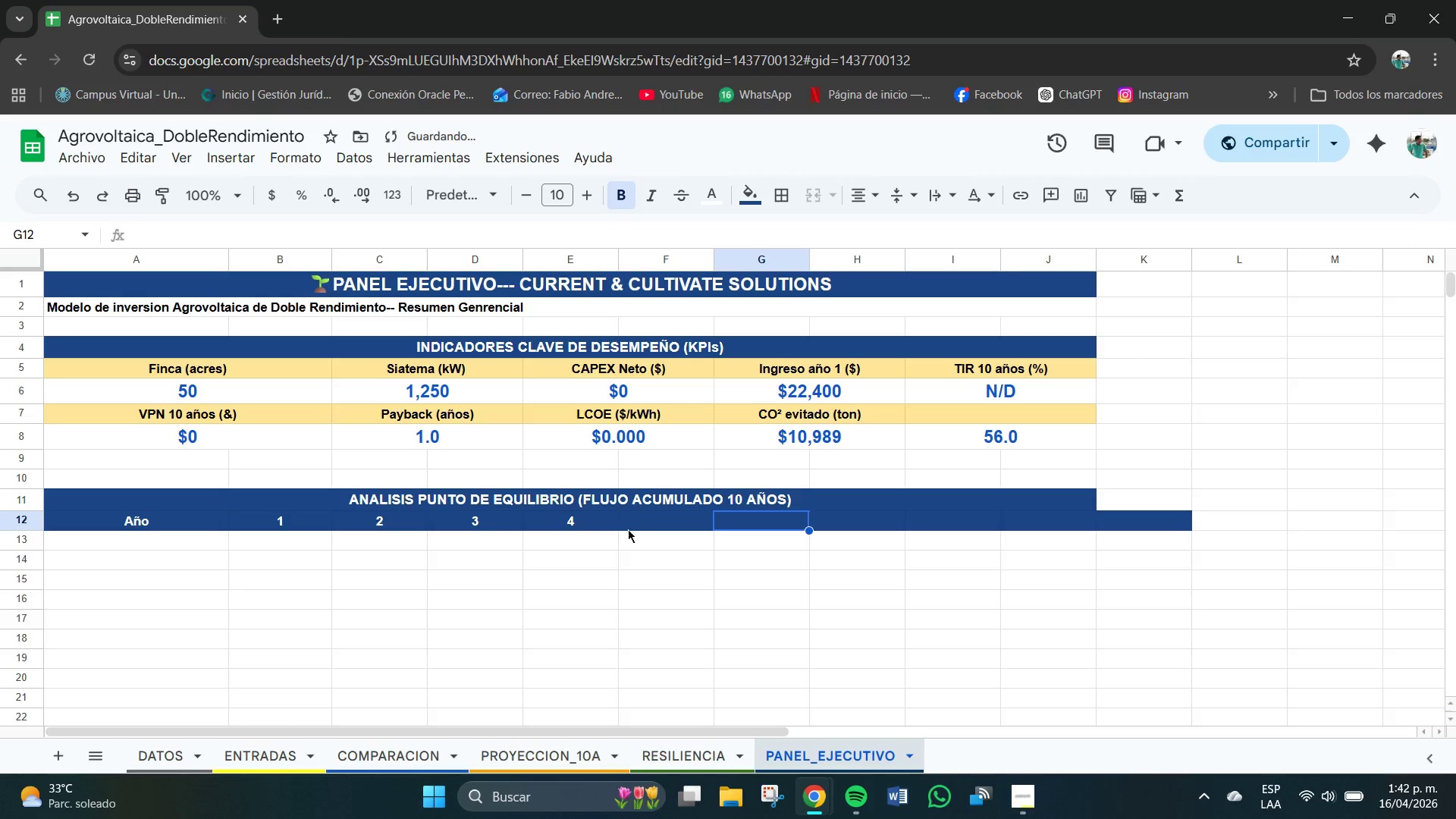 
left_click([636, 529])
 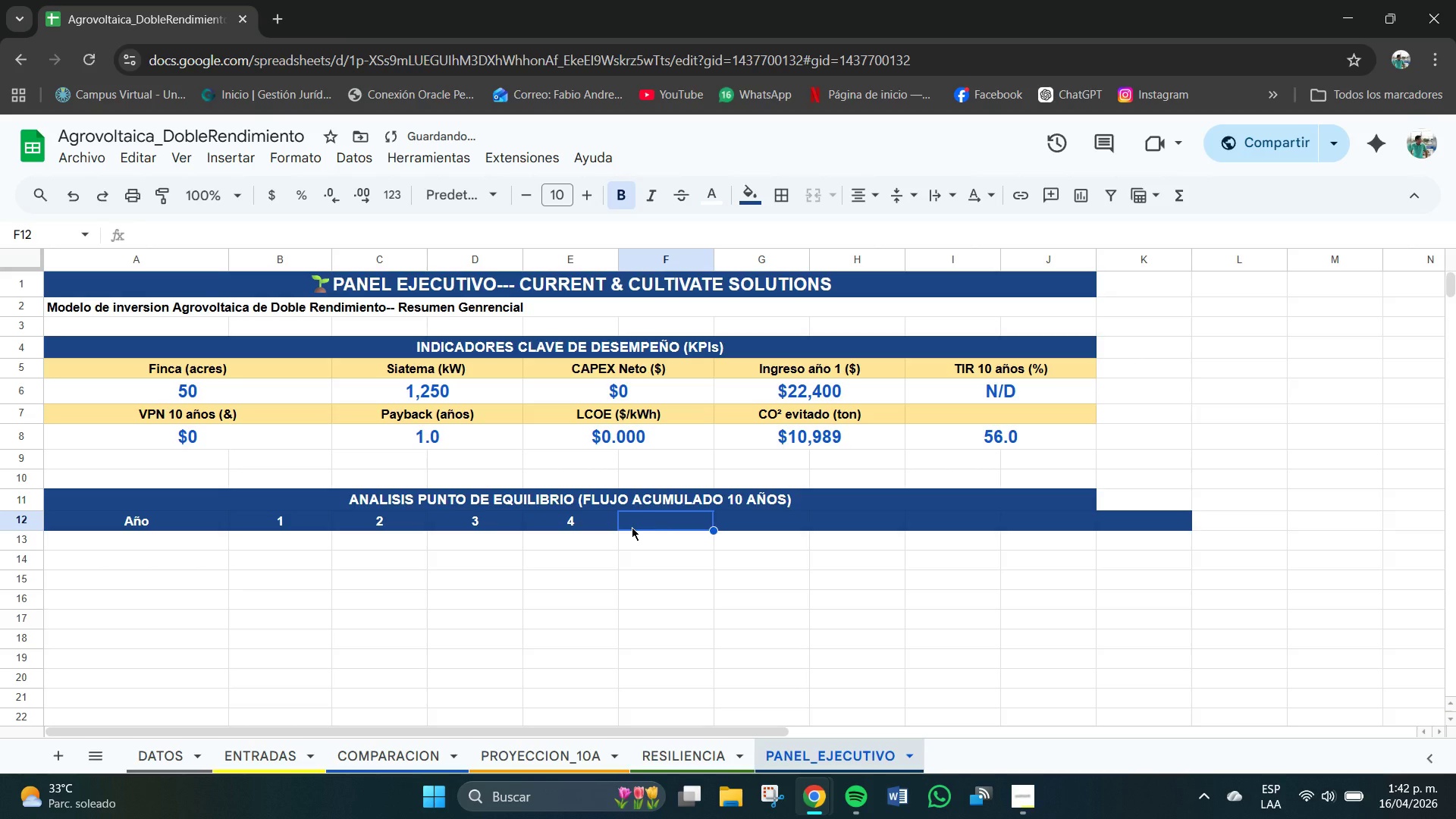 
type(5)
key(Tab)
type(6)
key(Tab)
type(7)
key(Tab)
type(8)
key(Tab)
type(9)
key(Tab)
type(10)
 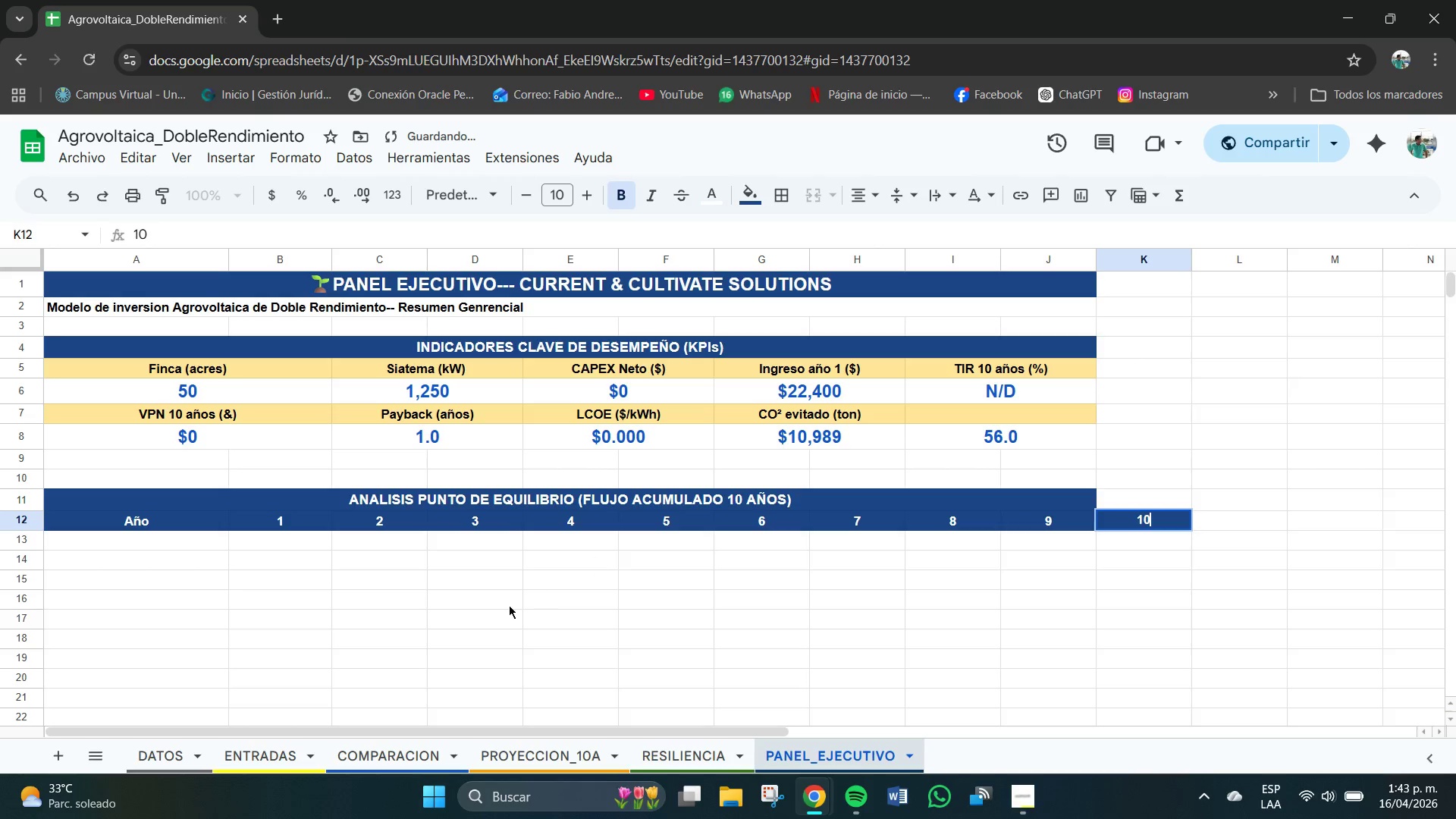 
left_click([504, 607])
 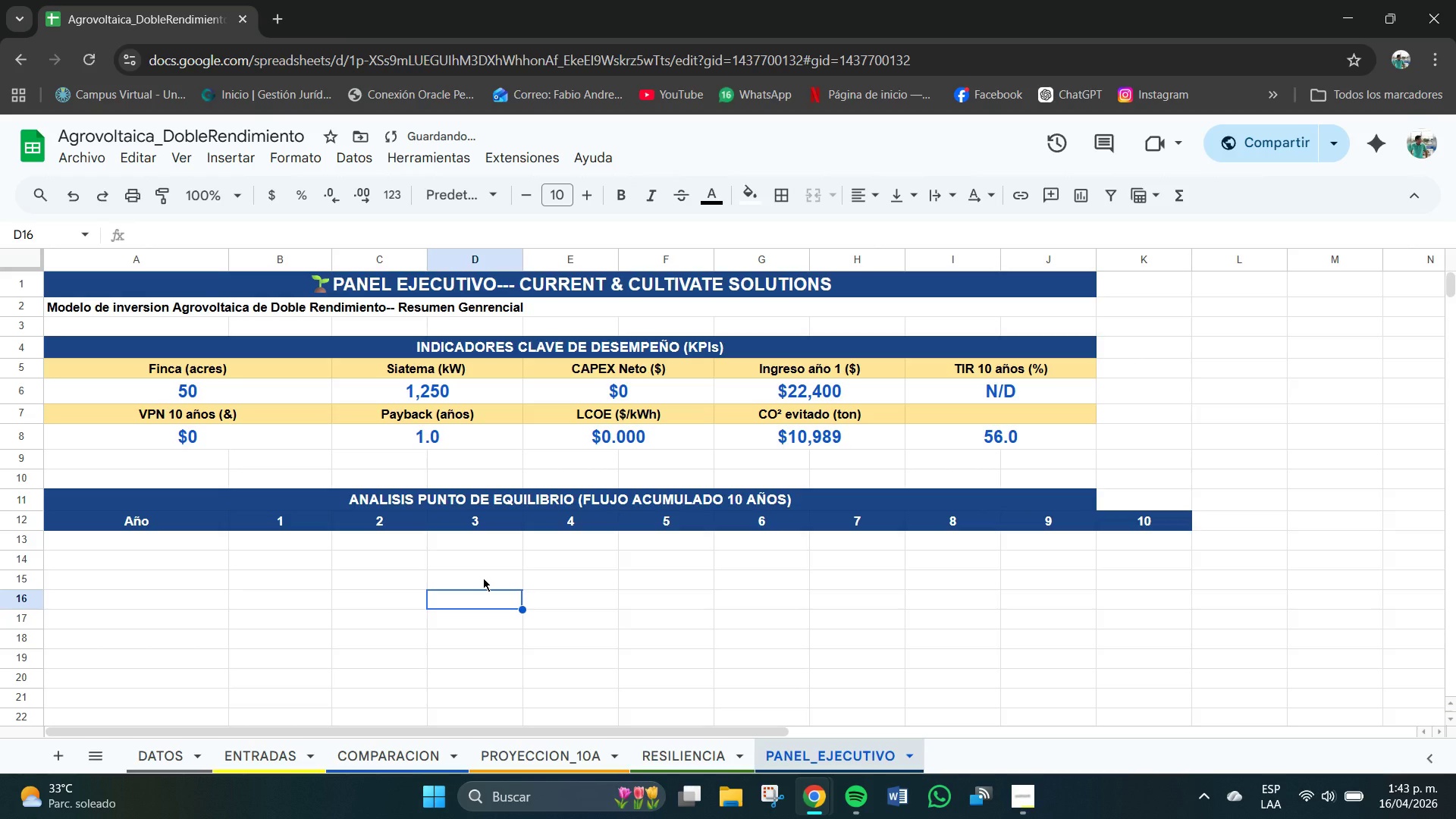 
scroll: coordinate [483, 578], scroll_direction: down, amount: 1.0
 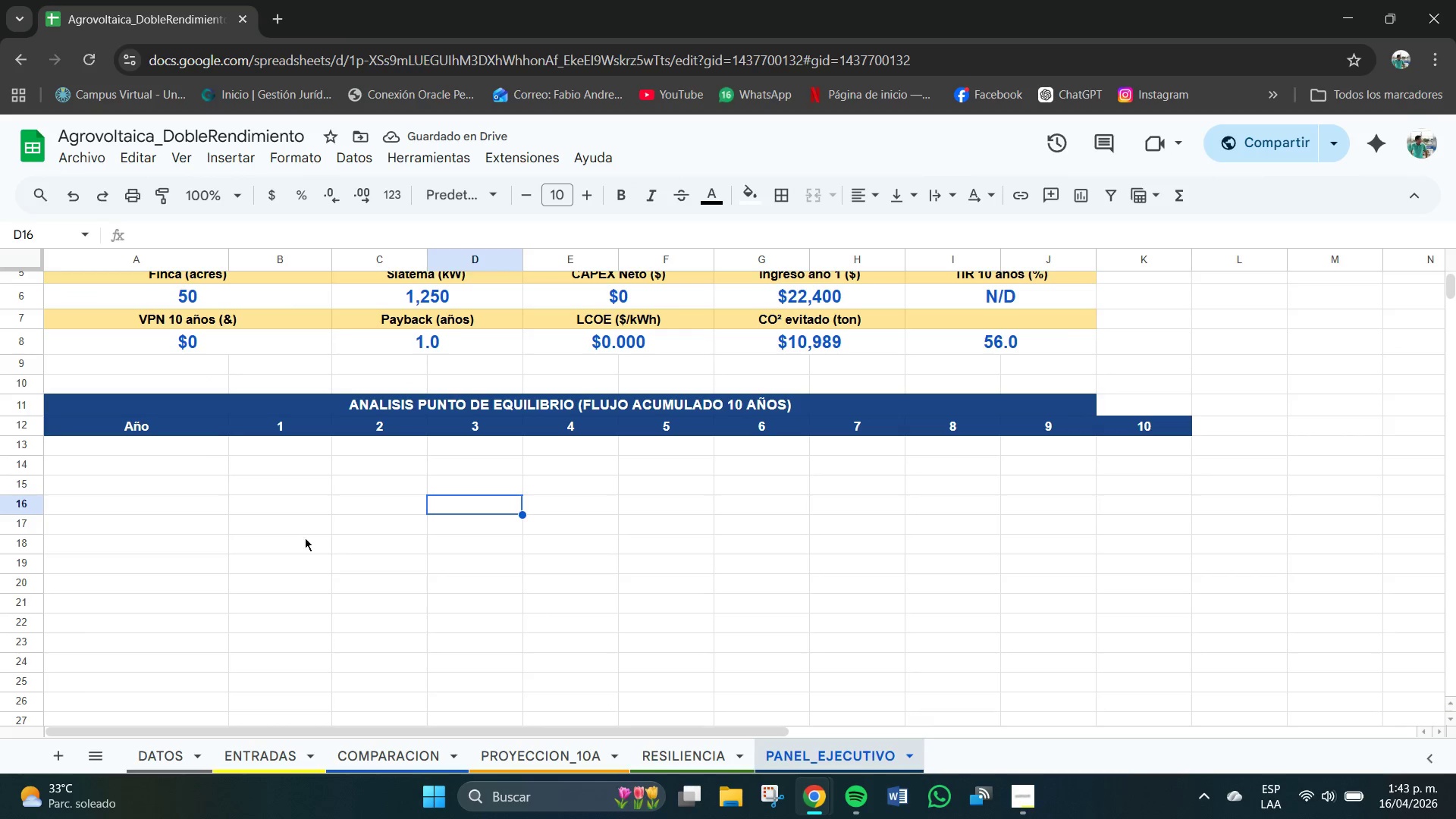 
scroll: coordinate [237, 361], scroll_direction: up, amount: 3.0
 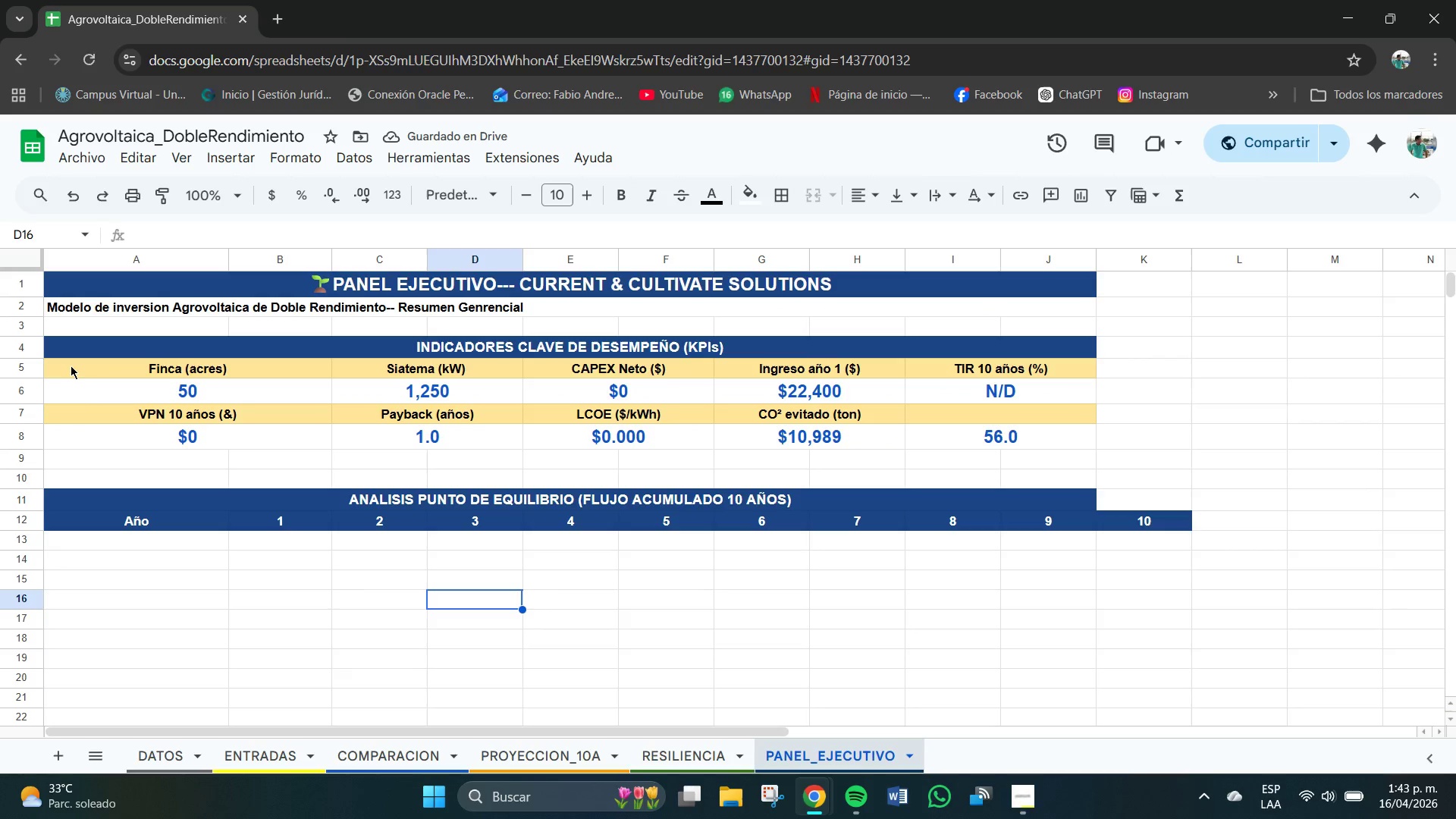 
left_click_drag(start_coordinate=[64, 366], to_coordinate=[162, 380])
 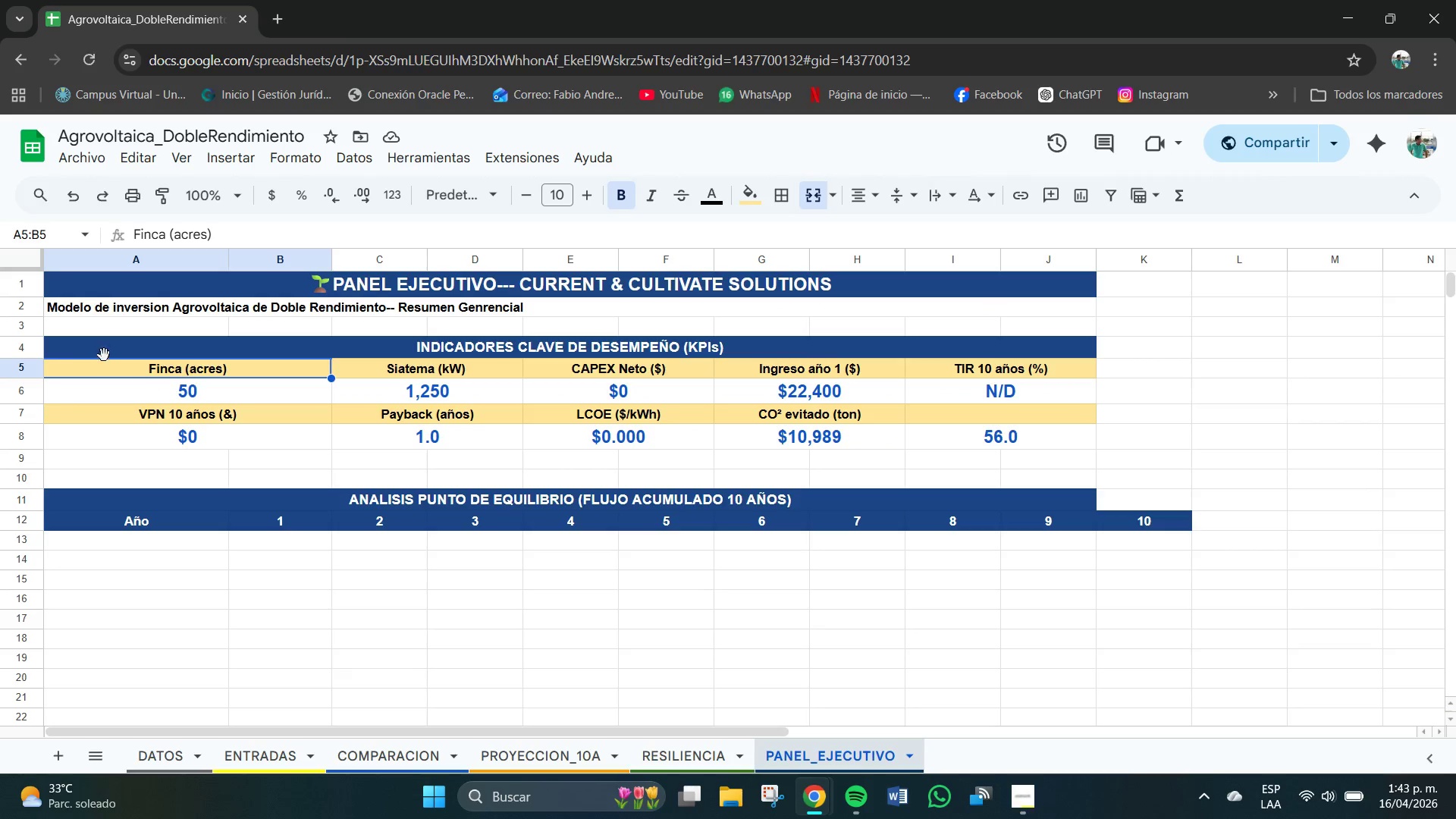 
left_click_drag(start_coordinate=[49, 347], to_coordinate=[1048, 377])
 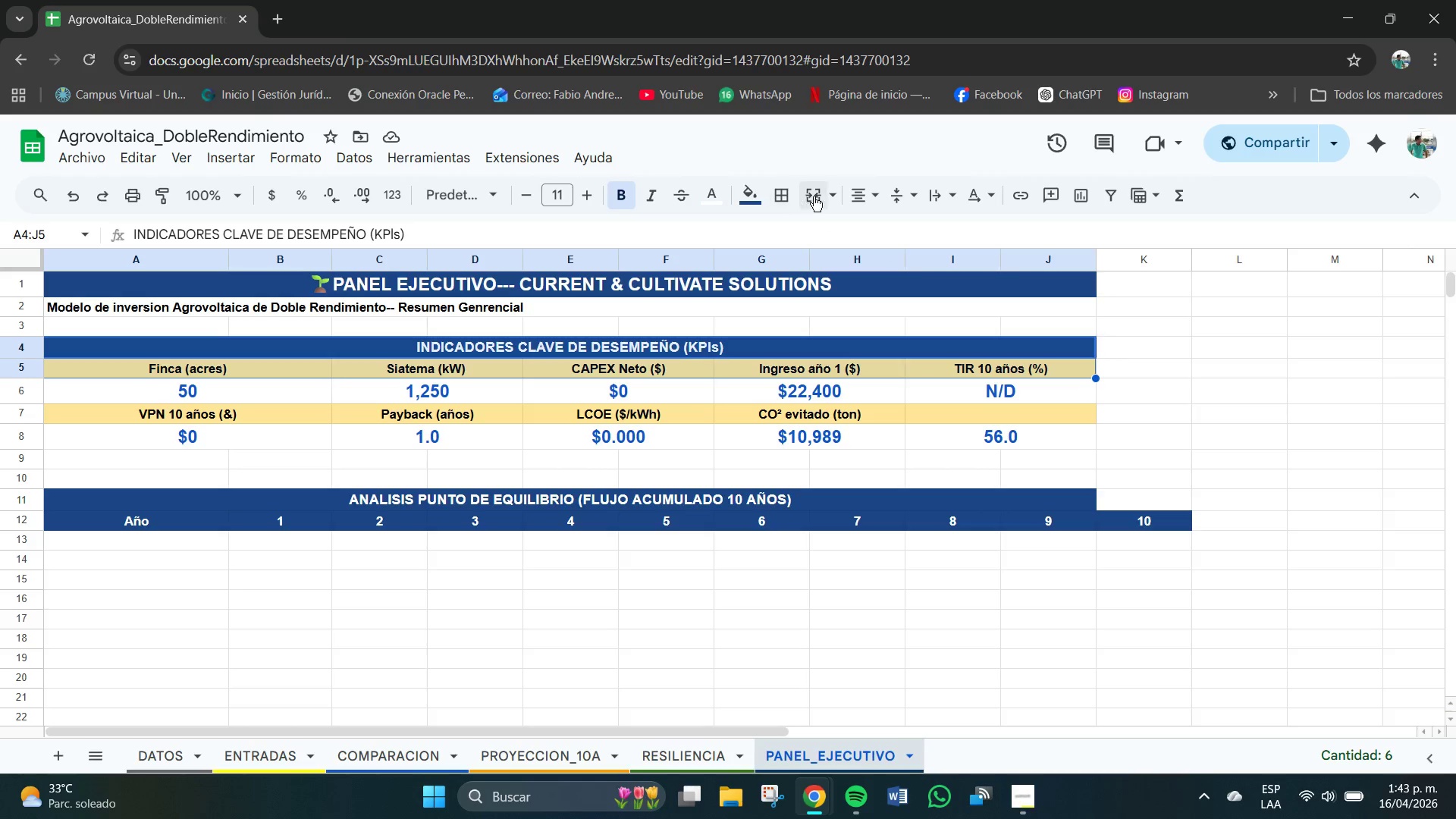 
left_click([832, 197])
 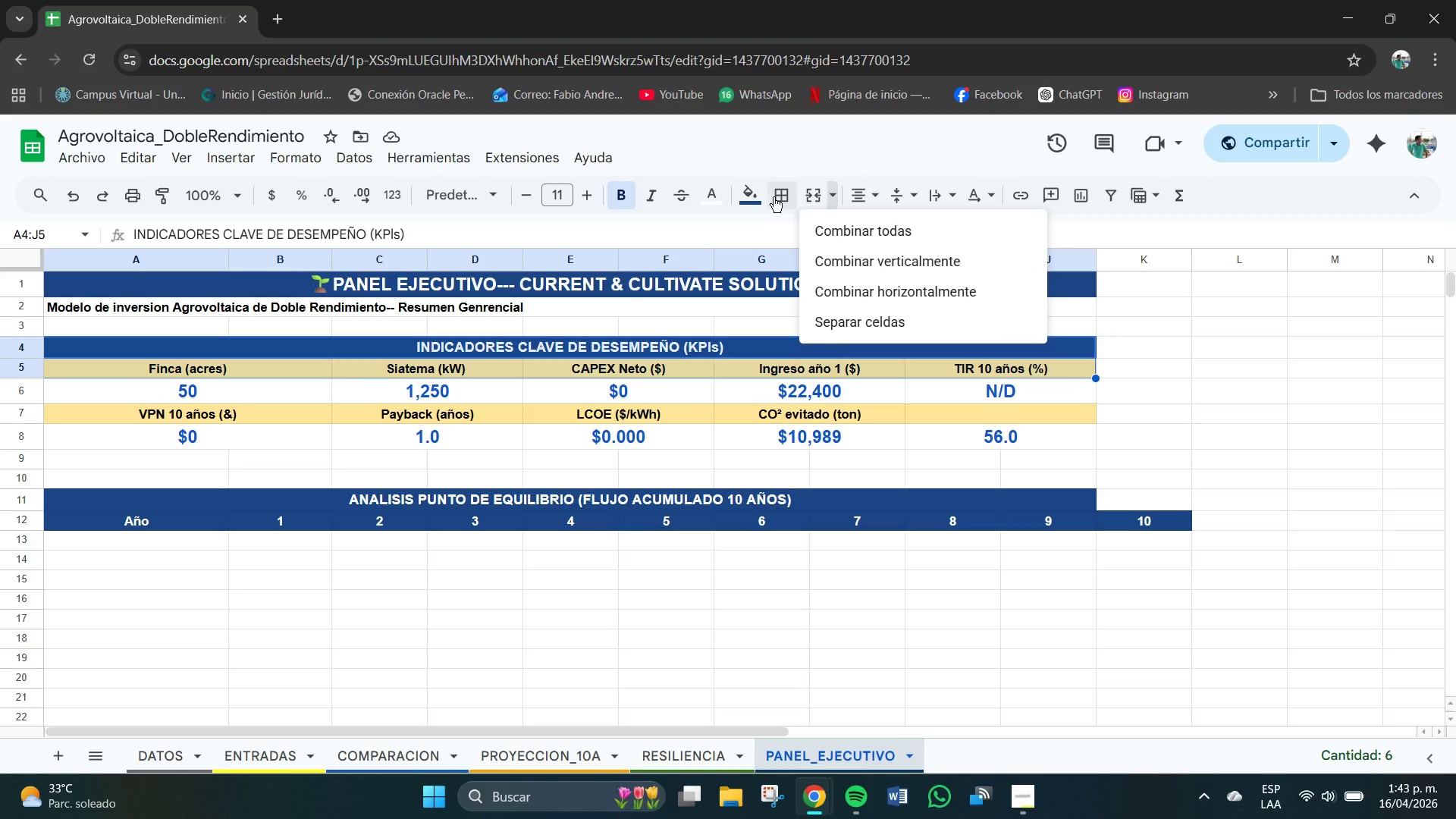 
left_click([780, 194])
 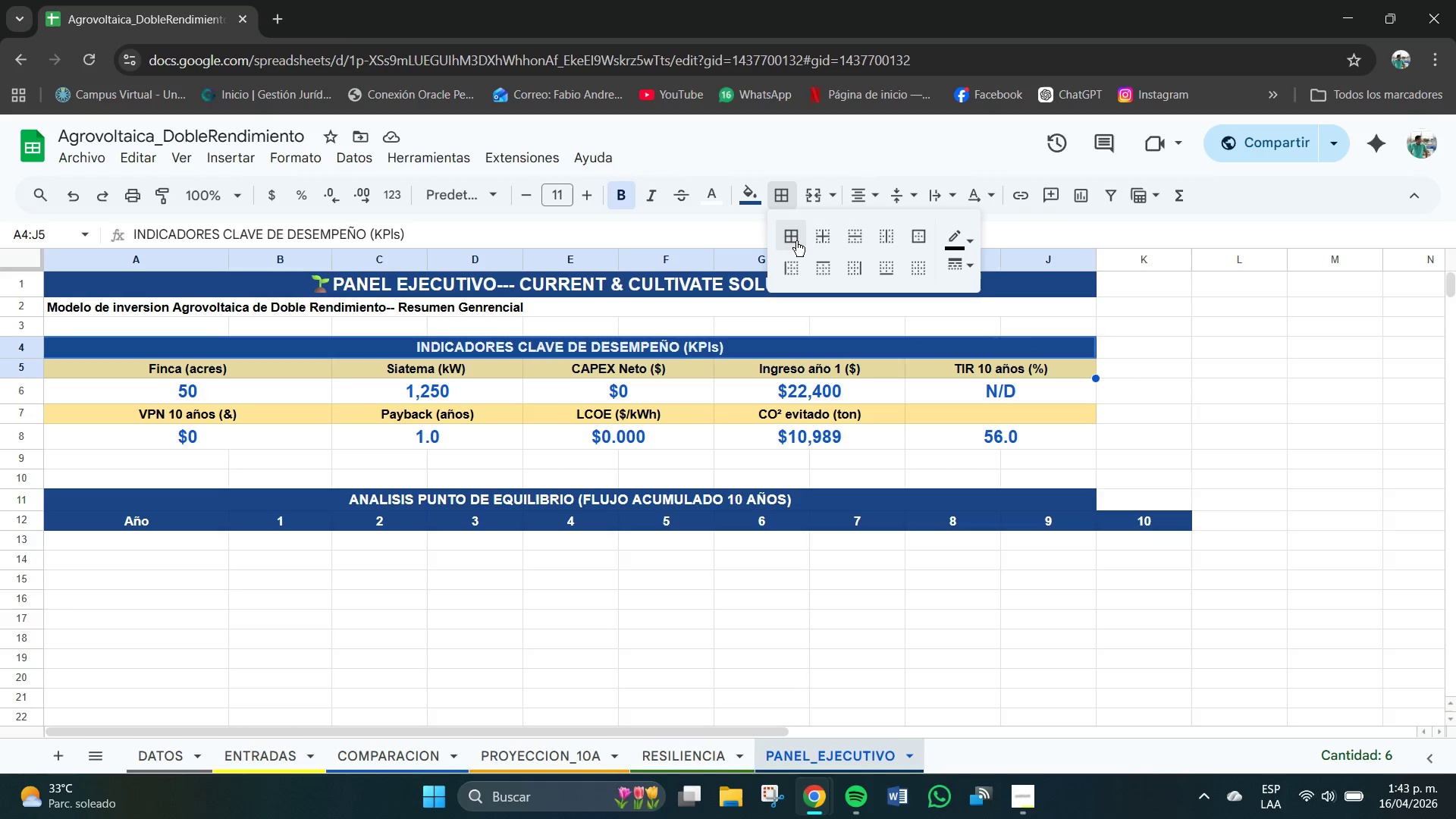 
left_click([789, 239])
 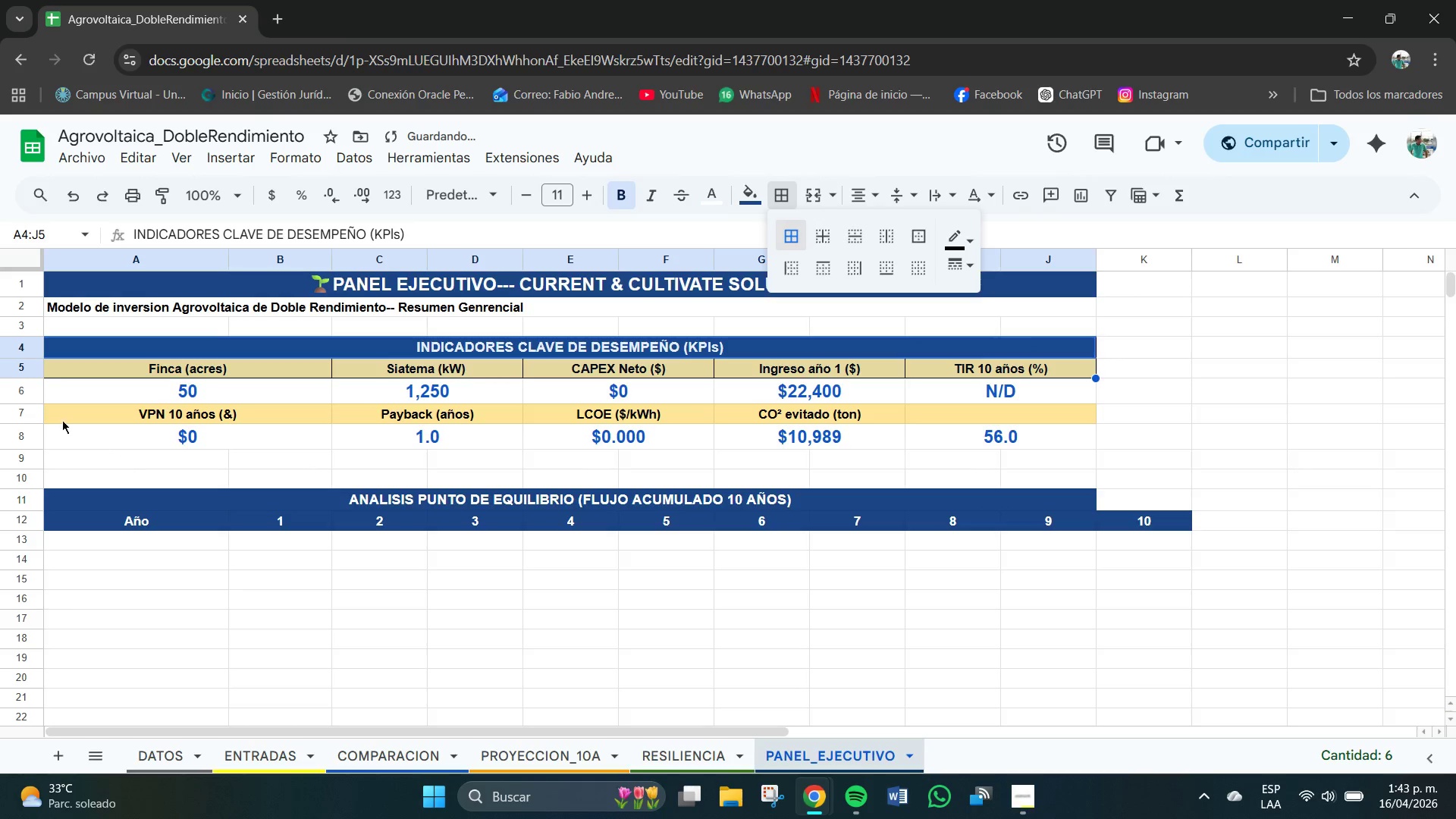 
left_click_drag(start_coordinate=[55, 412], to_coordinate=[1077, 441])
 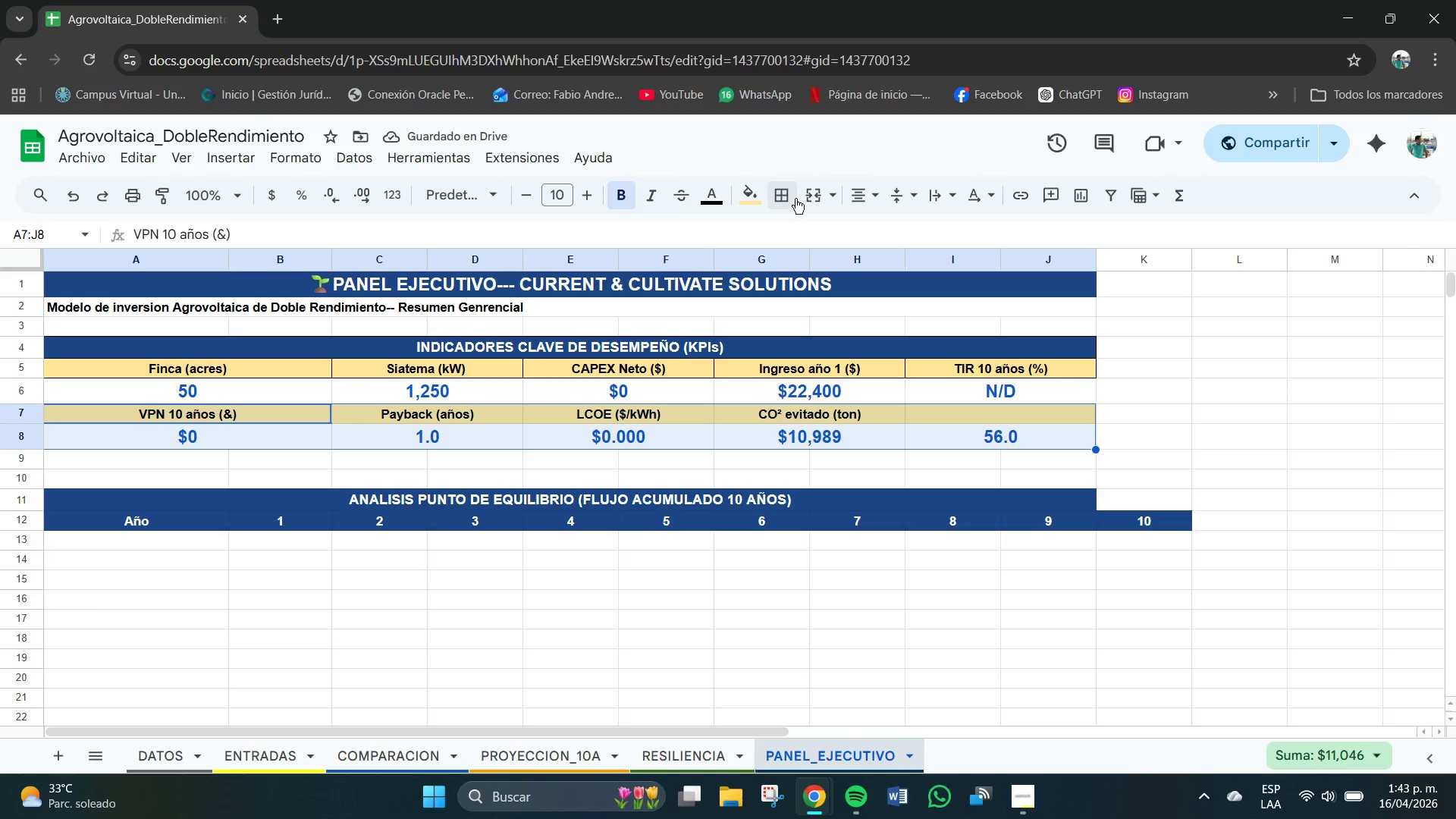 
left_click([785, 196])
 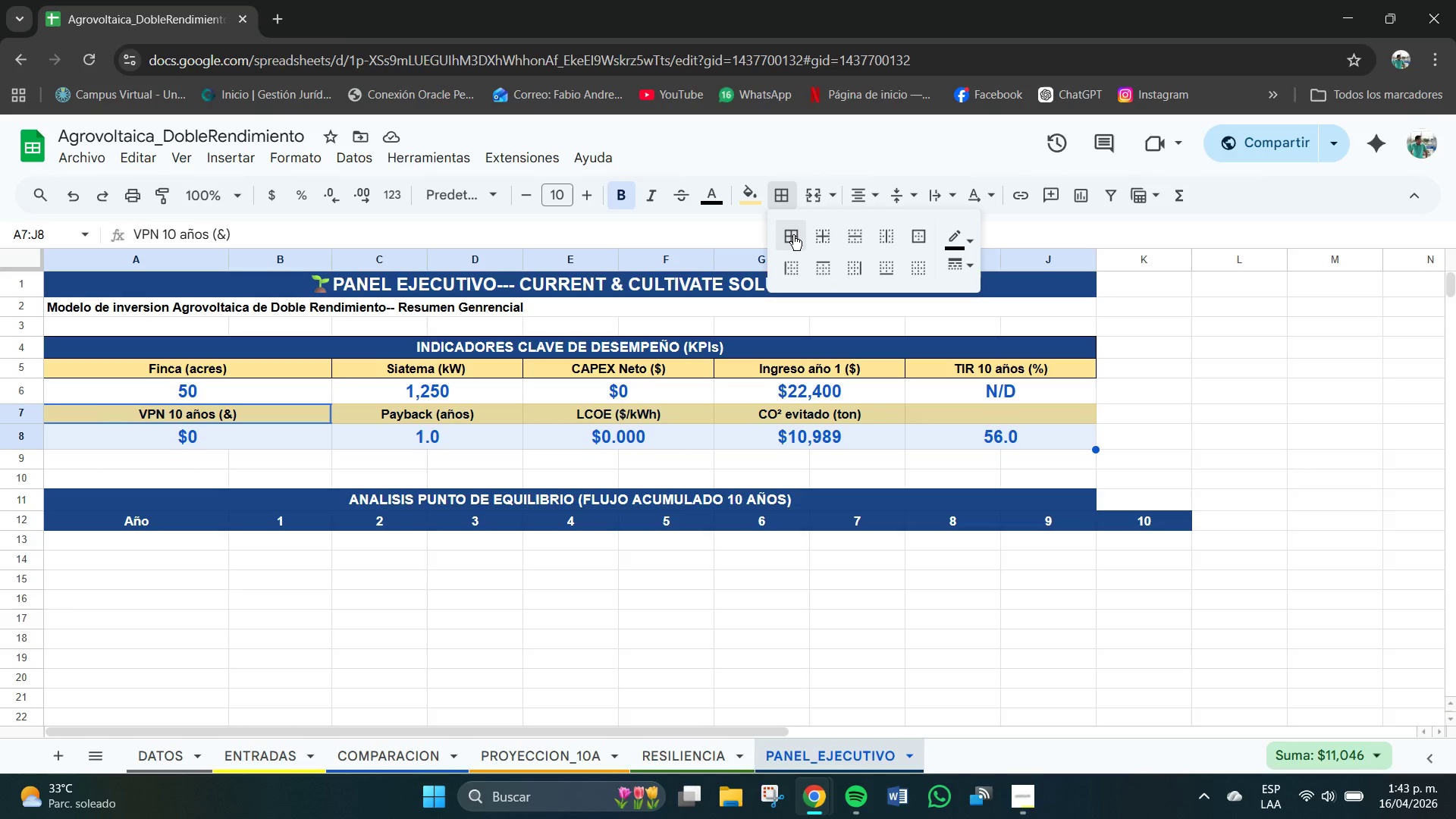 
left_click([794, 235])
 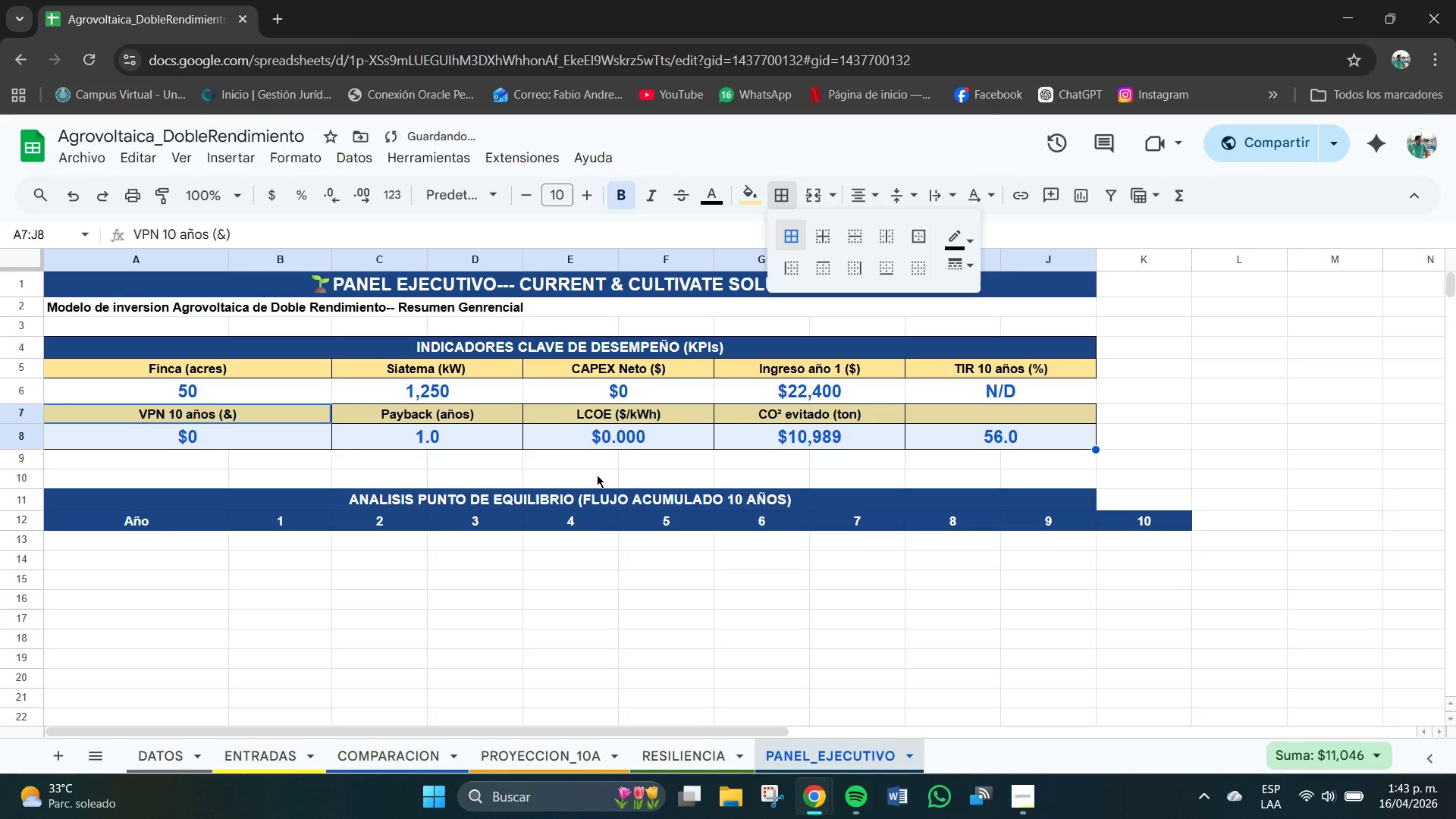 
left_click([592, 475])
 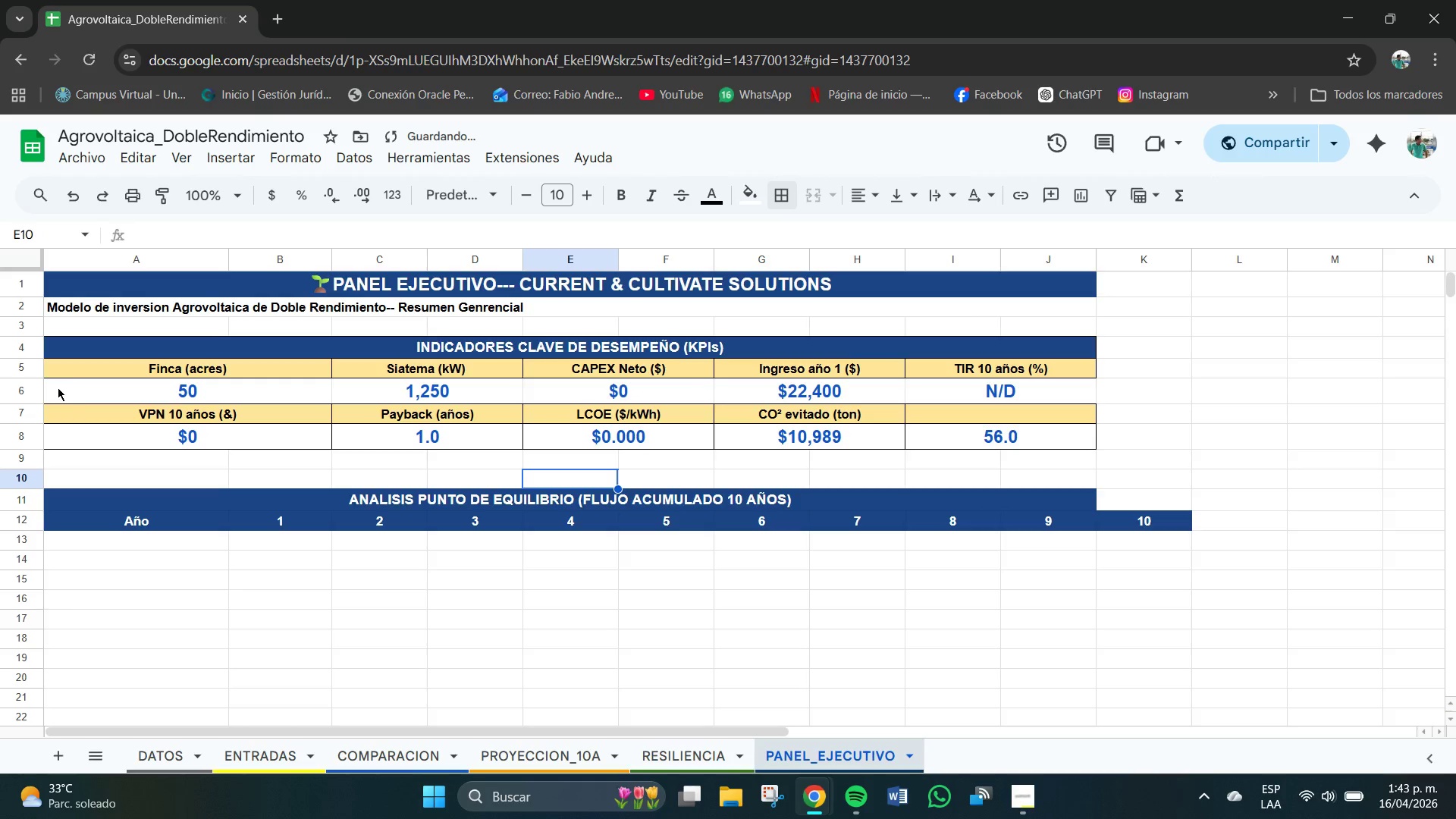 
left_click_drag(start_coordinate=[55, 388], to_coordinate=[1028, 391])
 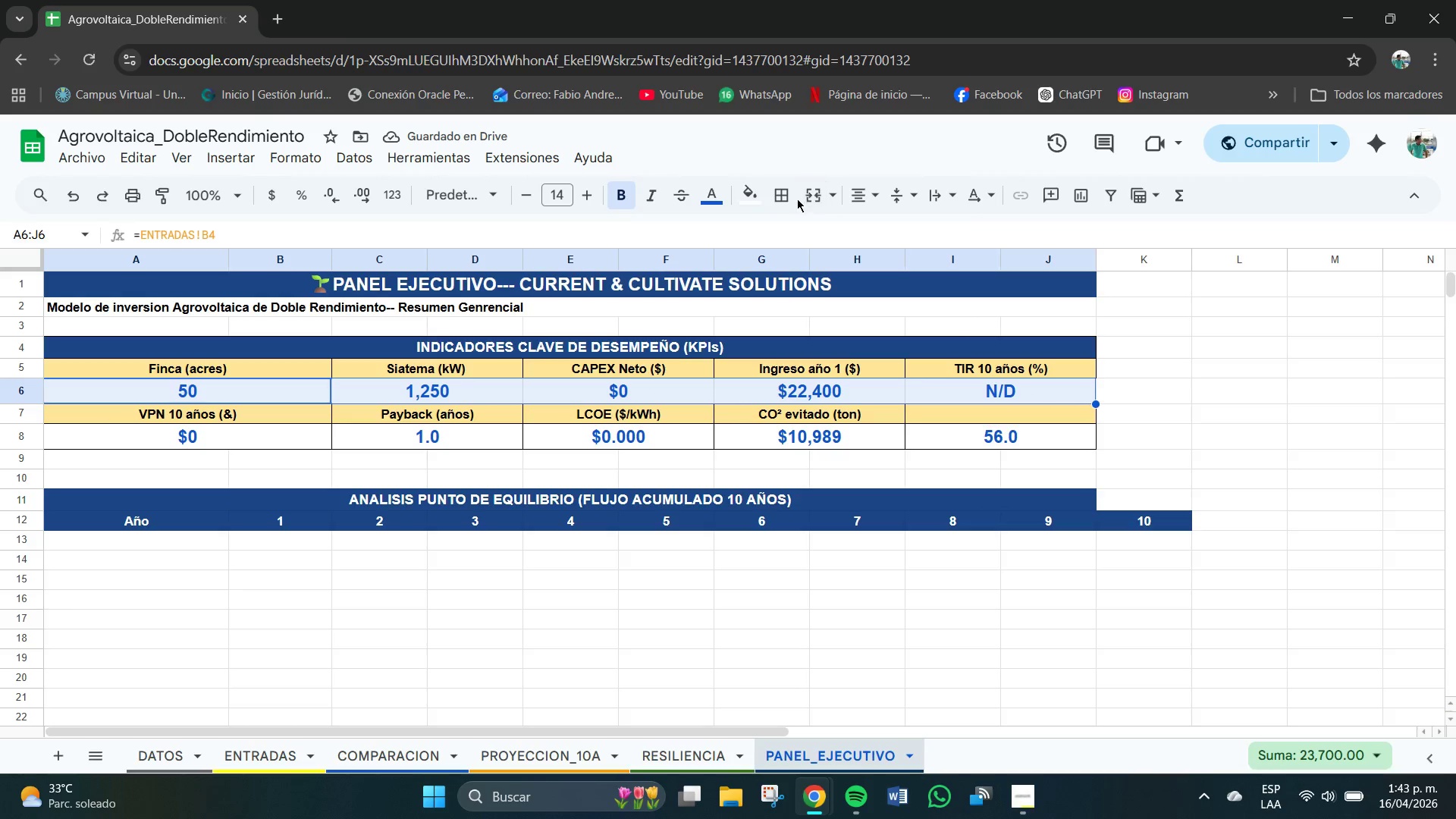 
left_click([814, 196])
 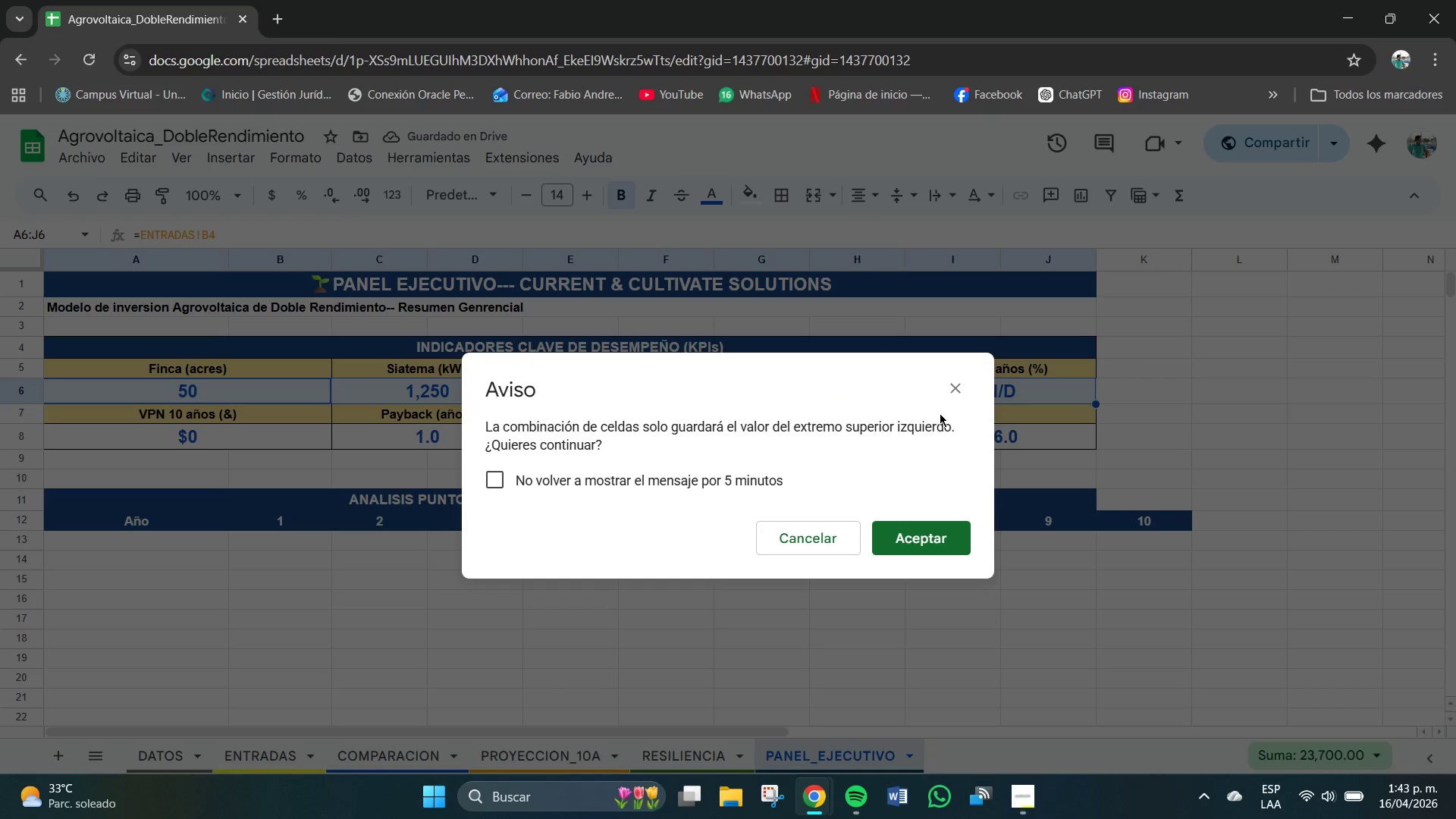 
left_click([954, 394])
 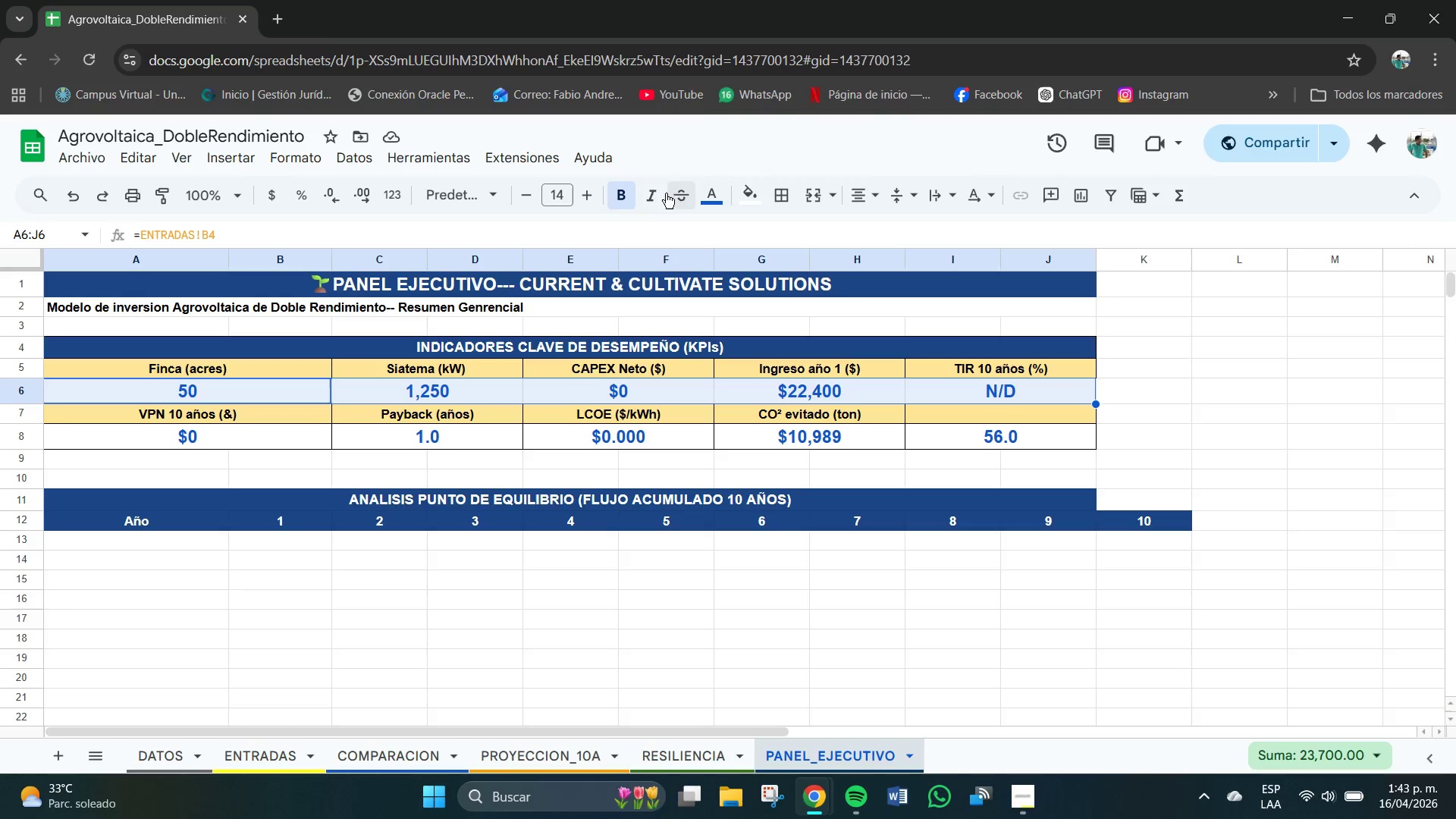 
left_click([778, 194])
 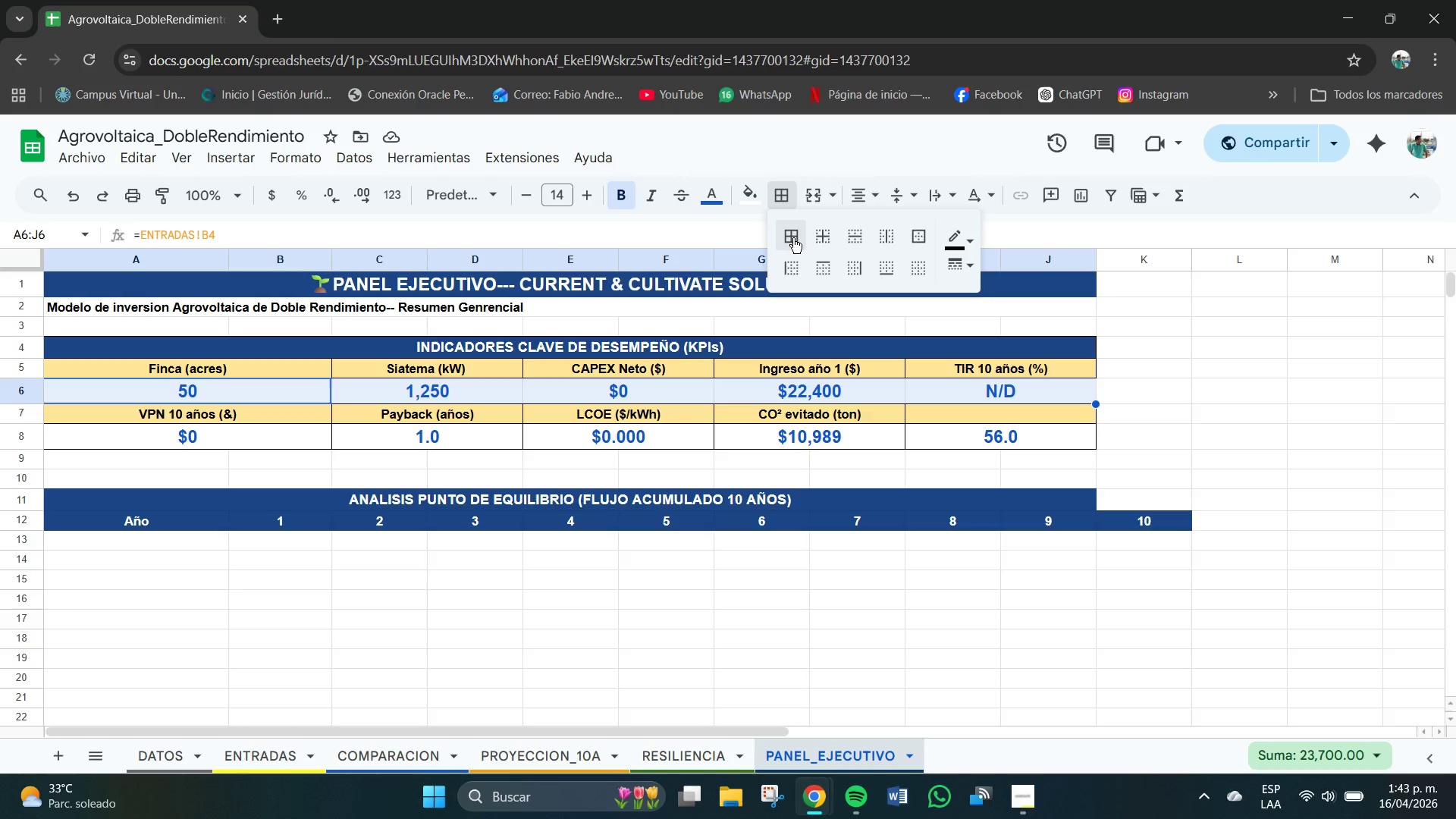 
left_click([793, 238])
 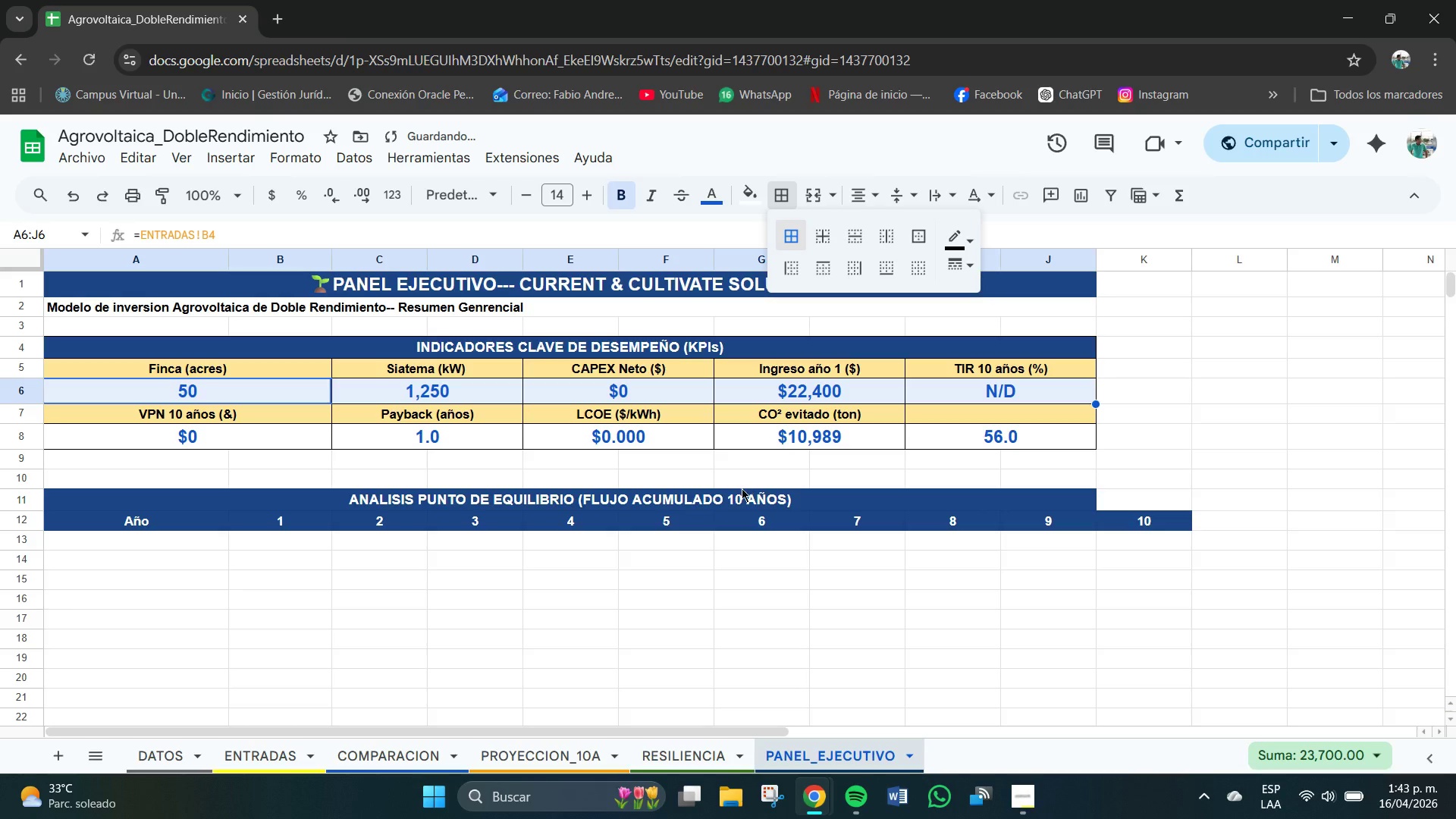 
left_click([728, 479])
 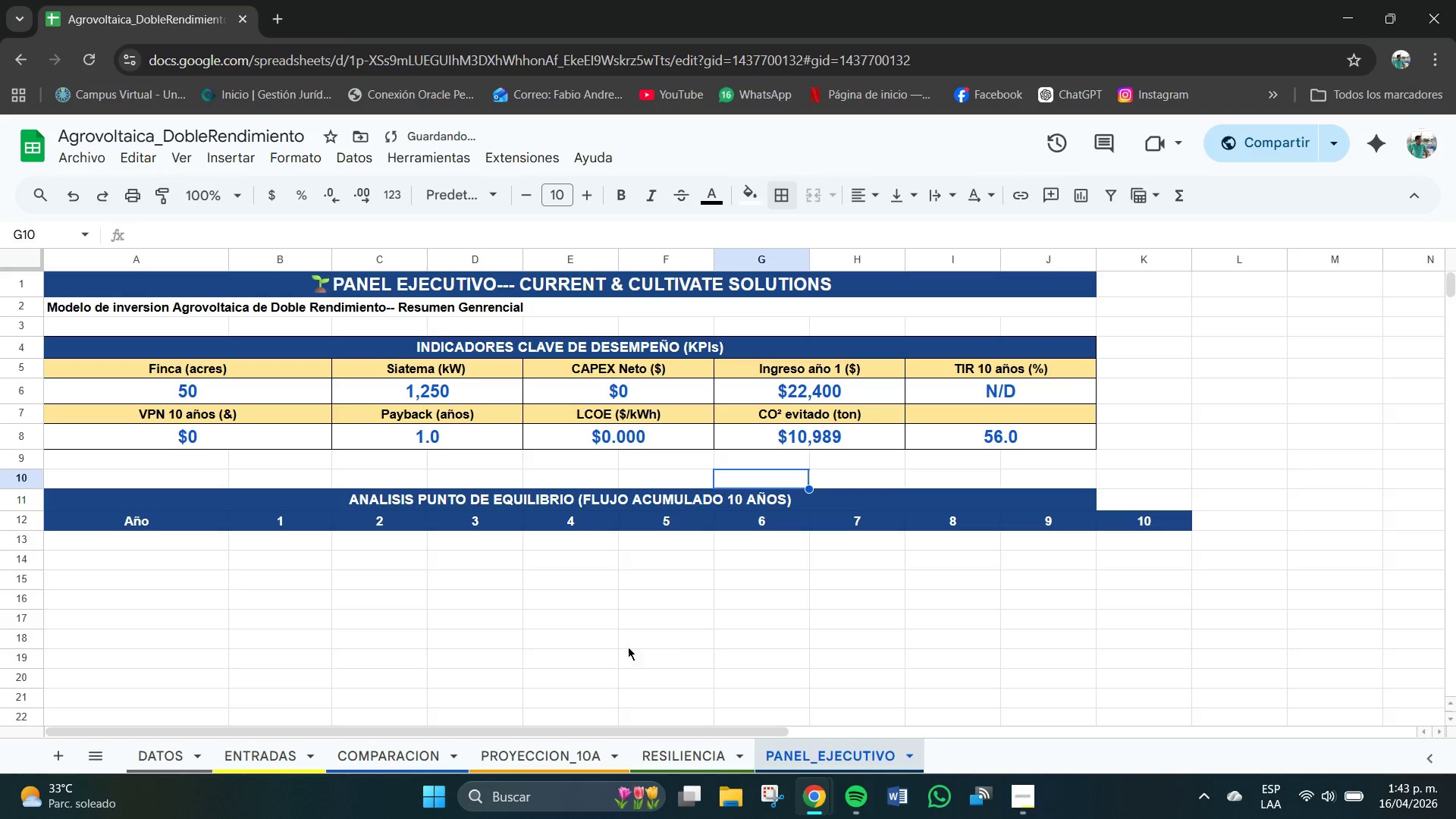 
left_click([348, 631])
 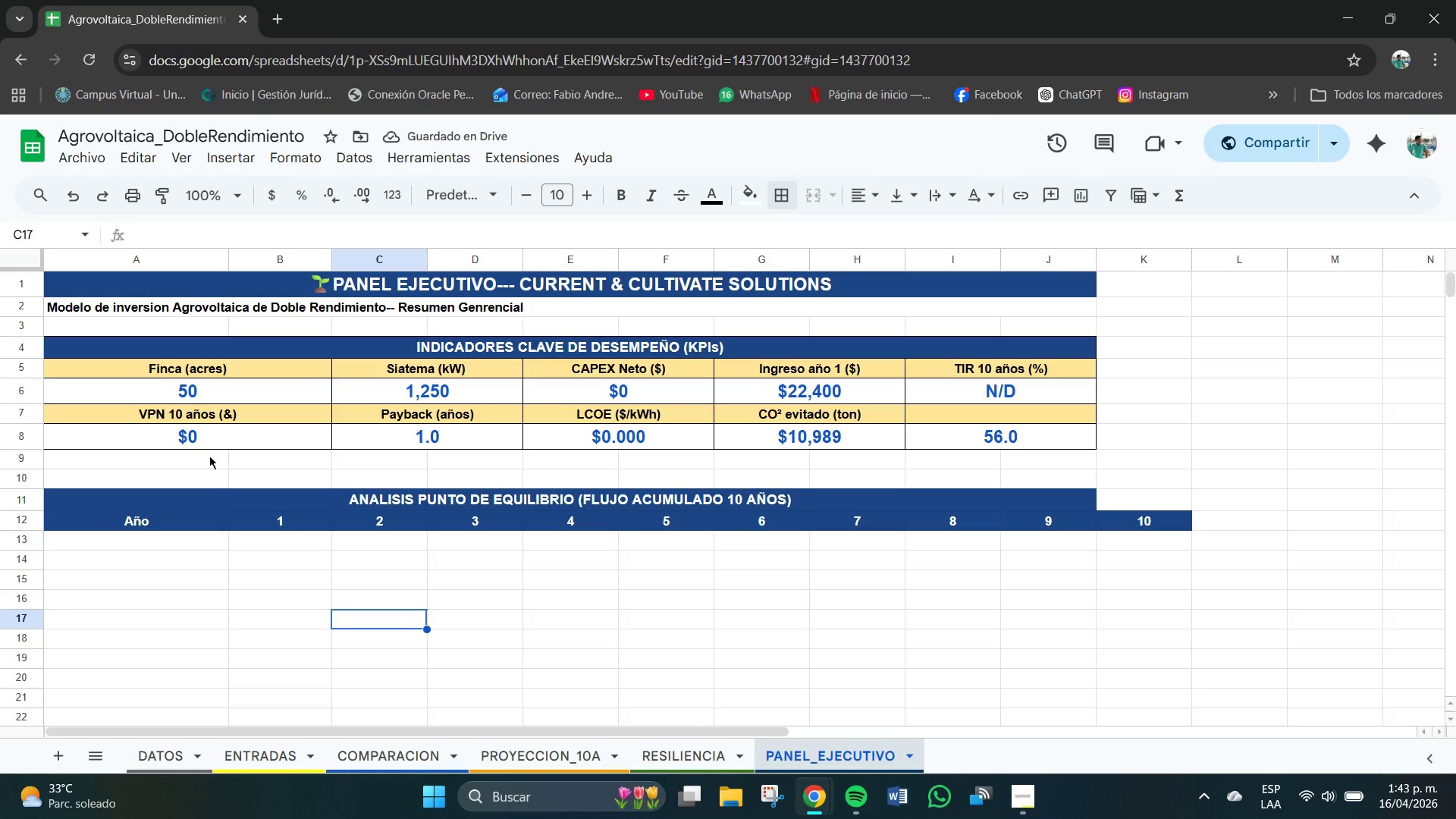 
left_click_drag(start_coordinate=[111, 390], to_coordinate=[1046, 384])
 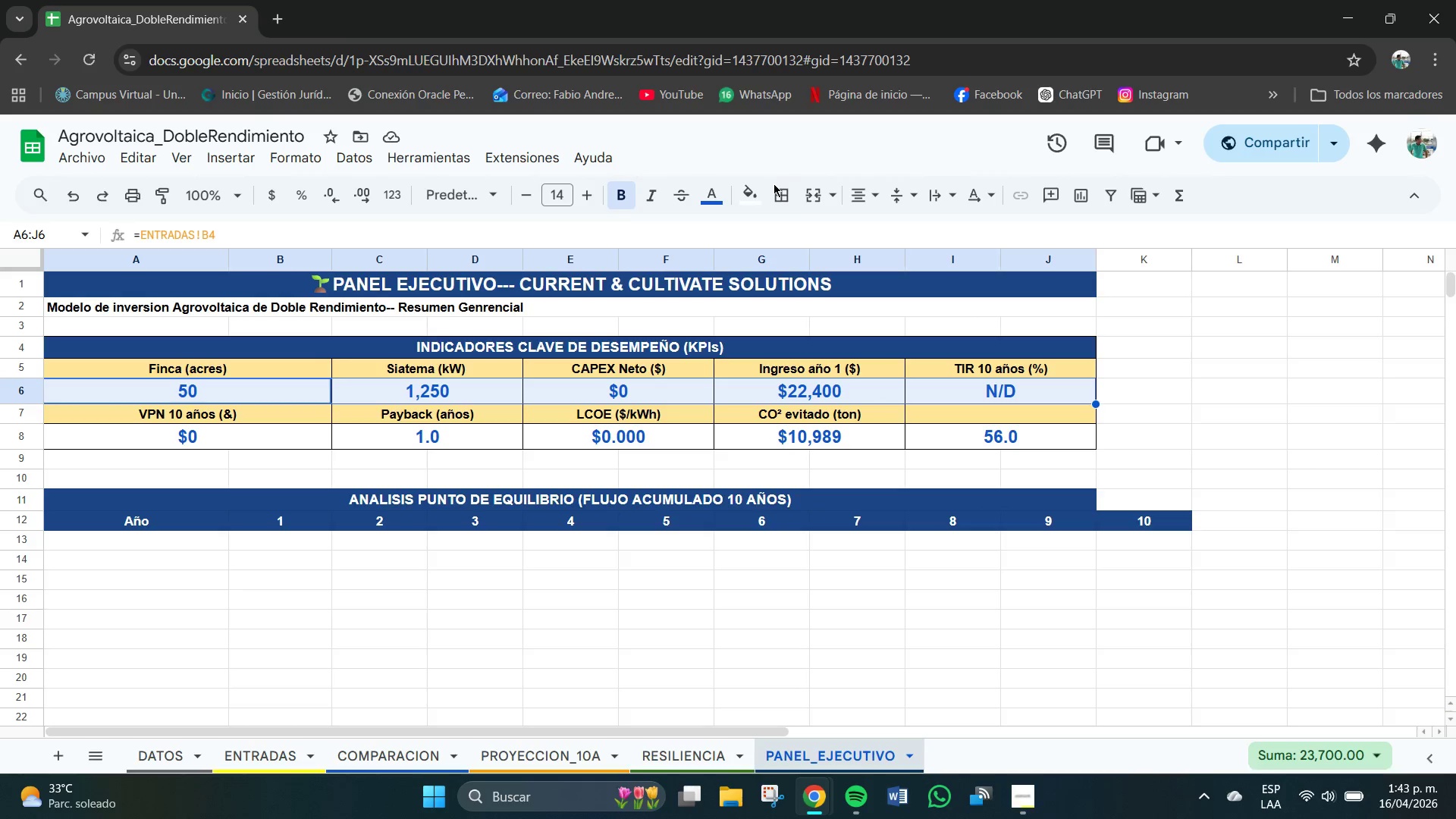 
left_click([777, 188])
 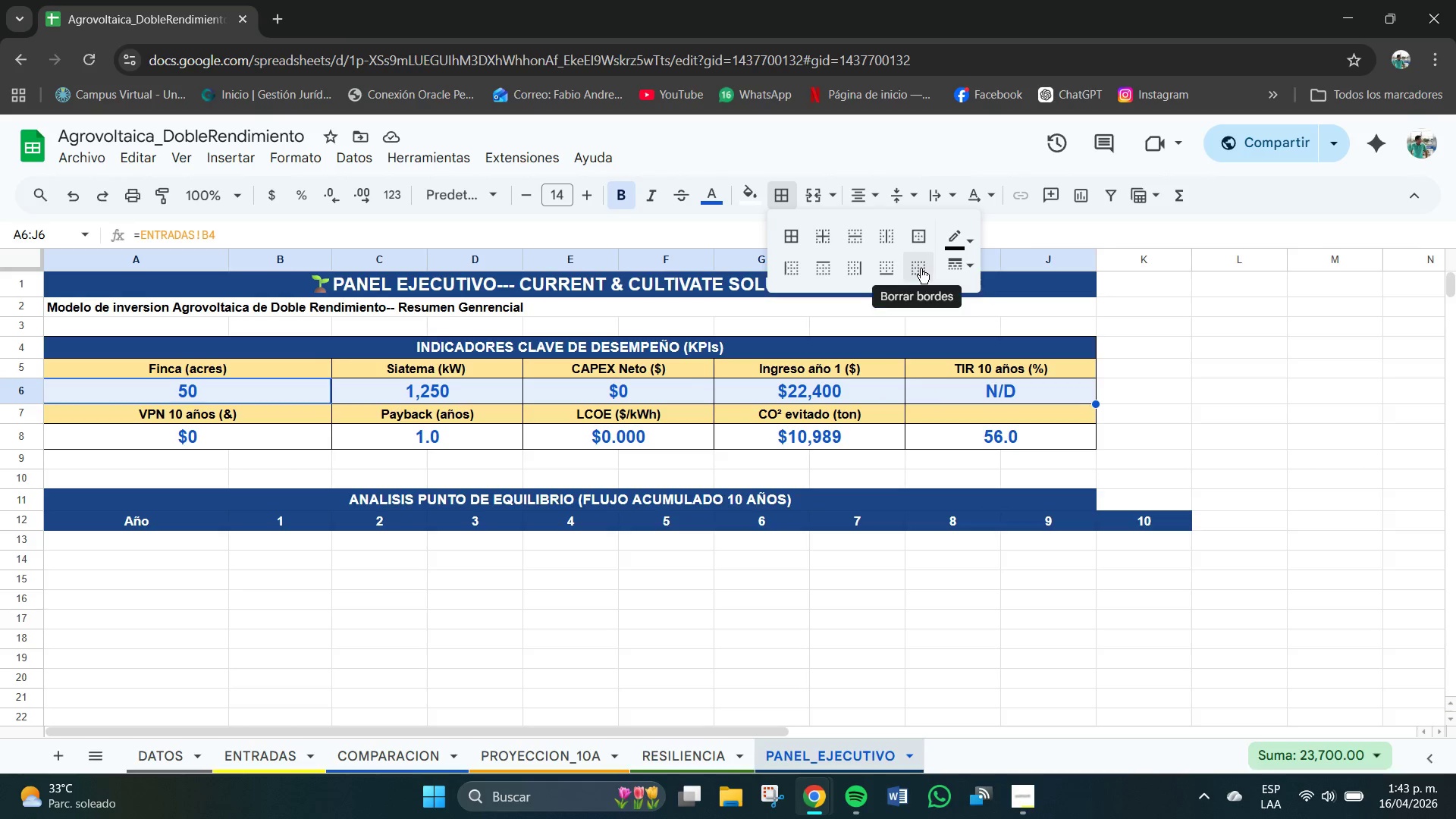 
left_click([921, 268])
 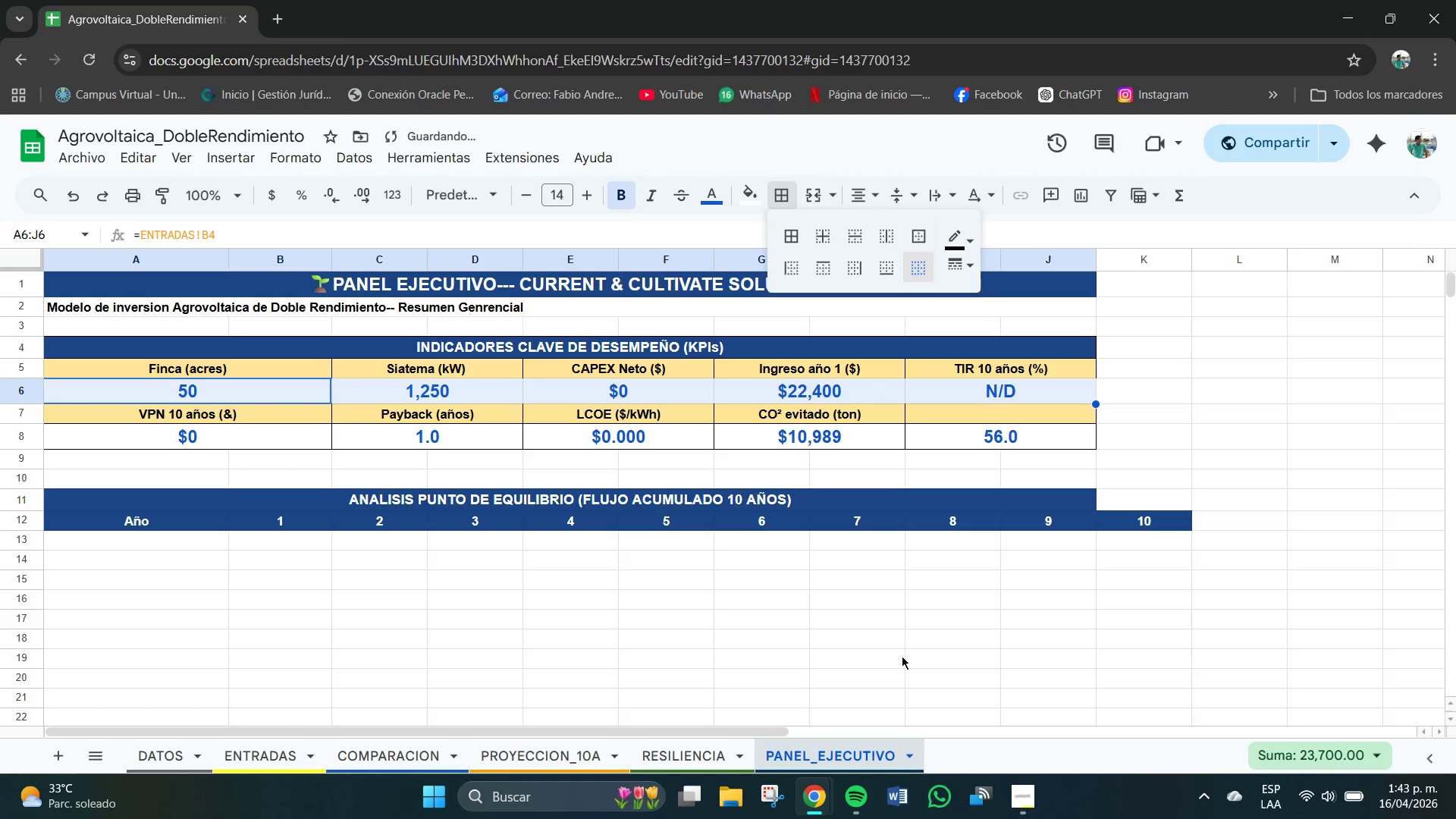 
left_click([885, 642])
 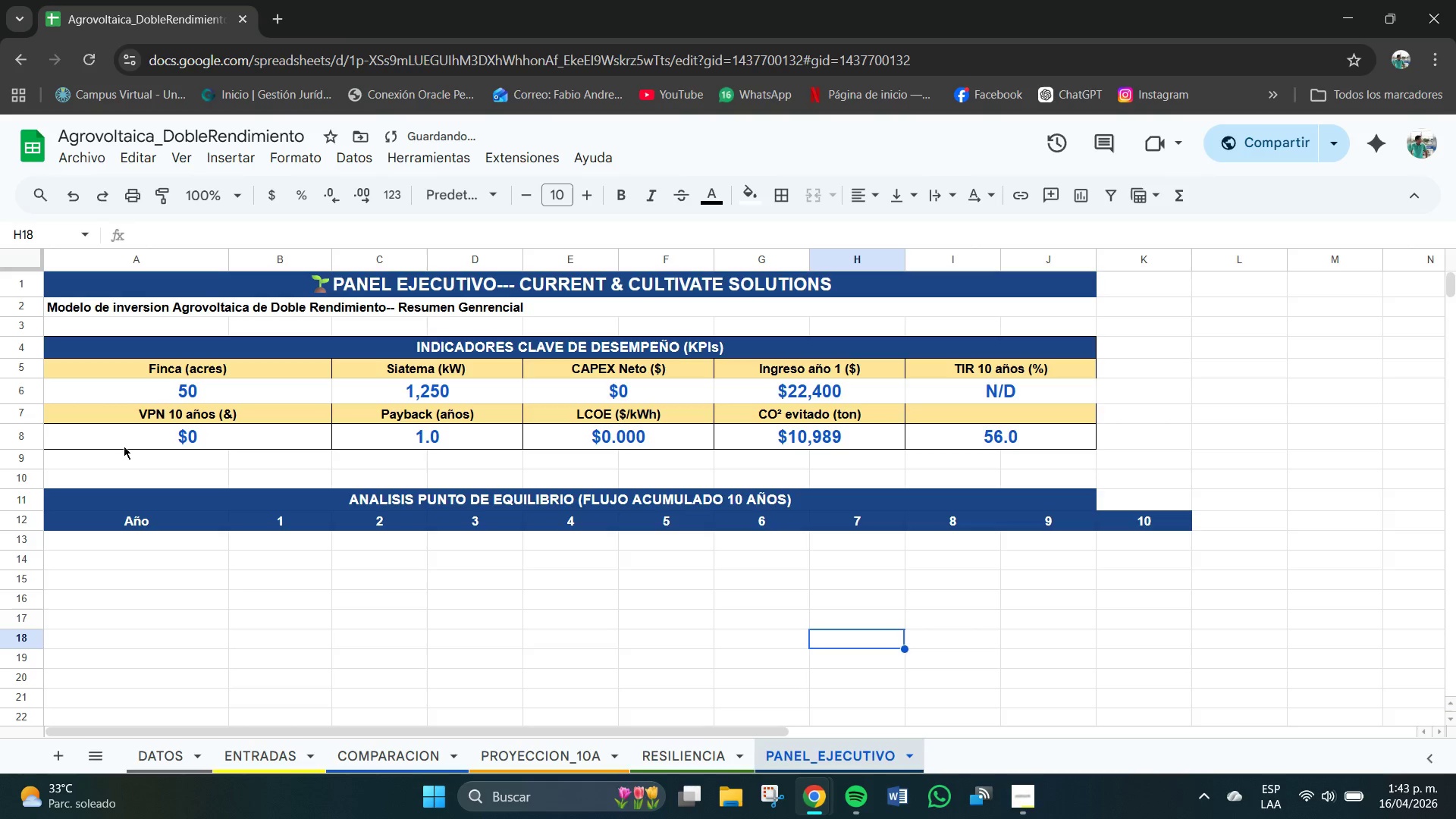 
left_click_drag(start_coordinate=[96, 415], to_coordinate=[1049, 422])
 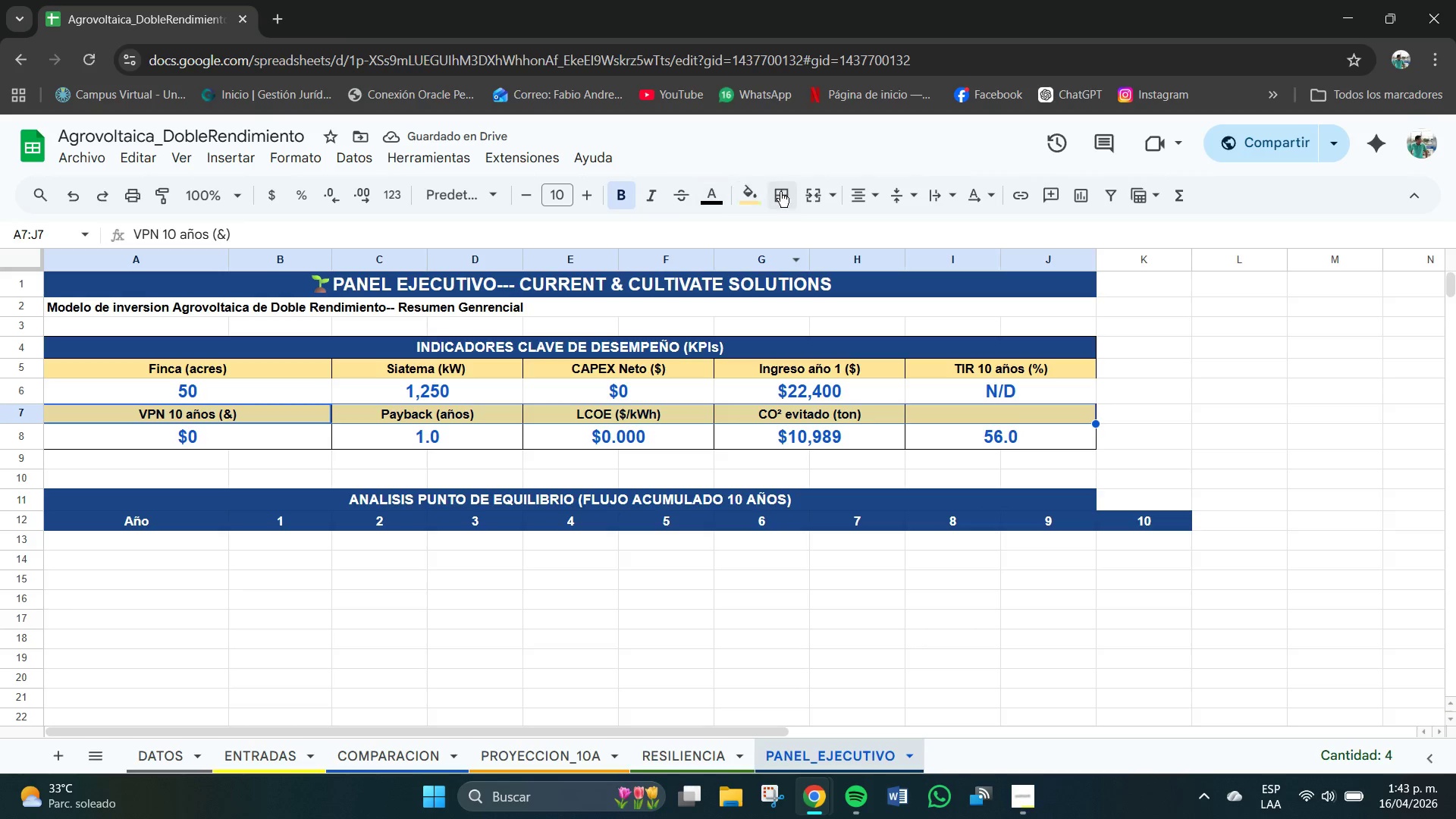 
left_click([782, 192])
 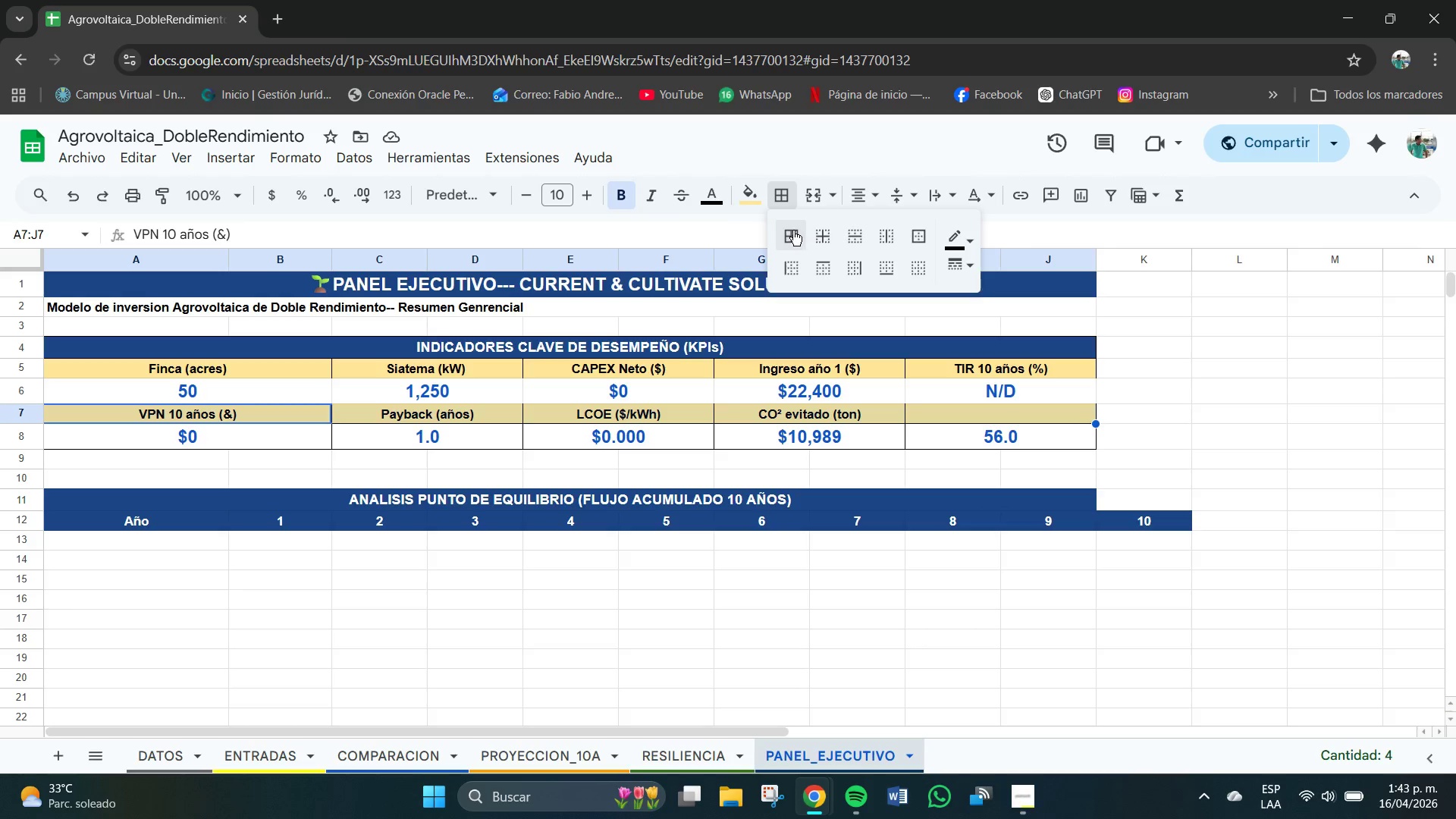 
left_click([791, 231])
 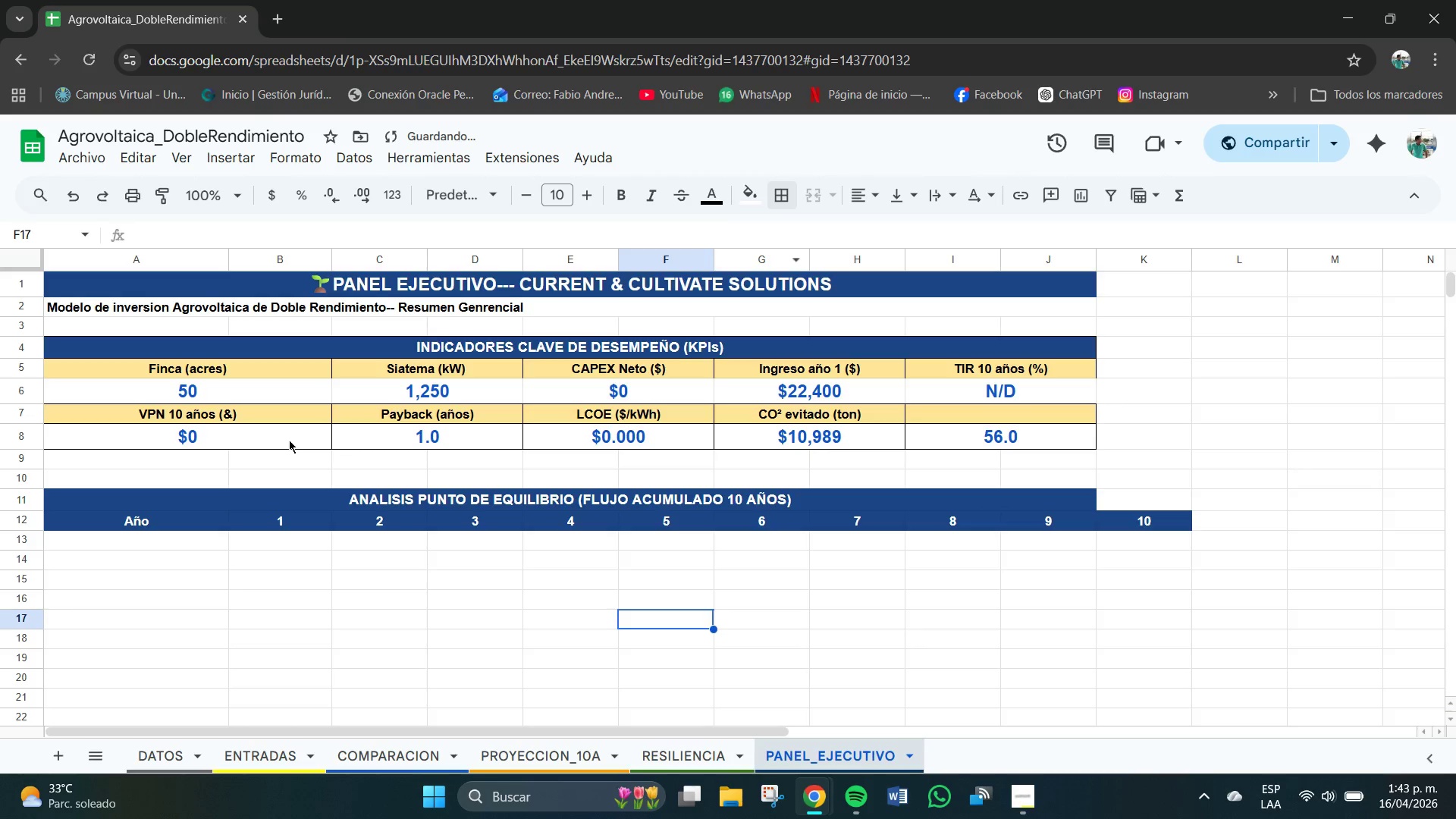 
left_click_drag(start_coordinate=[204, 444], to_coordinate=[1012, 440])
 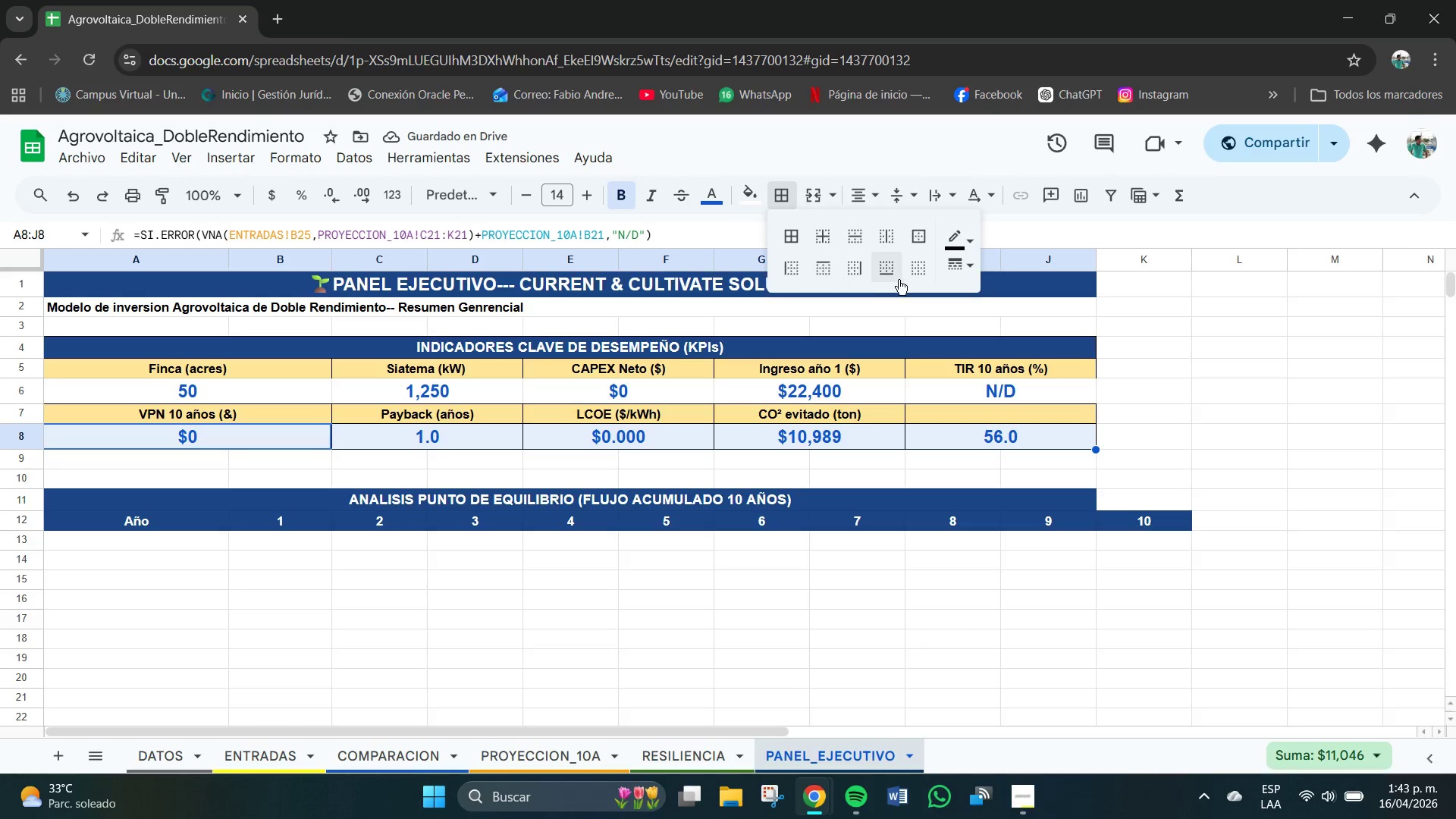 
left_click([917, 265])
 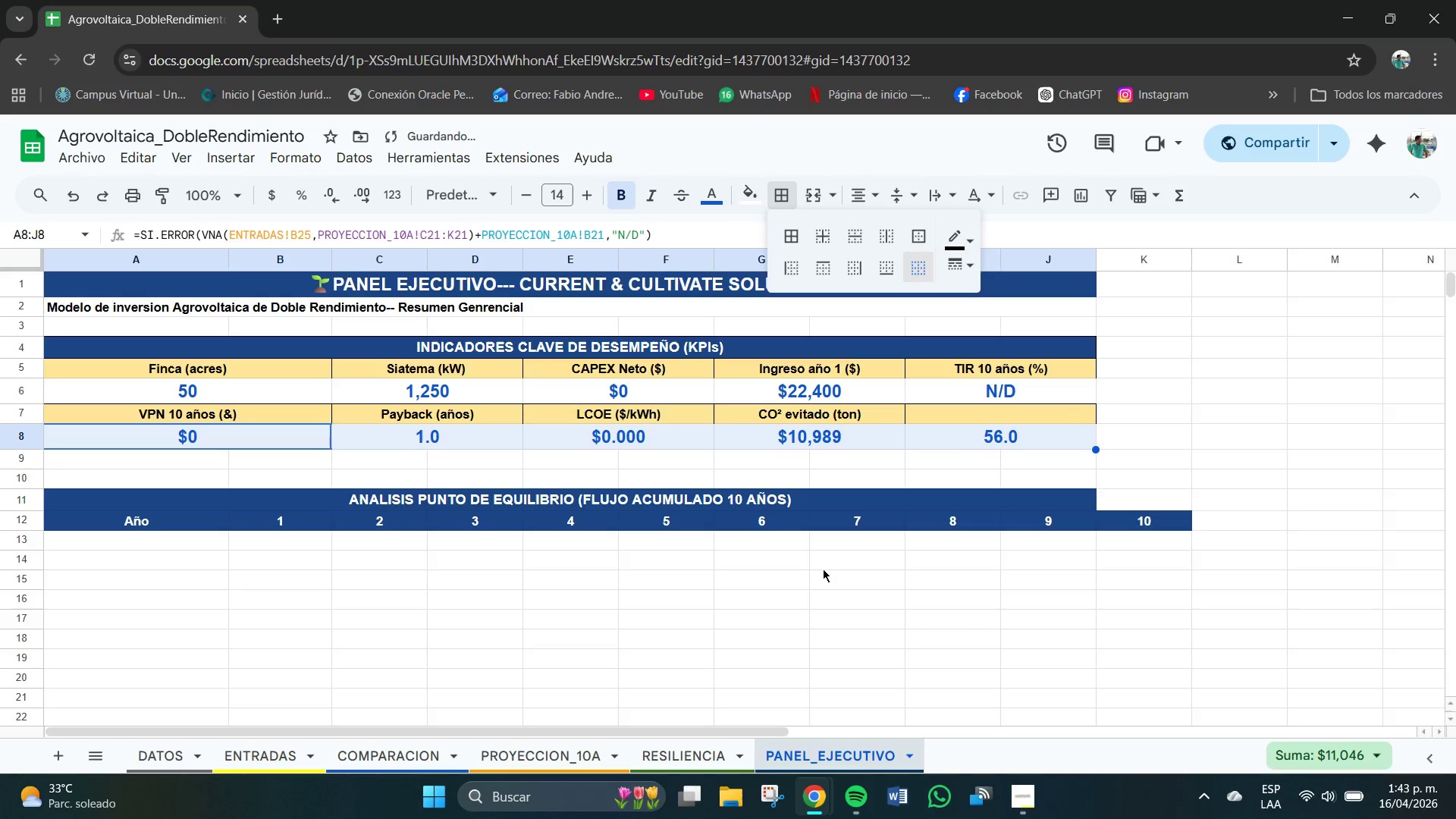 
left_click([814, 576])
 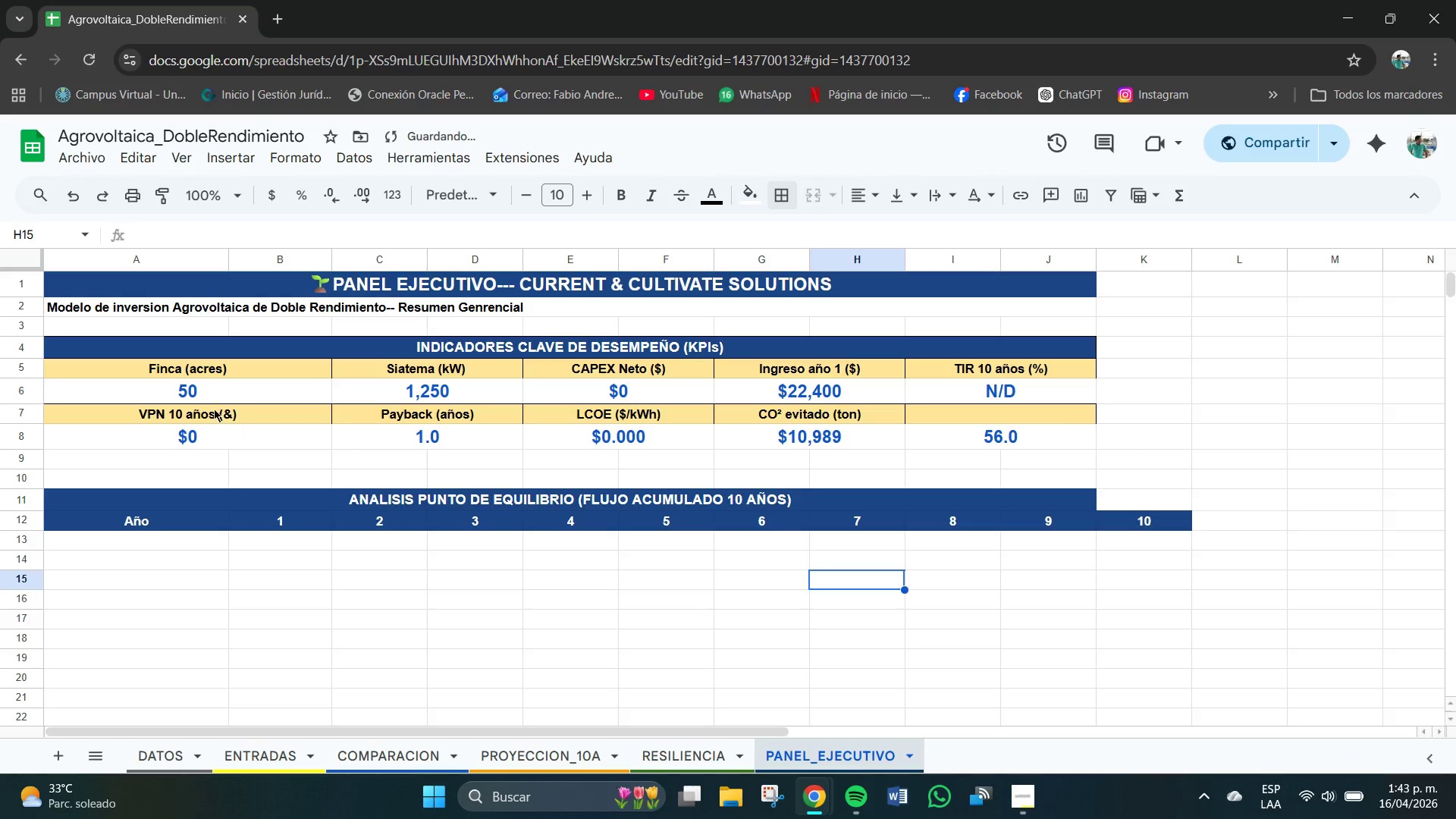 
left_click_drag(start_coordinate=[215, 406], to_coordinate=[994, 412])
 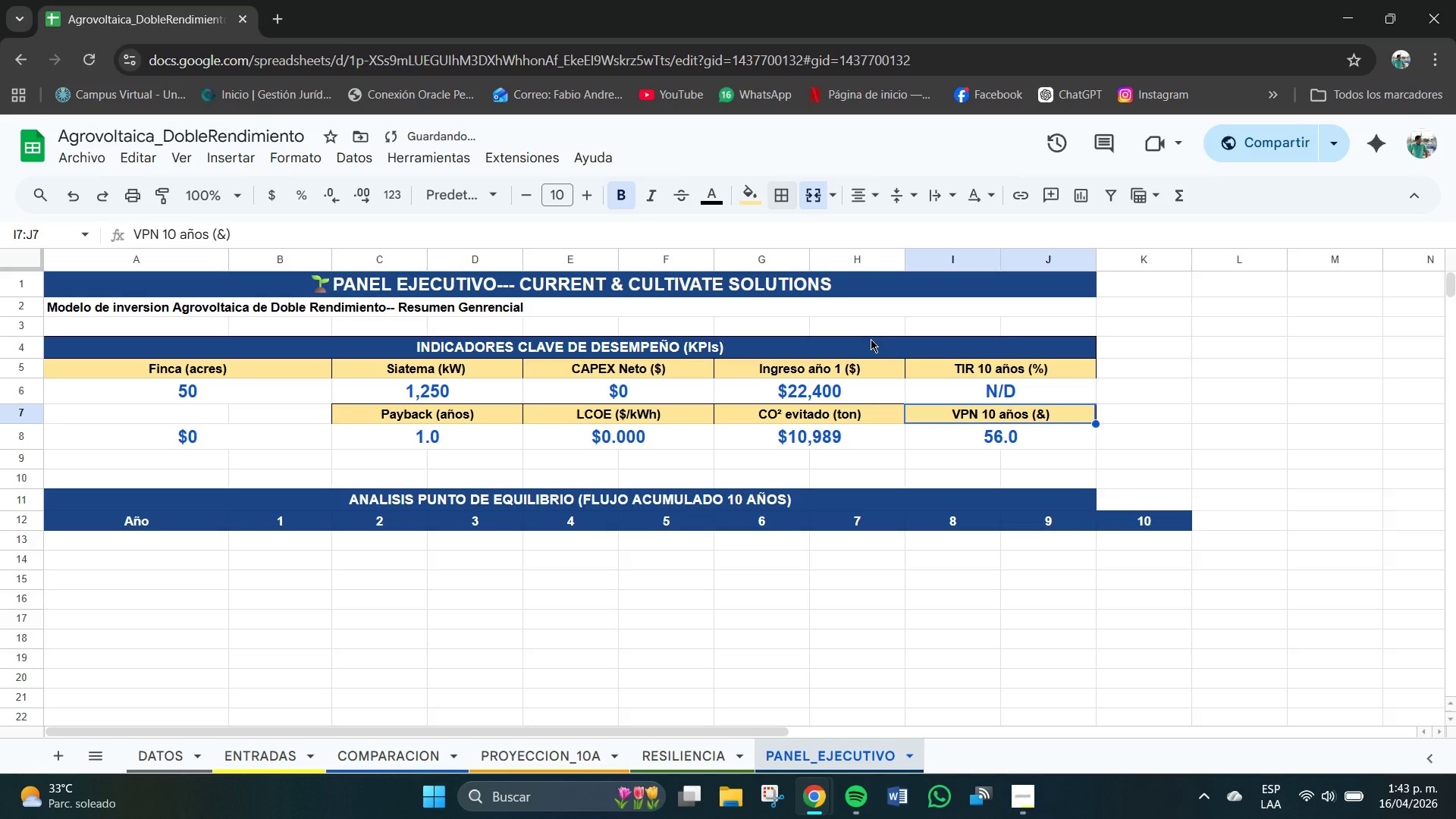 
key(Control+Z)
 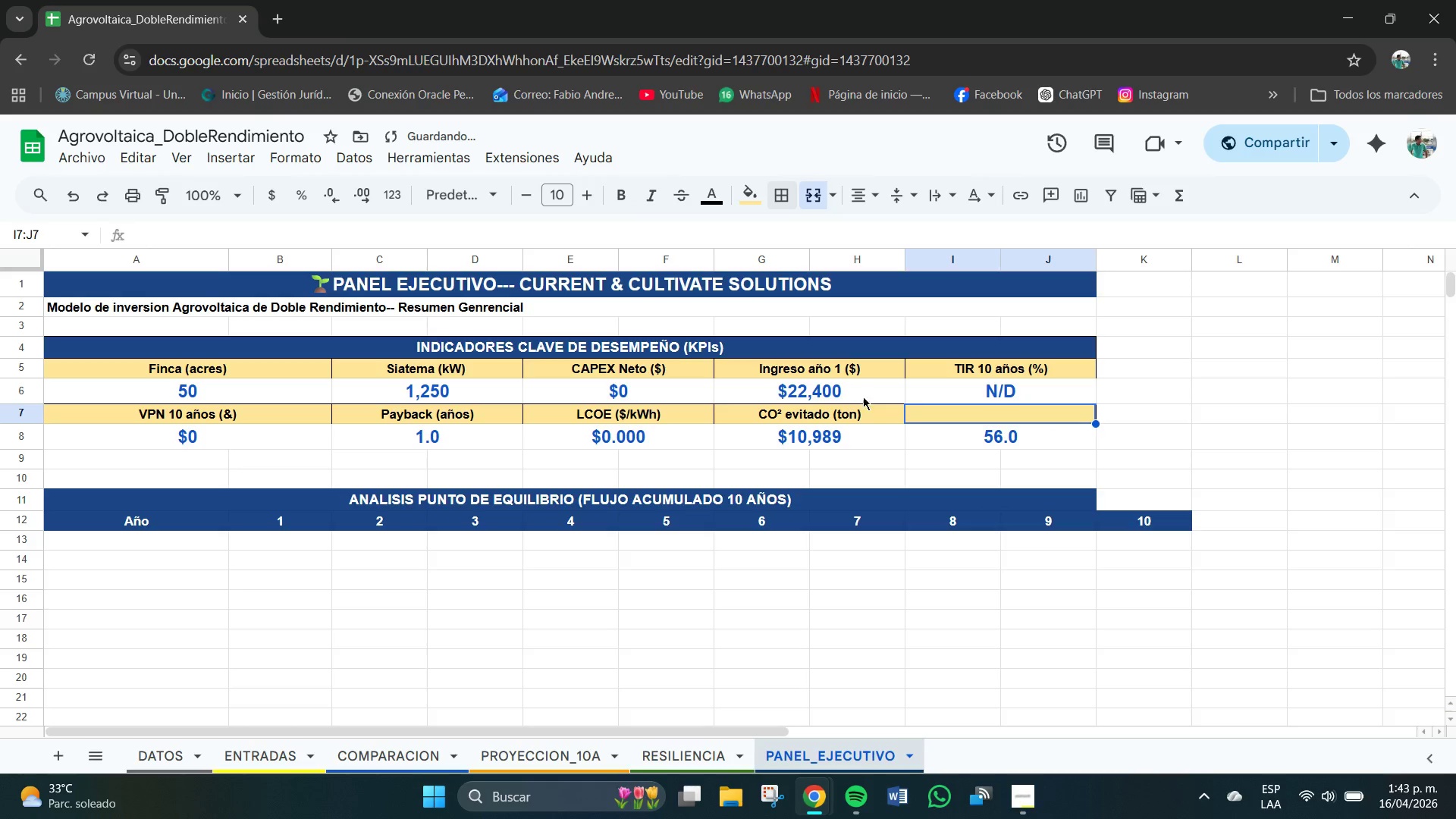 
key(Control+Z)
 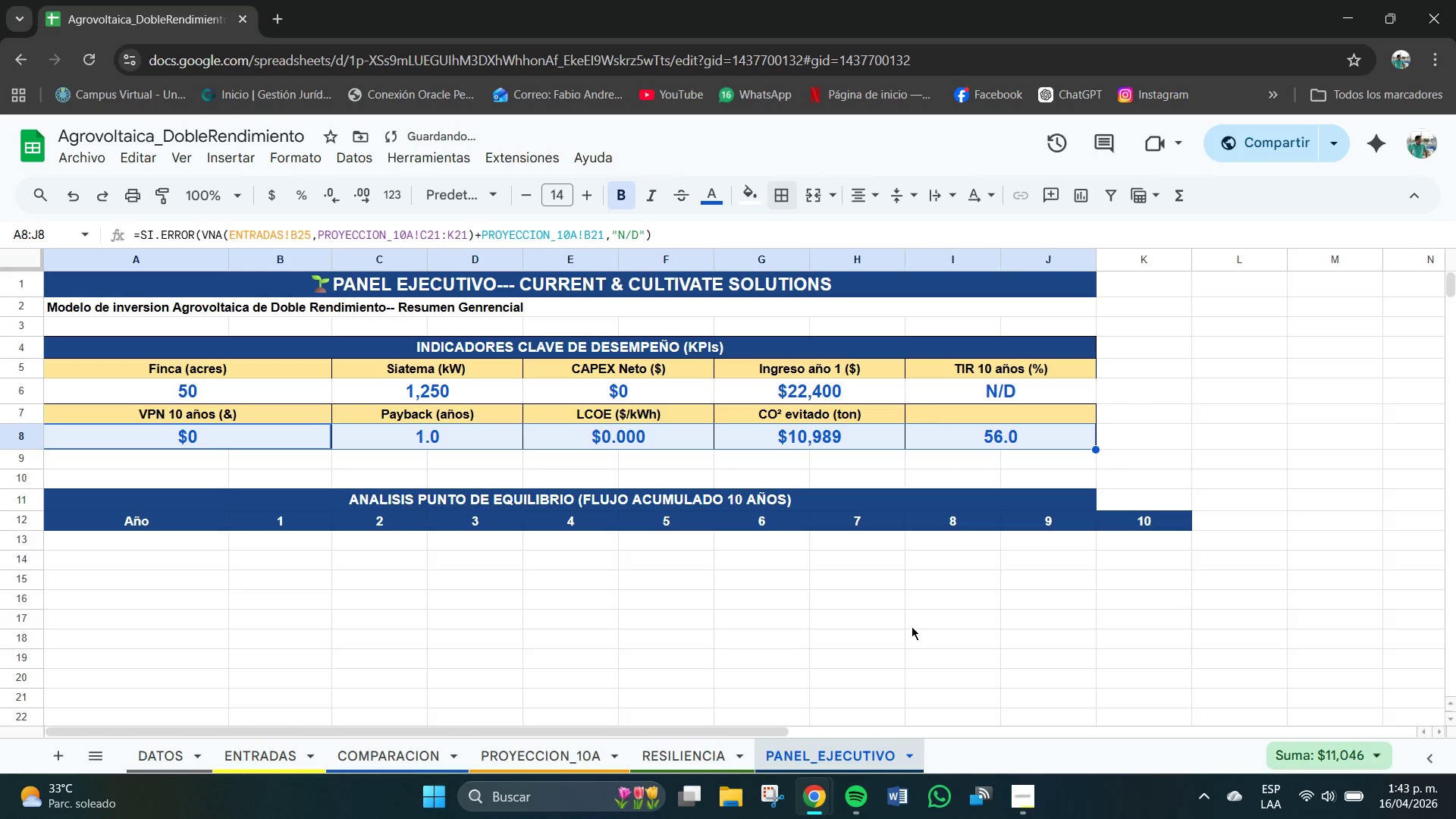 
key(Control+Z)
 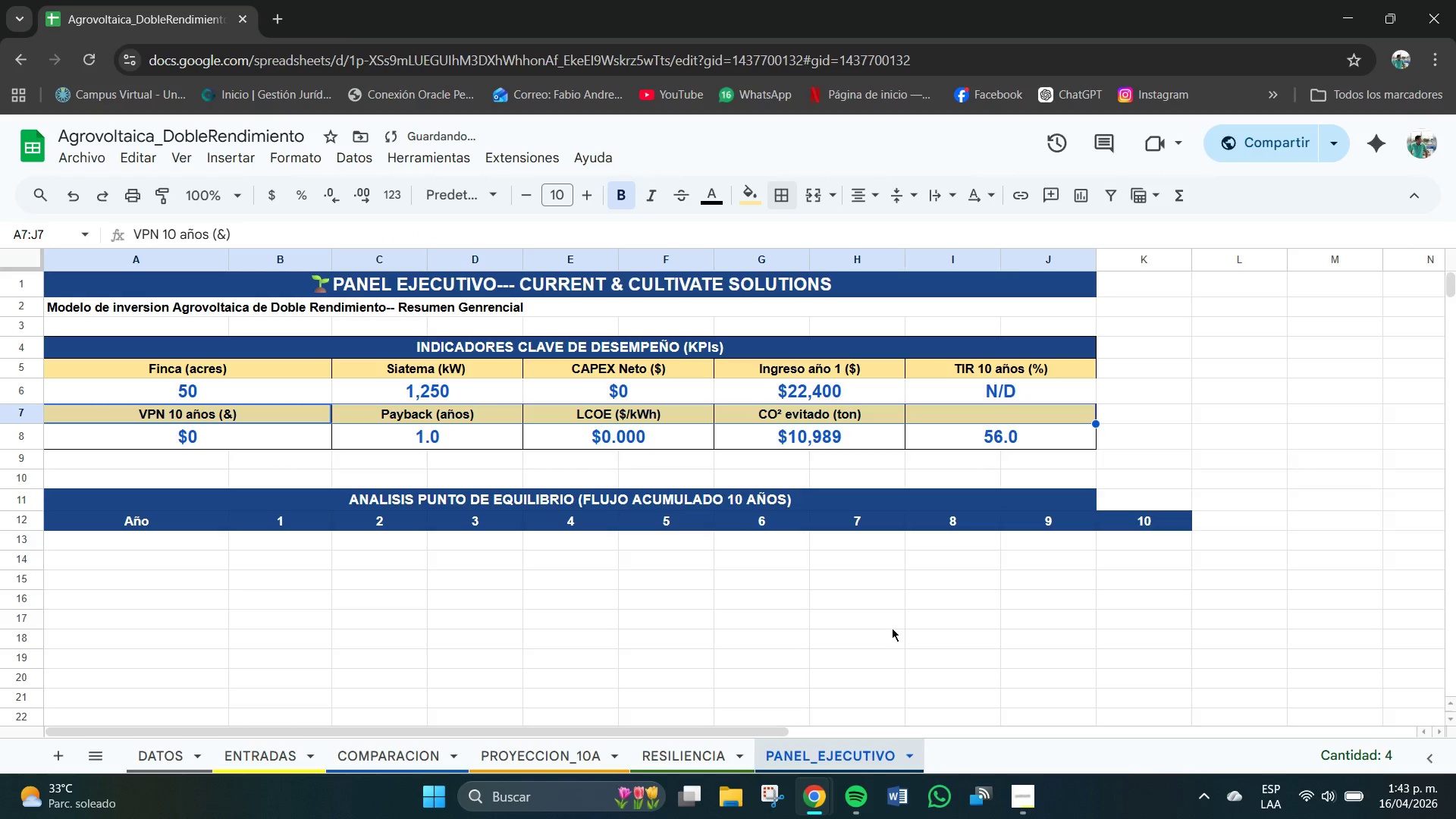 
key(Control+Z)
 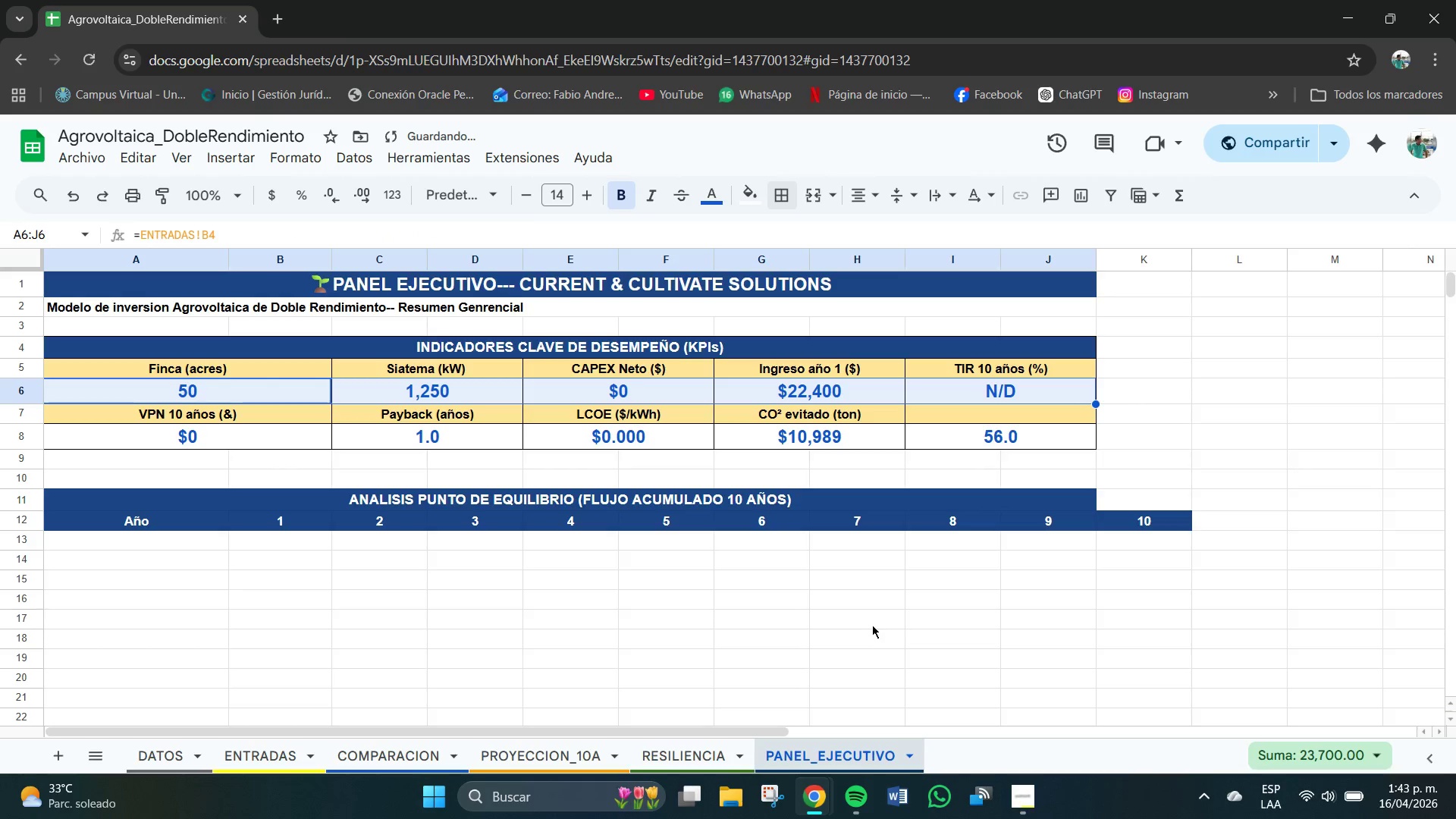 
left_click([870, 625])
 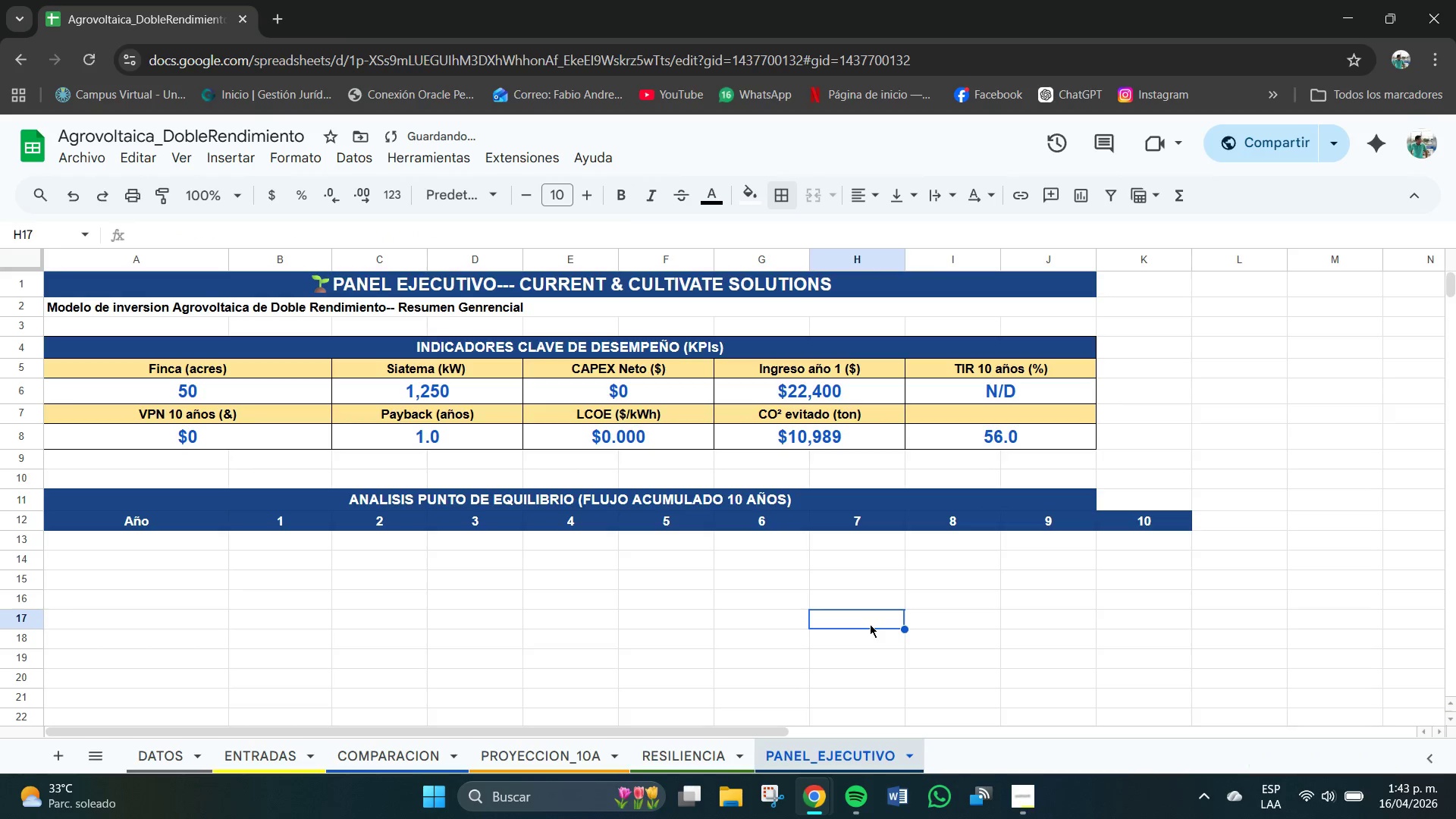 
key(Control+Z)
 